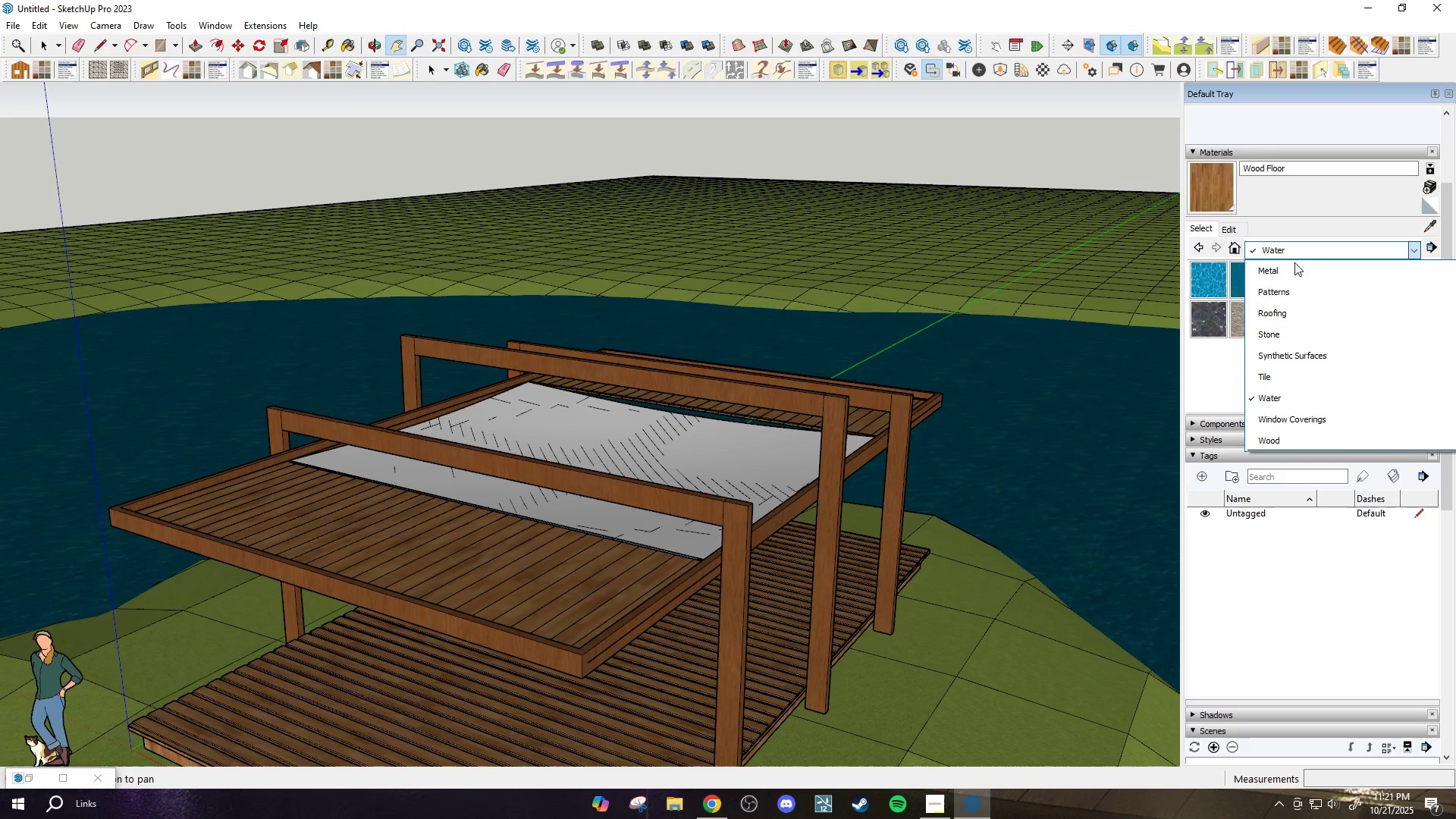 
scroll: coordinate [1377, 351], scroll_direction: none, amount: 0.0
 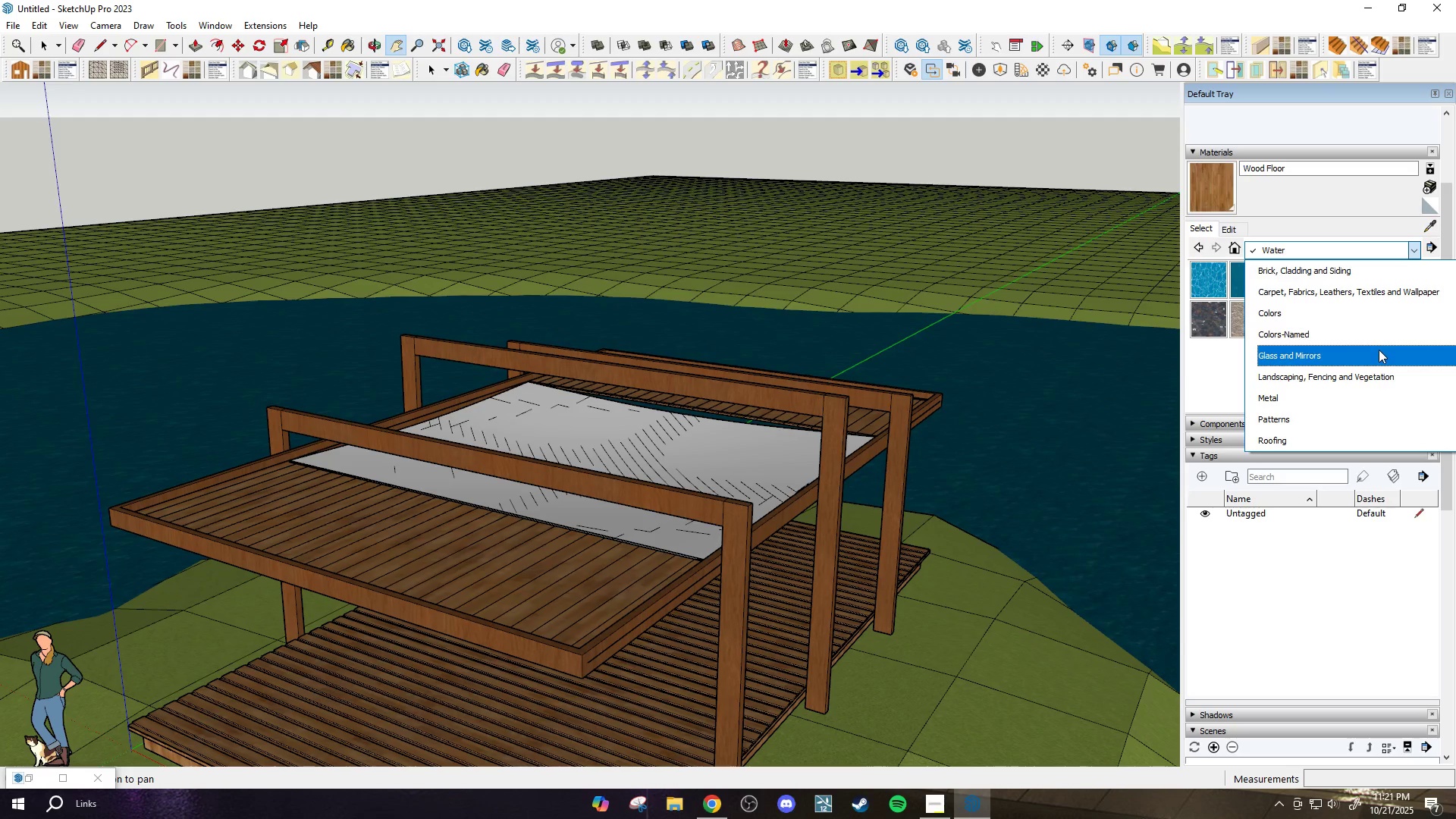 
scroll: coordinate [1379, 349], scroll_direction: up, amount: 2.0
 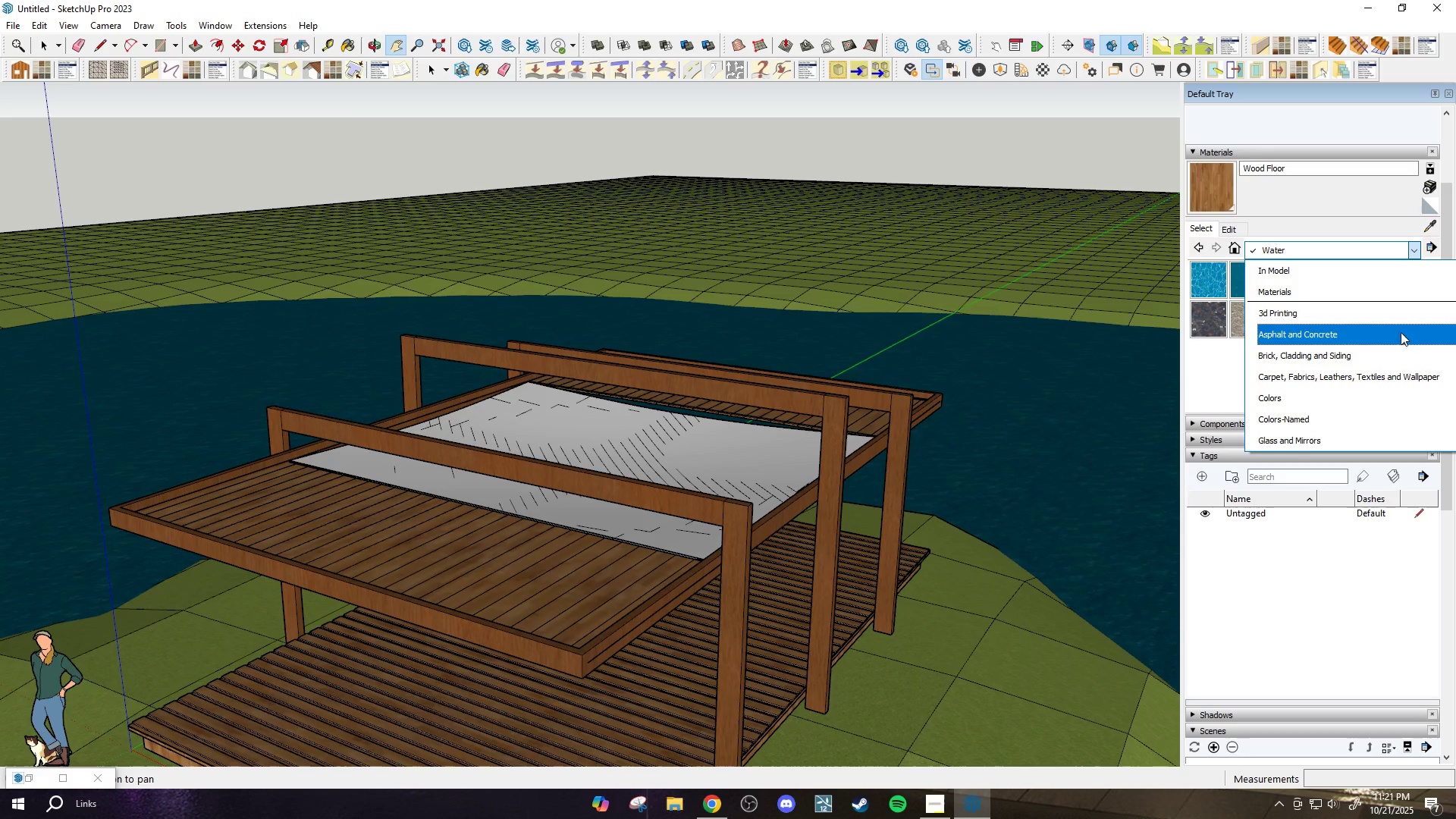 
left_click([1351, 376])
 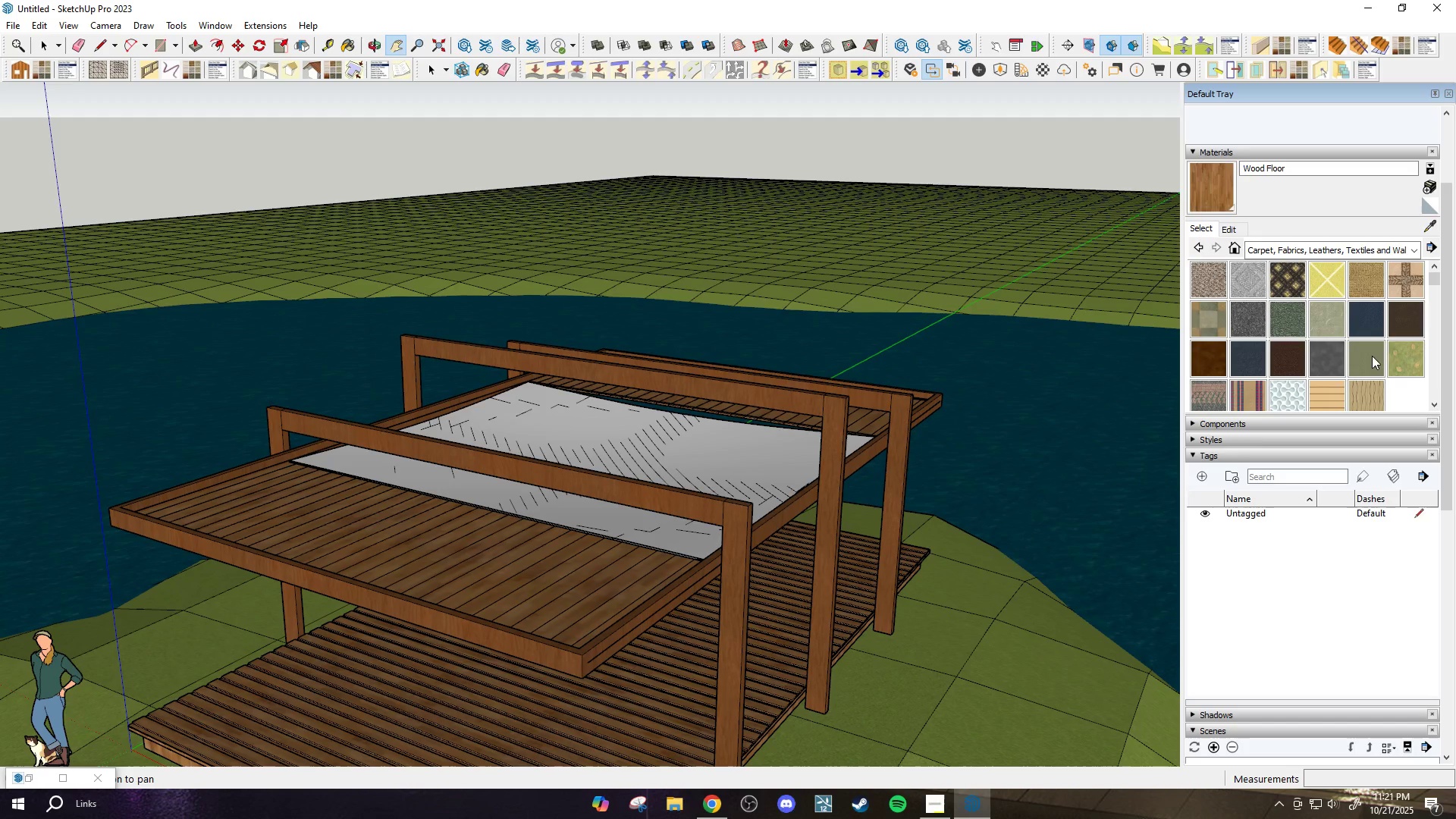 
scroll: coordinate [1381, 332], scroll_direction: down, amount: 1.0
 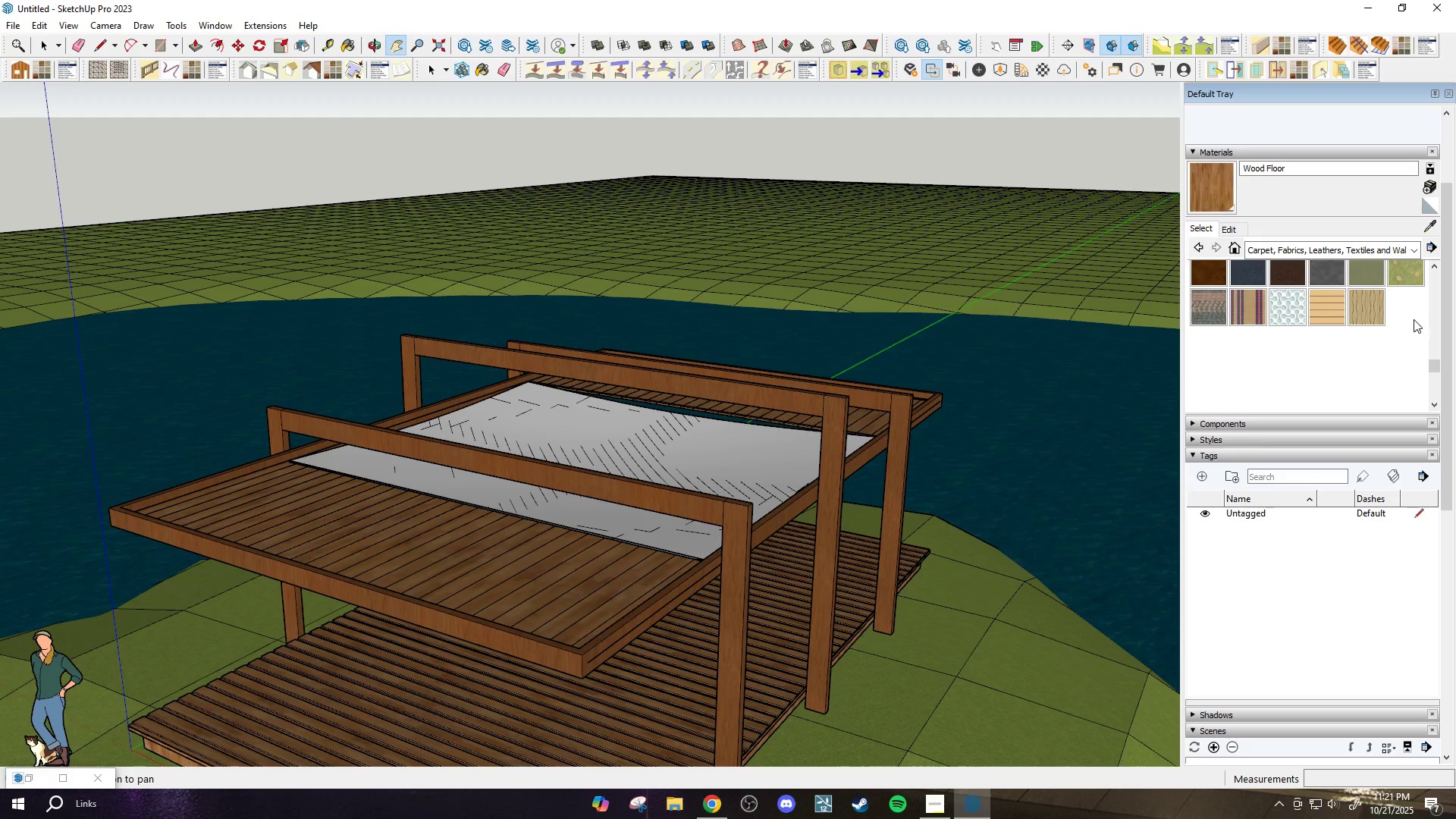 
double_click([1417, 308])
 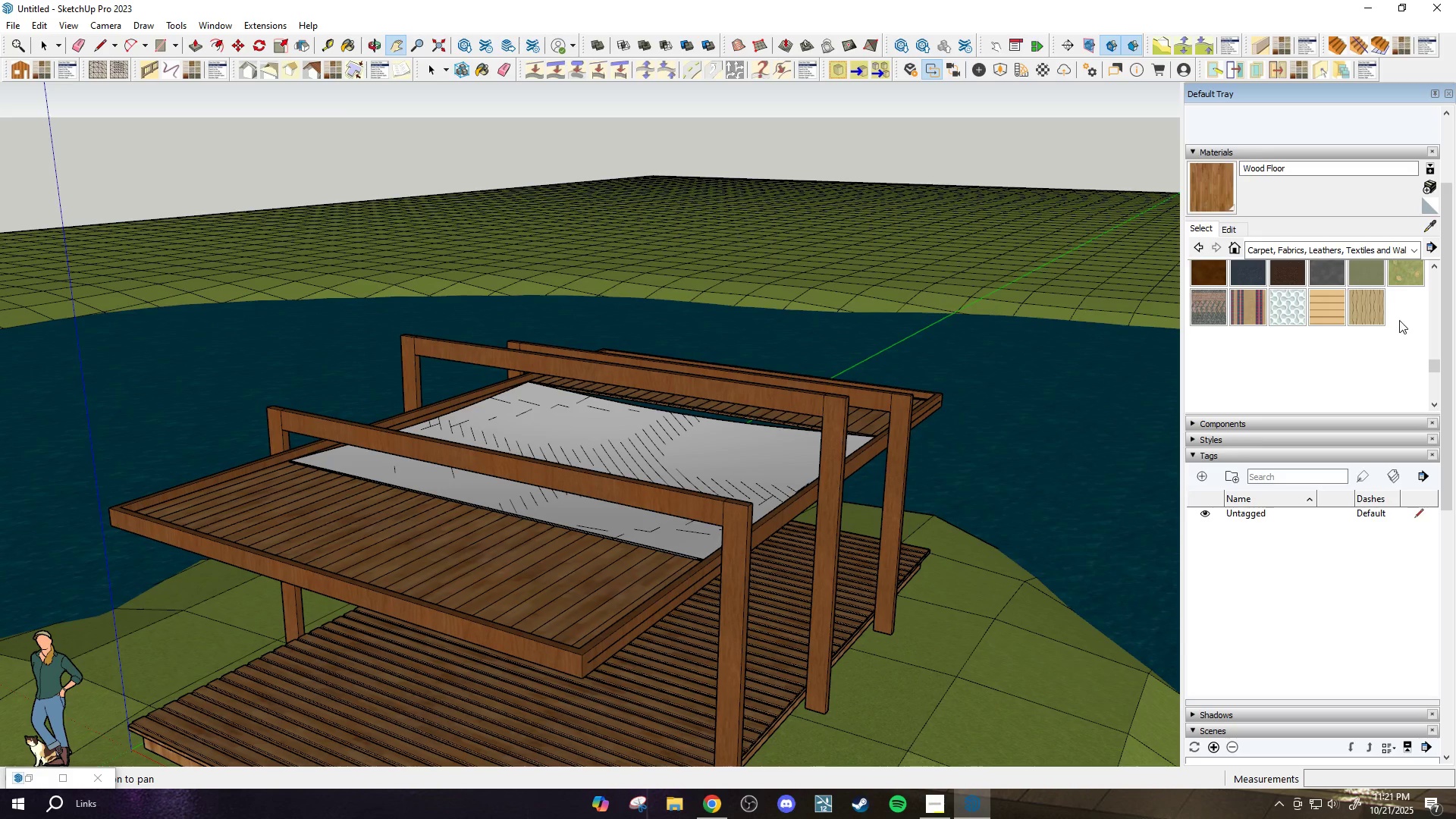 
scroll: coordinate [1384, 334], scroll_direction: up, amount: 3.0
 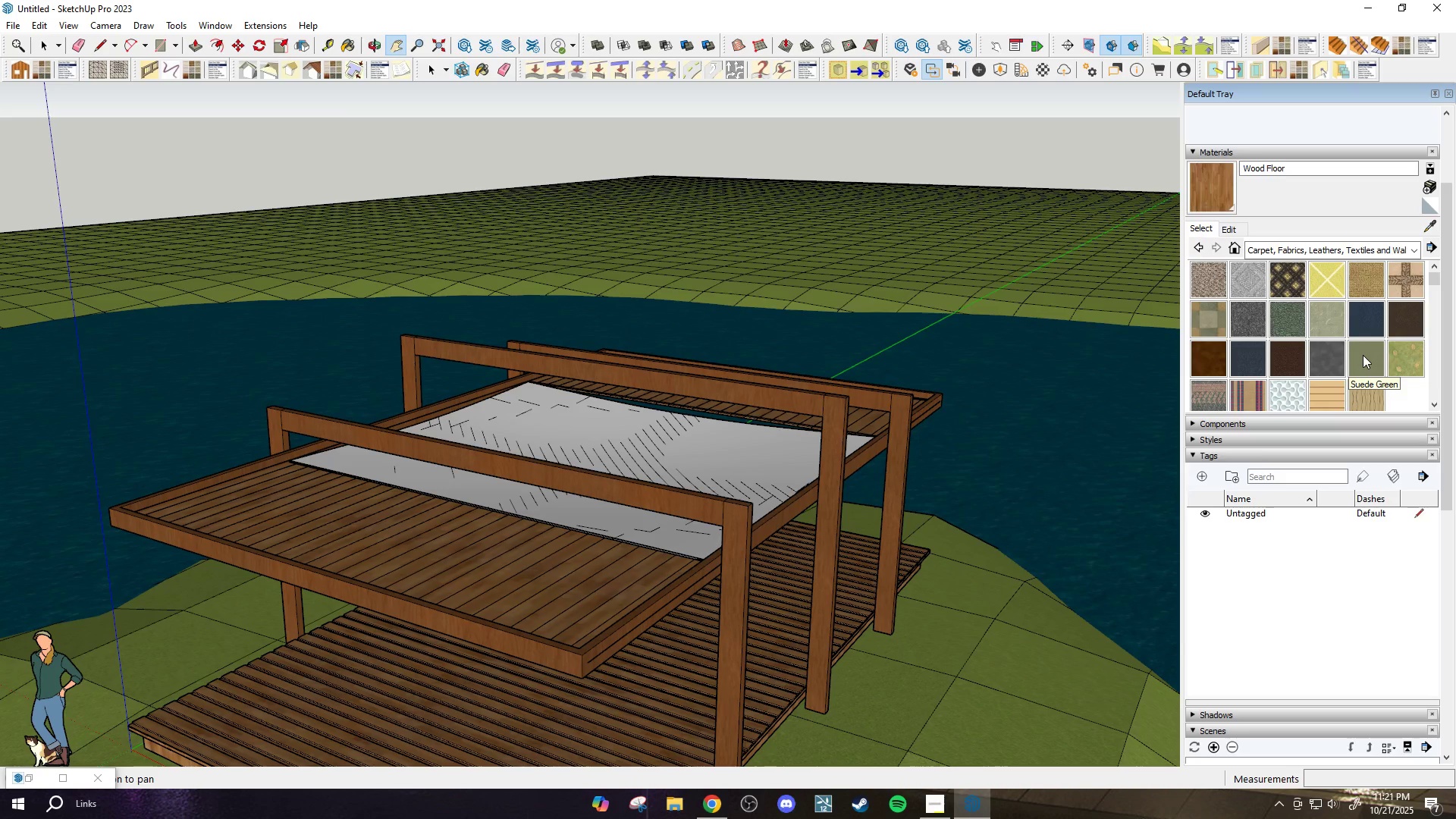 
wait(5.86)
 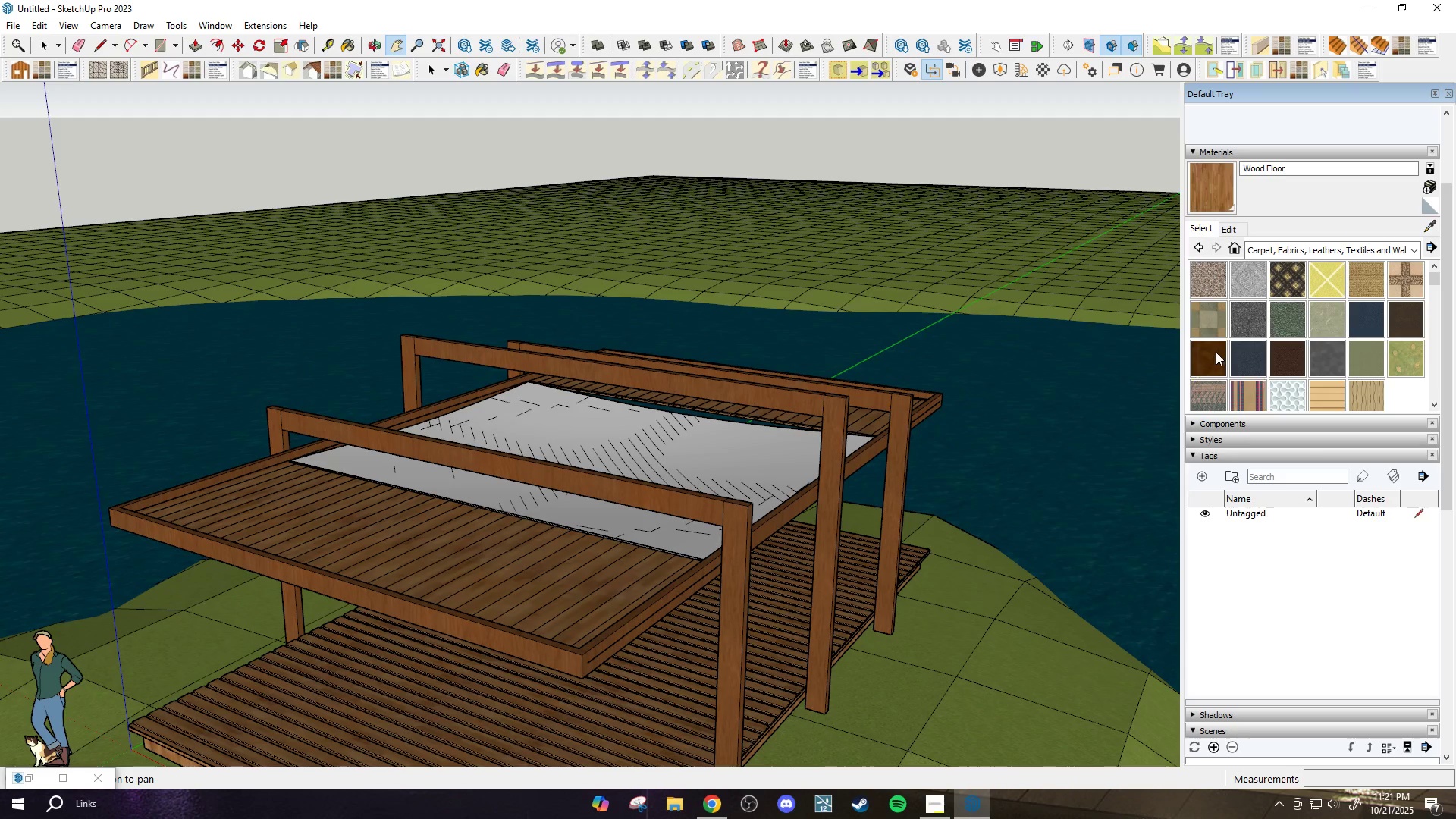 
left_click([1363, 355])
 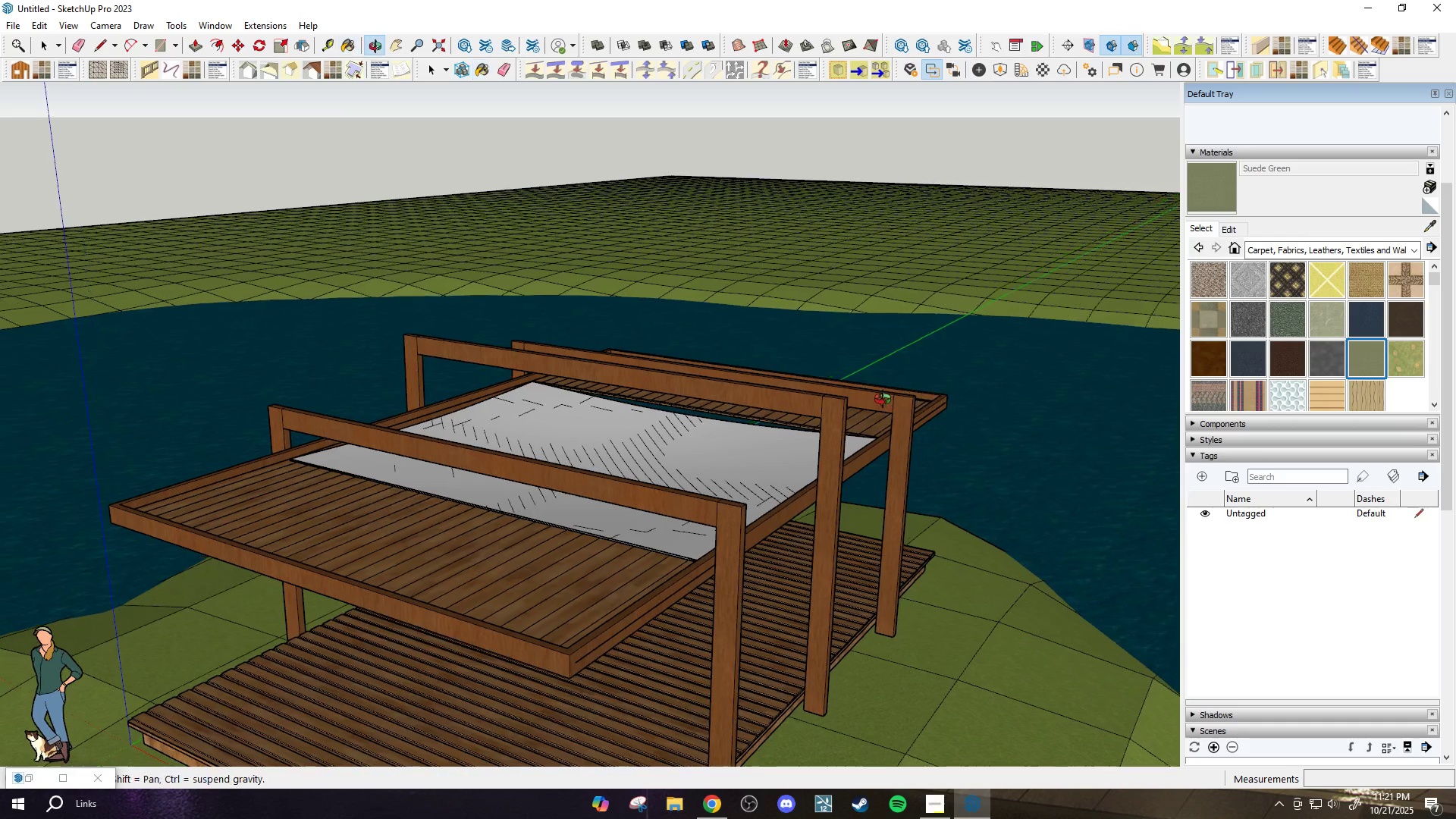 
key(Space)
 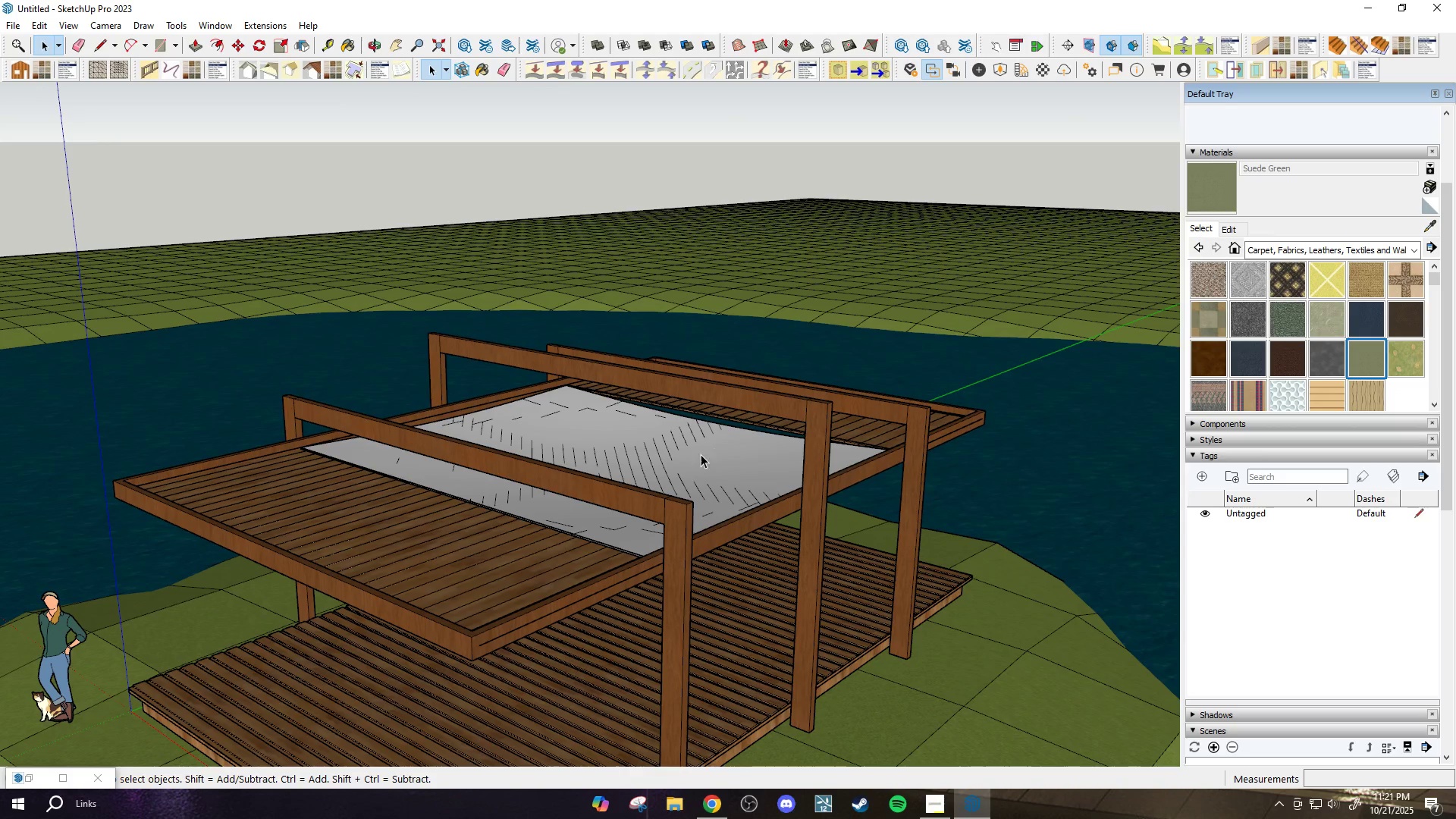 
left_click([698, 456])
 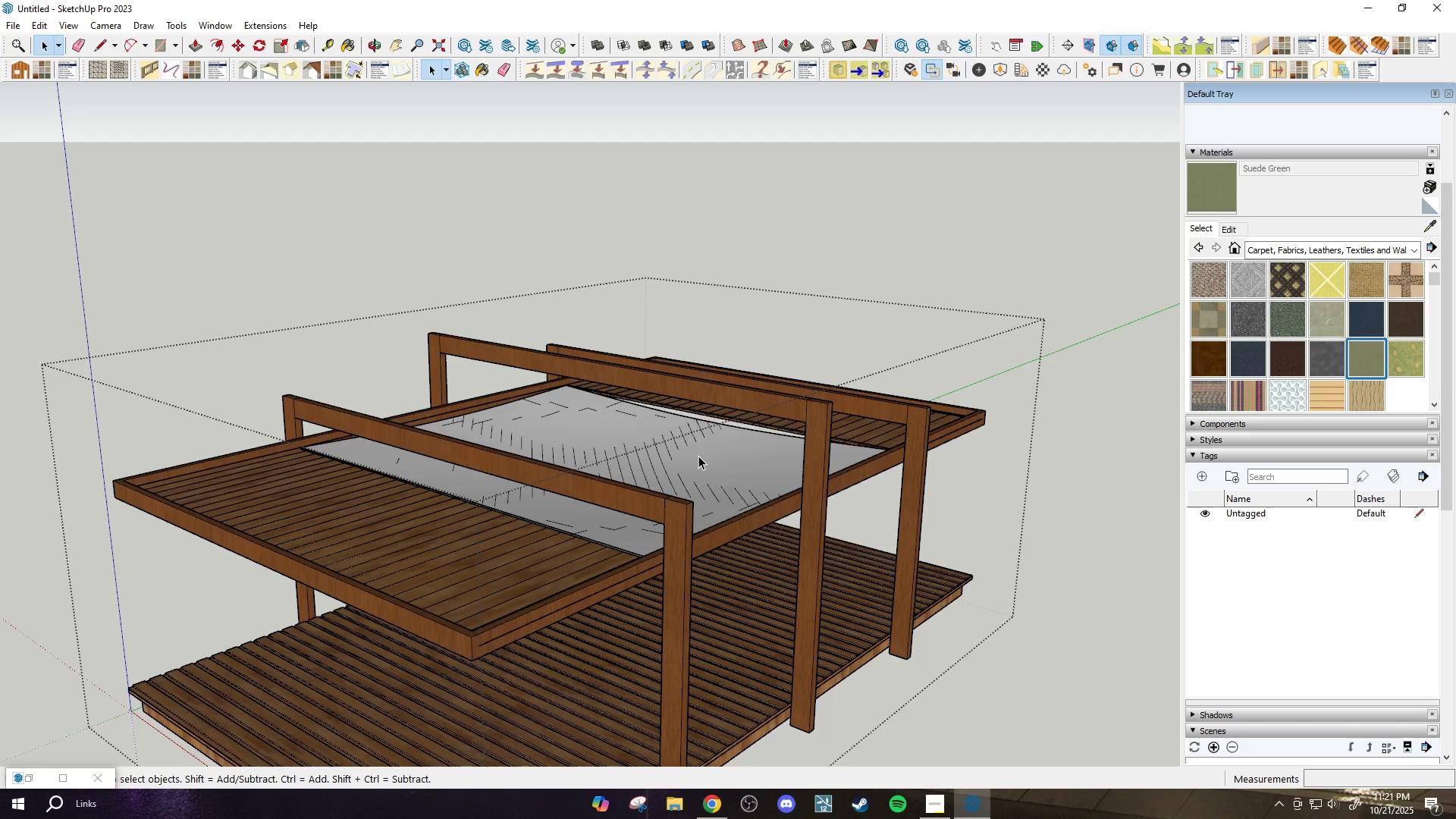 
triple_click([698, 456])
 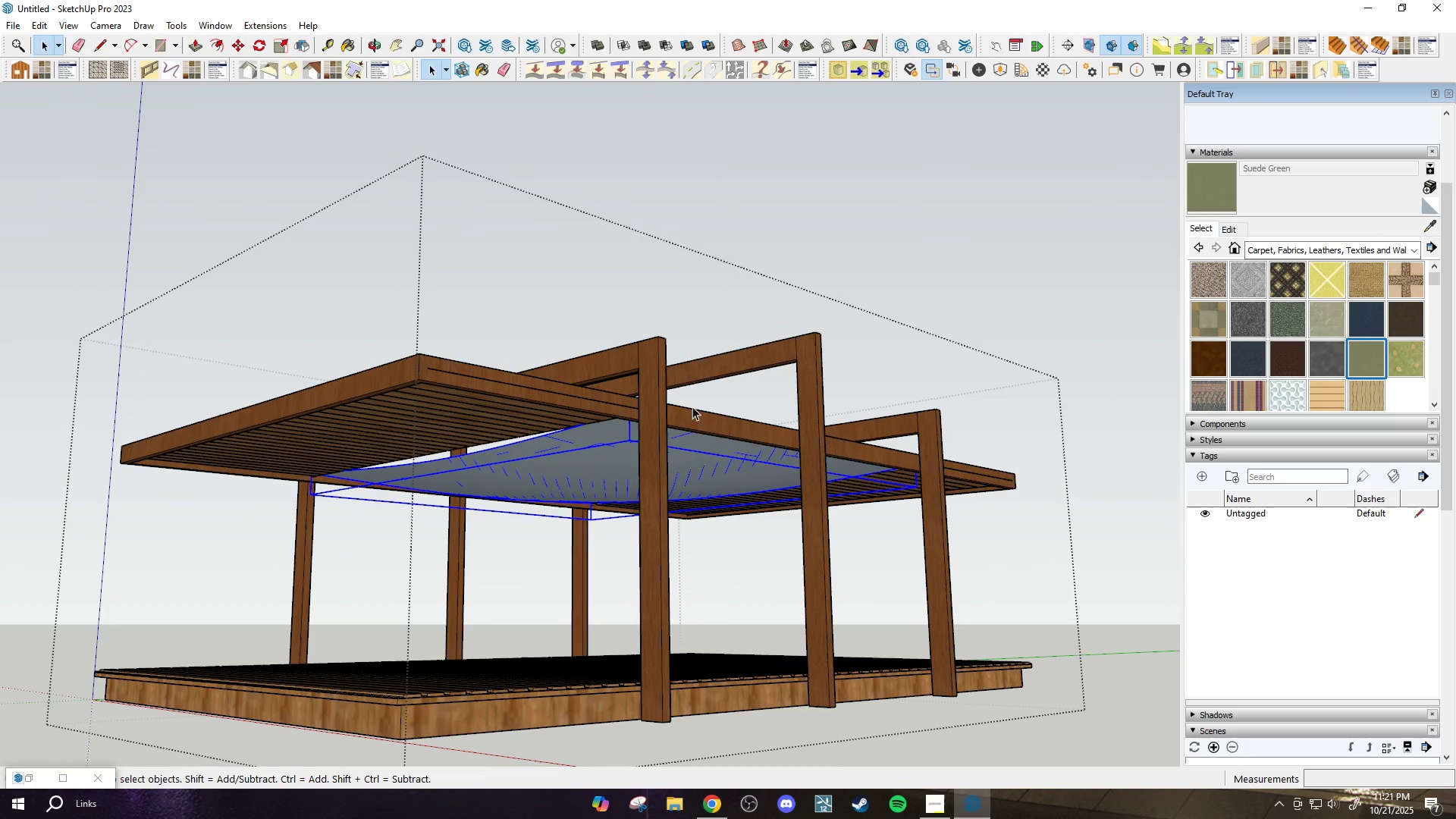 
double_click([690, 460])
 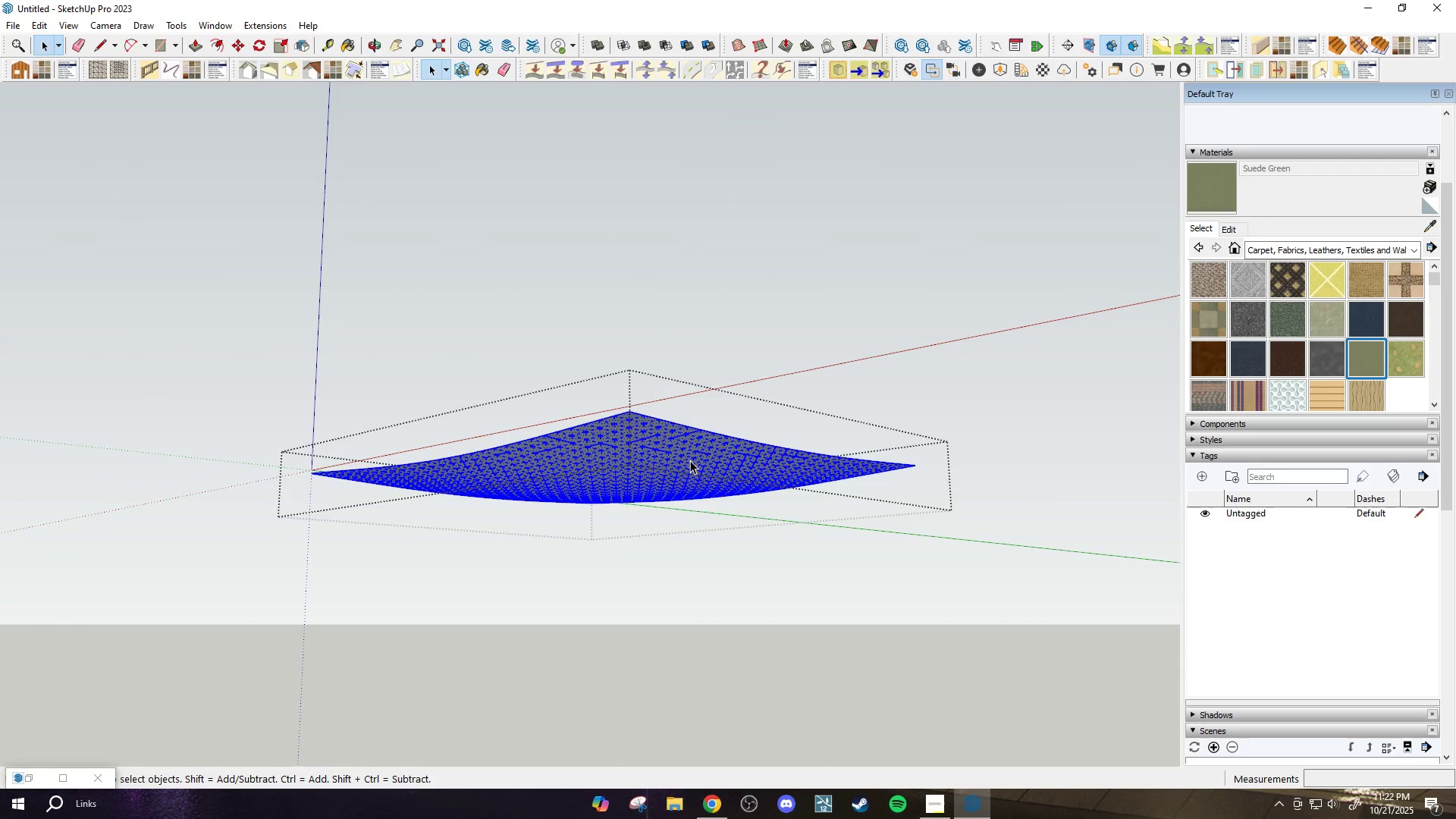 
triple_click([690, 460])
 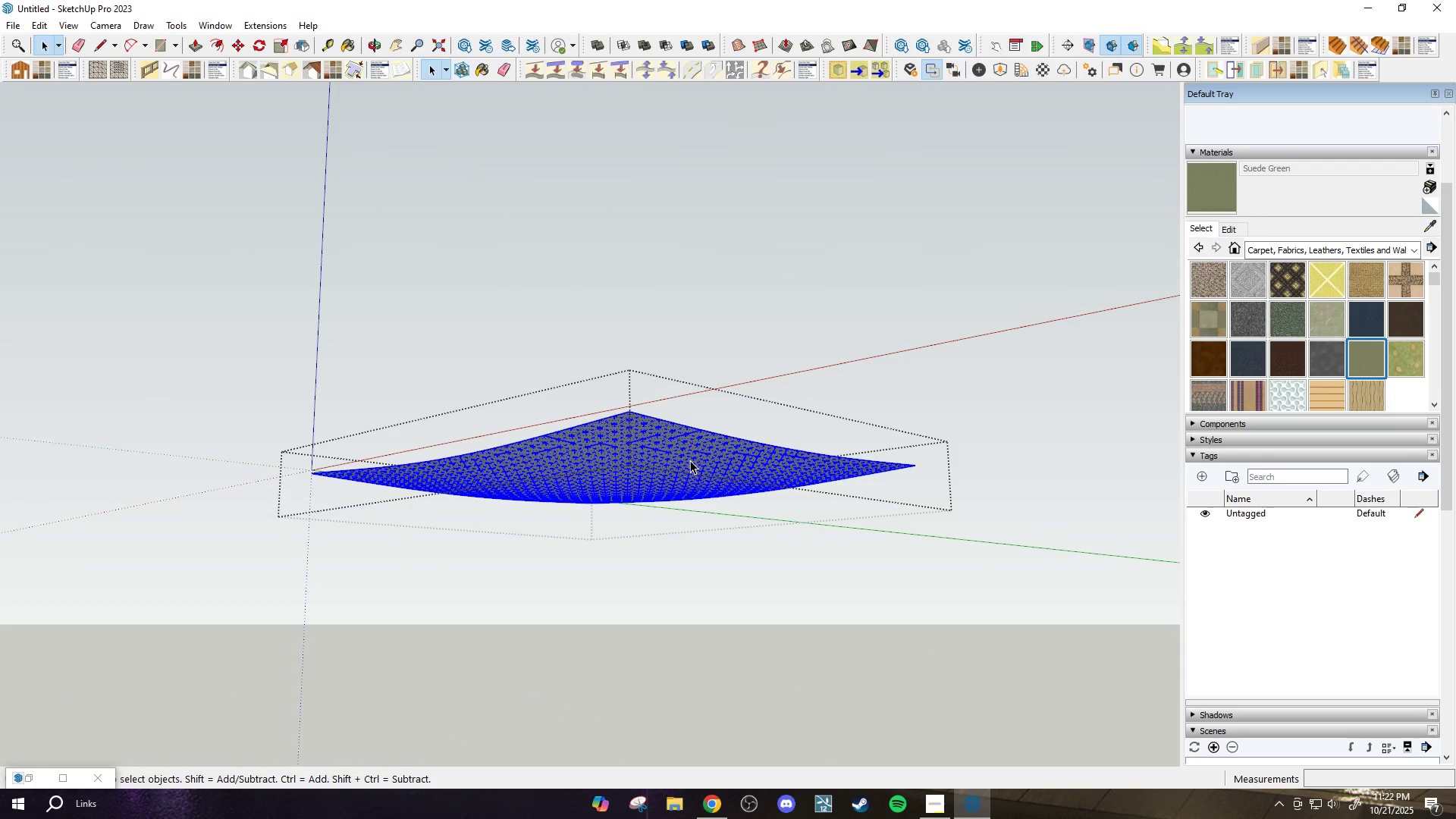 
triple_click([690, 460])
 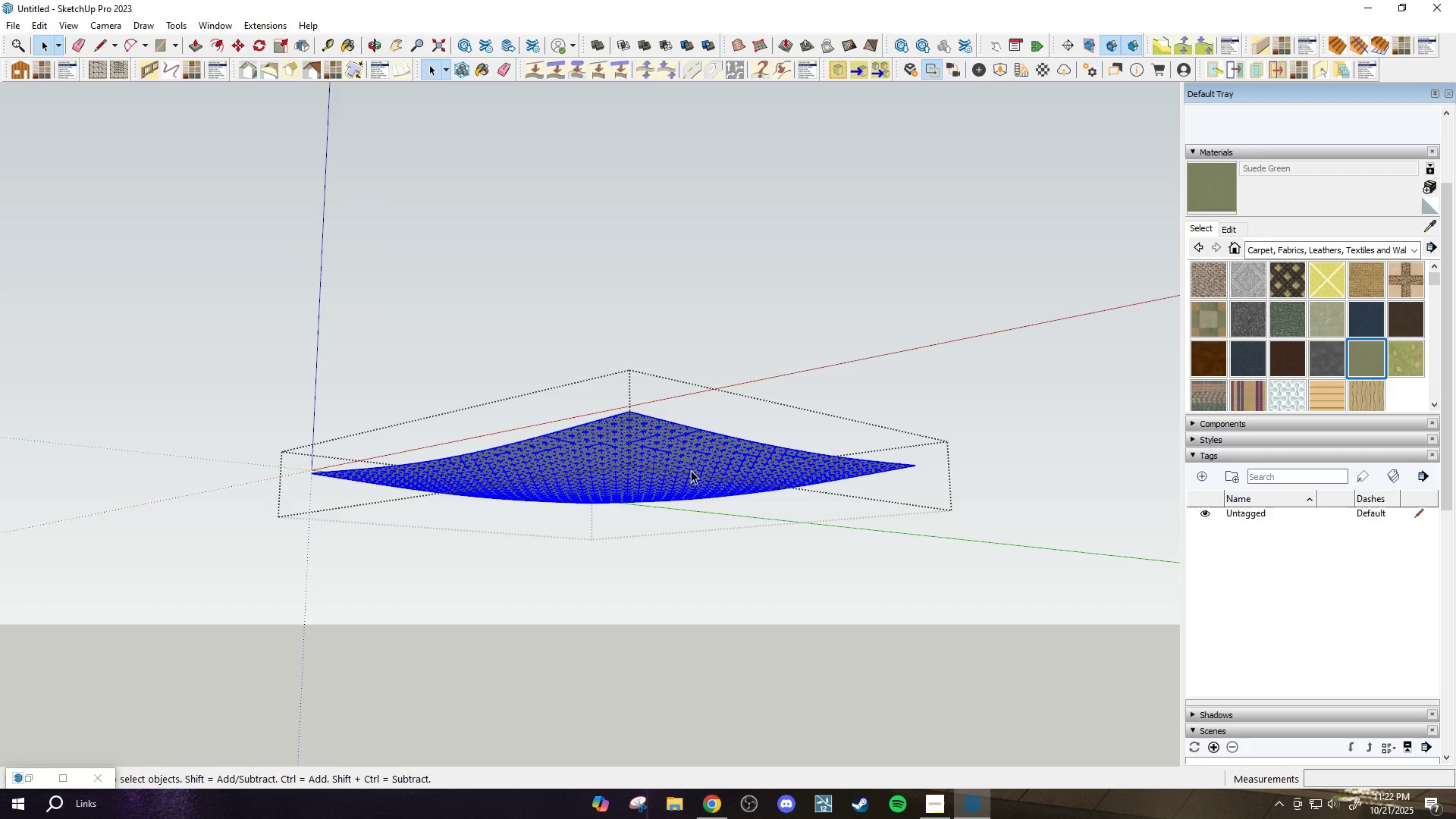 
key(B)
 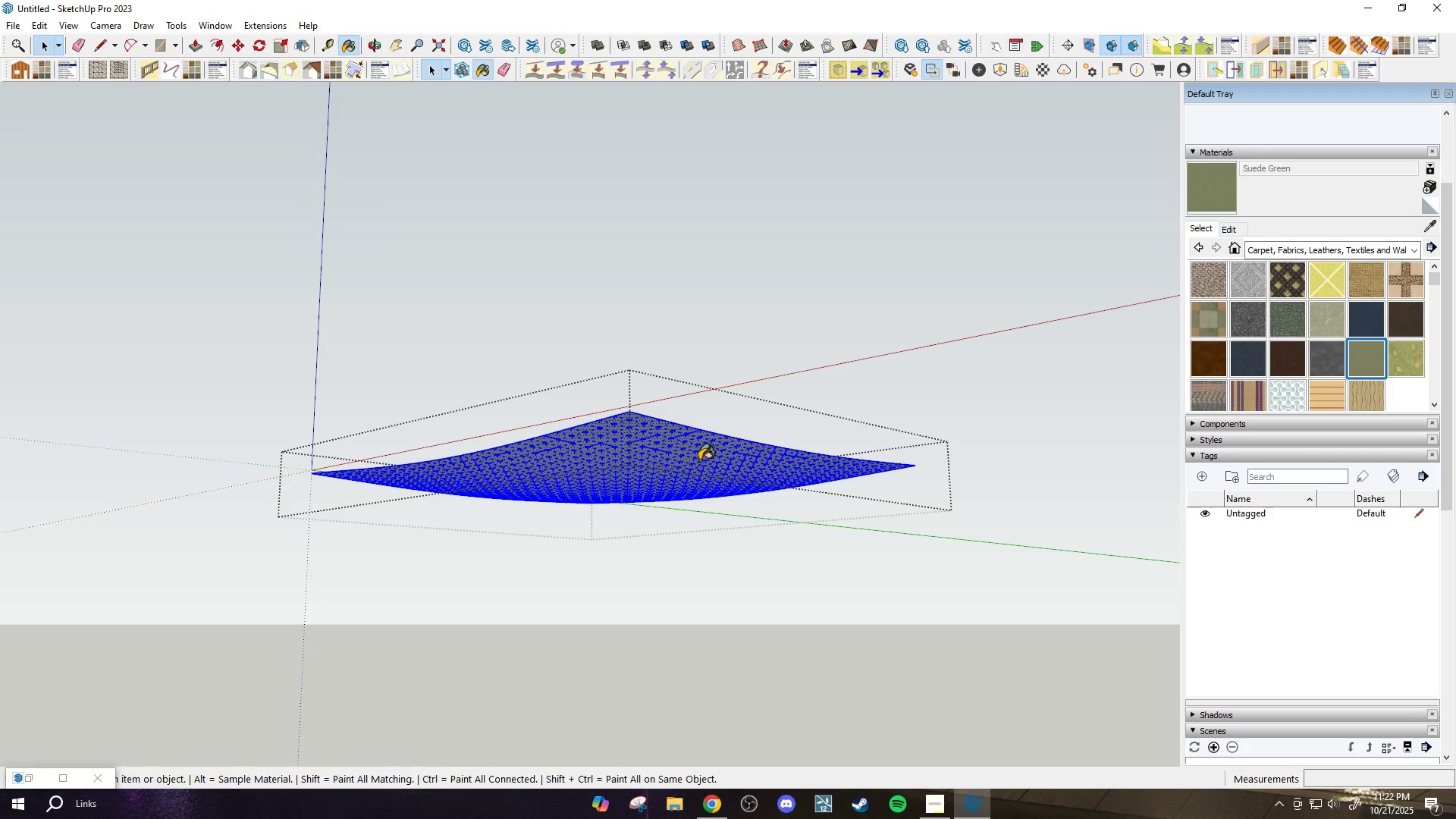 
left_click([699, 460])
 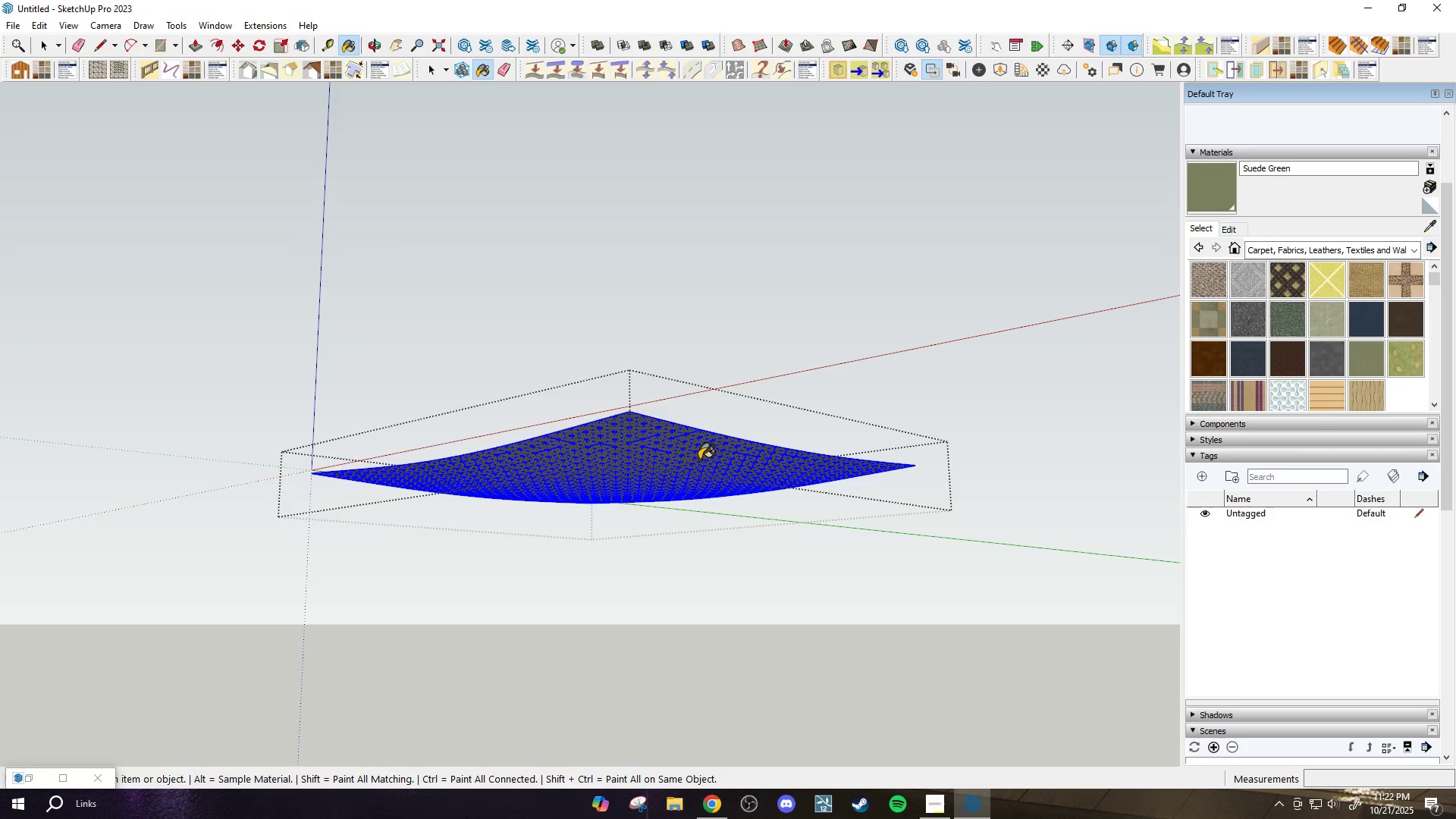 
key(Space)
 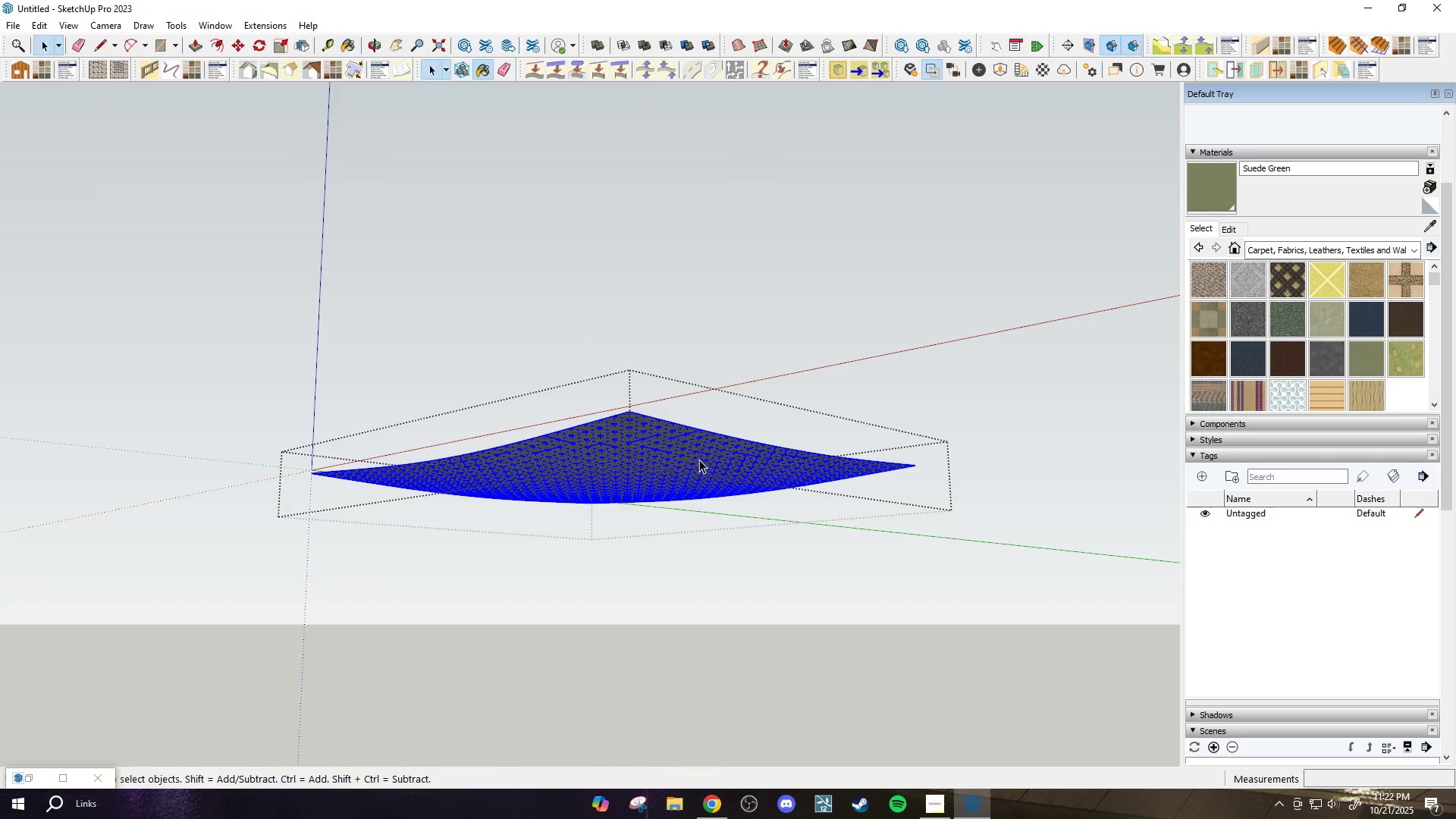 
key(Escape)
 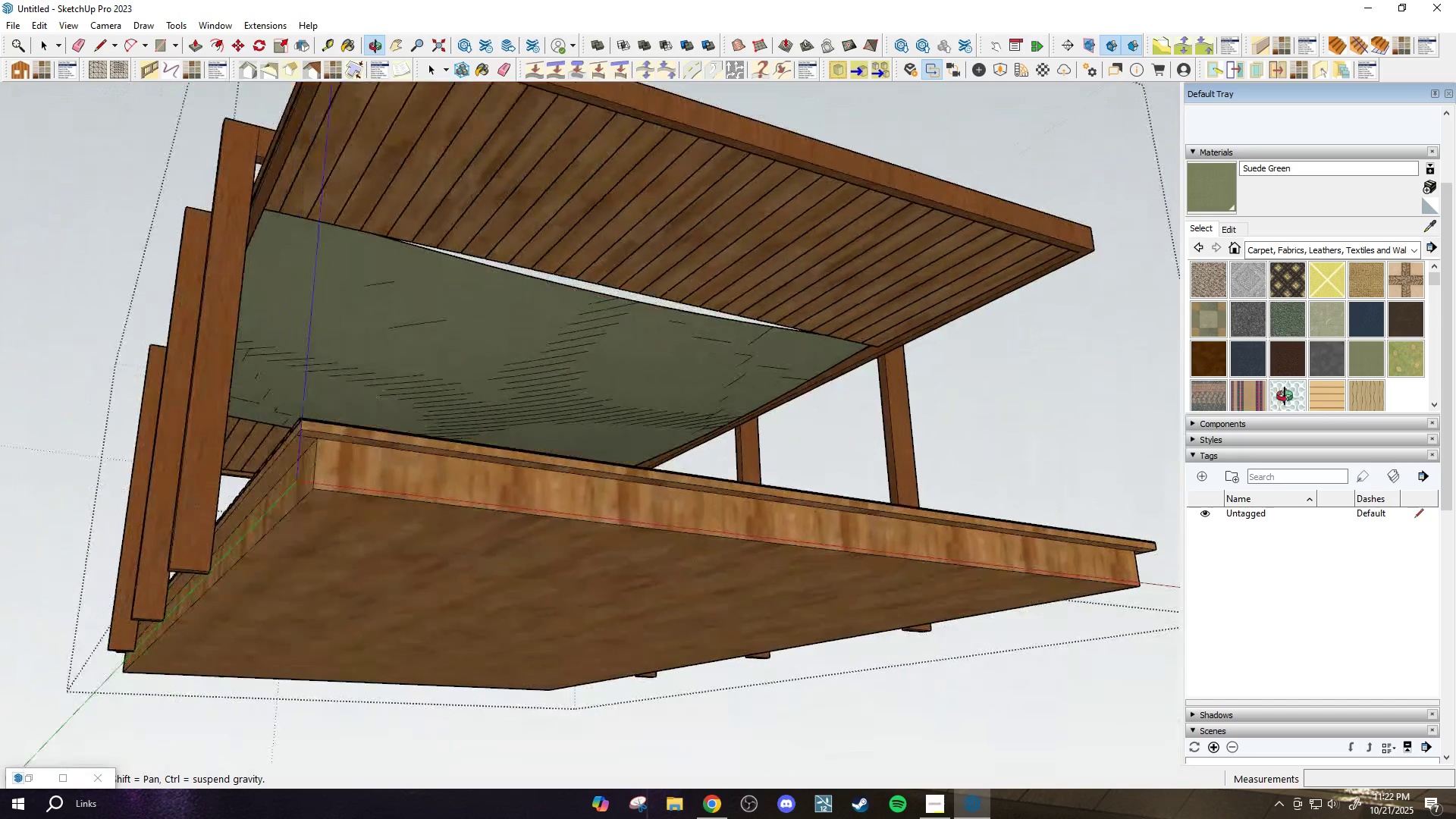 
scroll: coordinate [903, 610], scroll_direction: down, amount: 3.0
 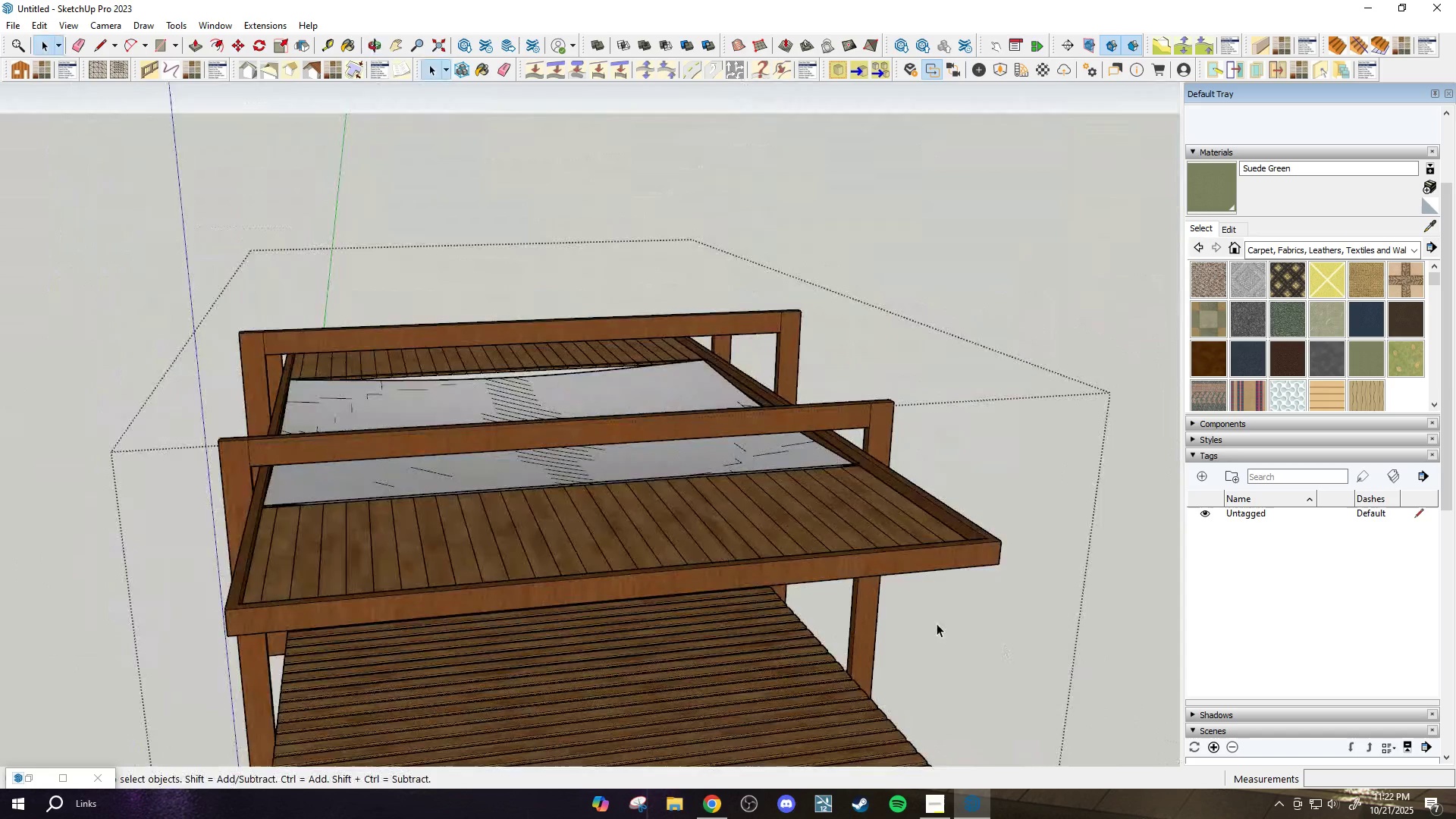 
key(Space)
 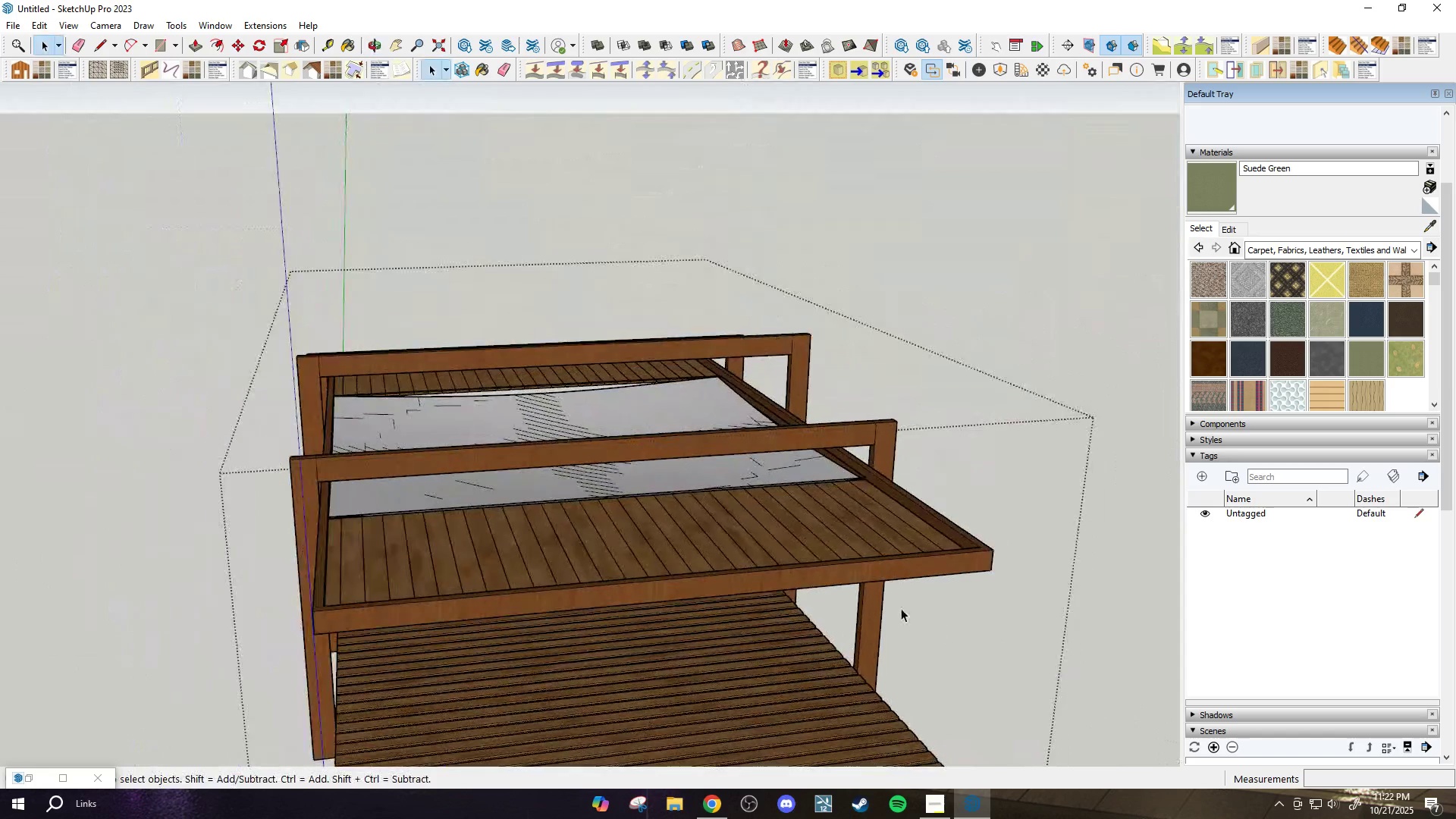 
key(Escape)
 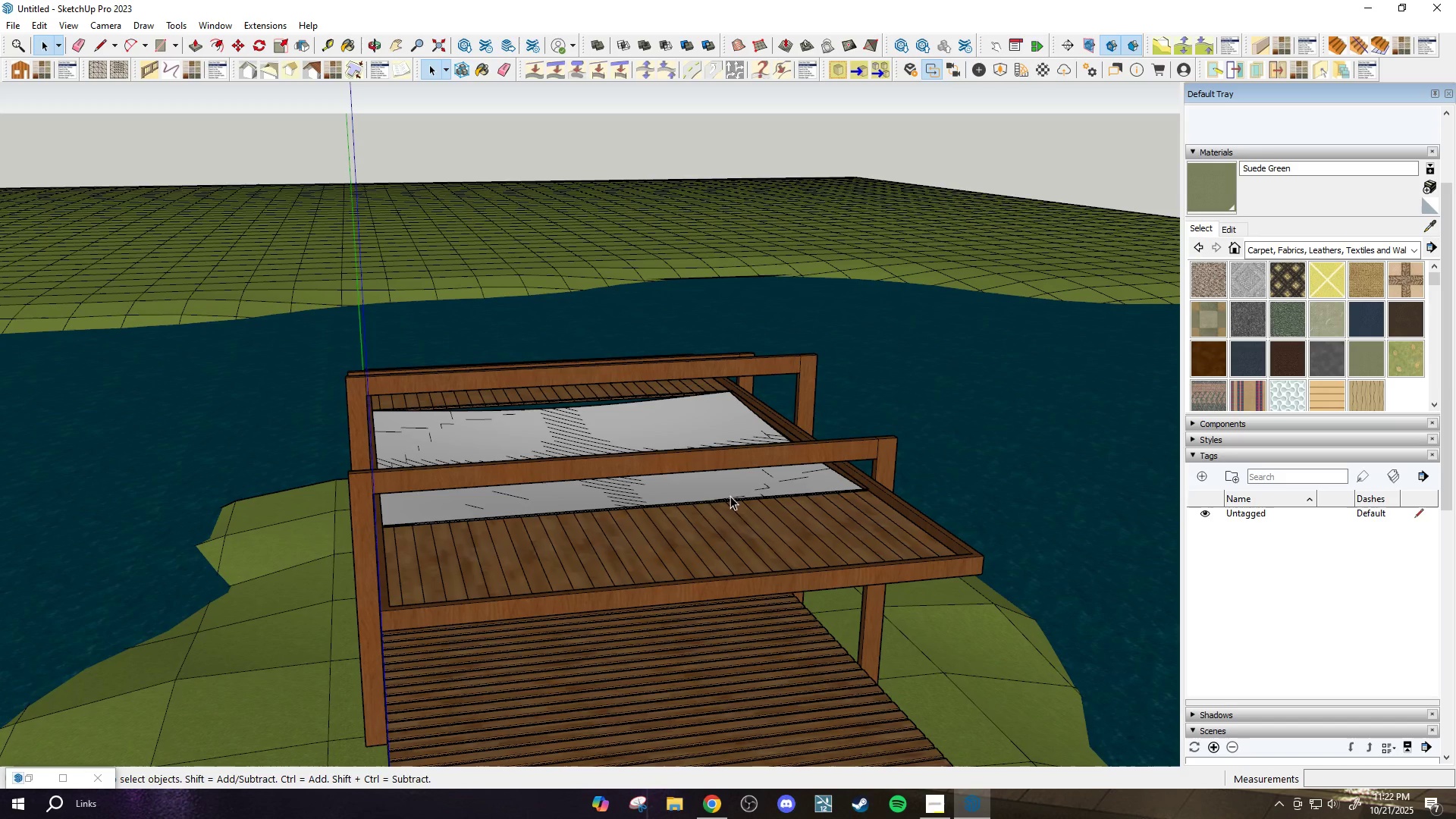 
scroll: coordinate [686, 490], scroll_direction: up, amount: 1.0
 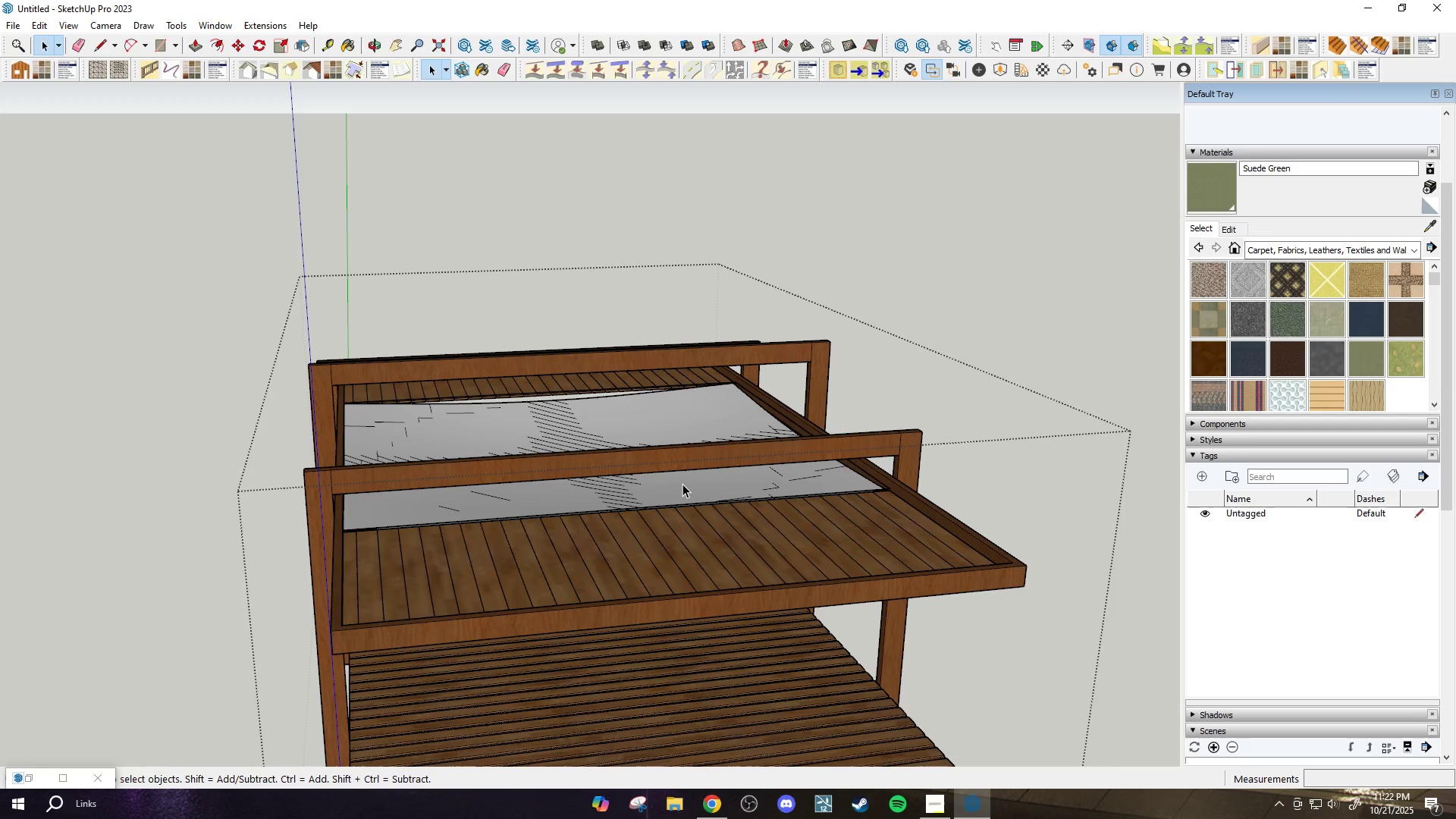 
double_click([682, 484])
 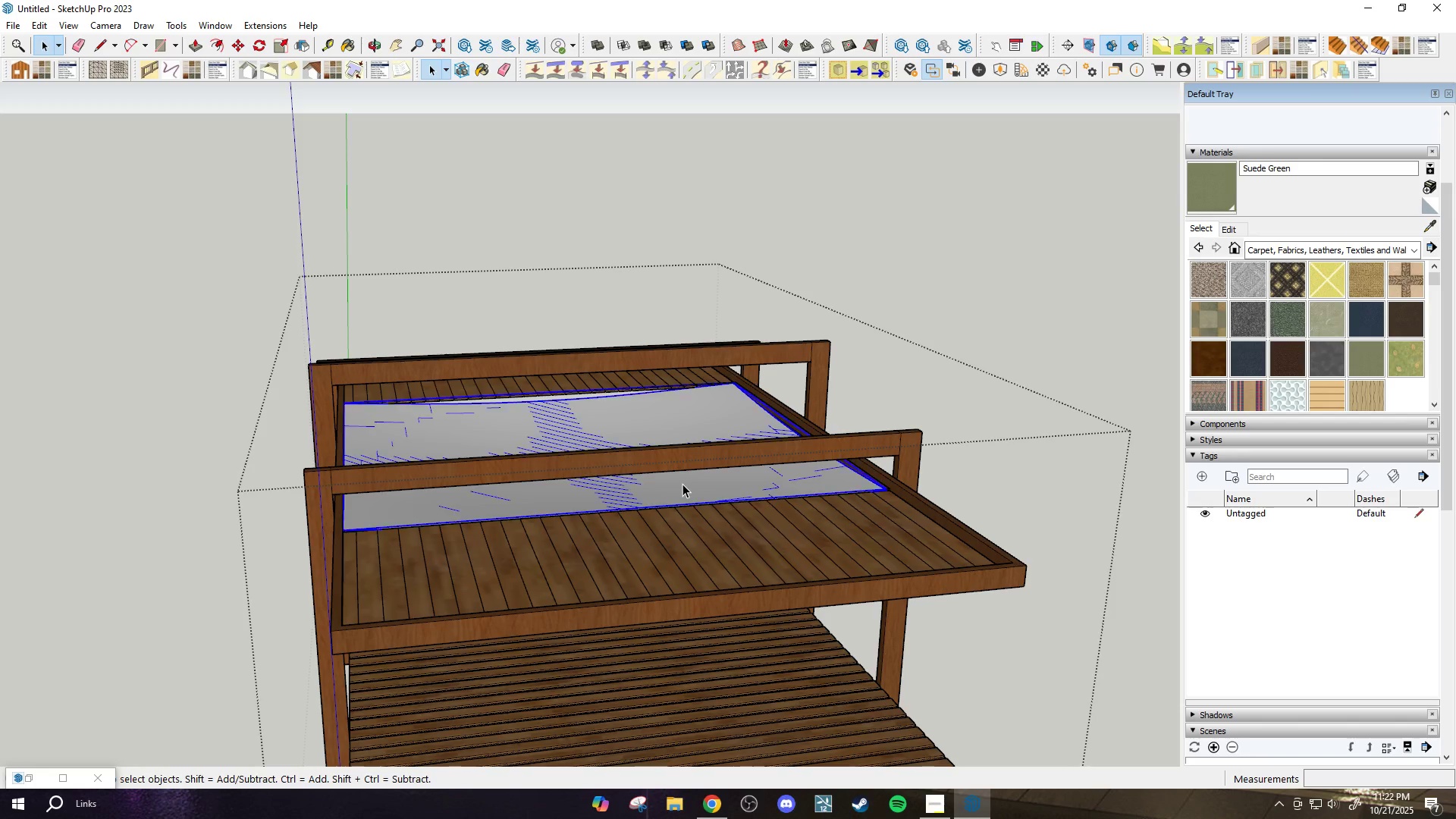 
triple_click([682, 484])
 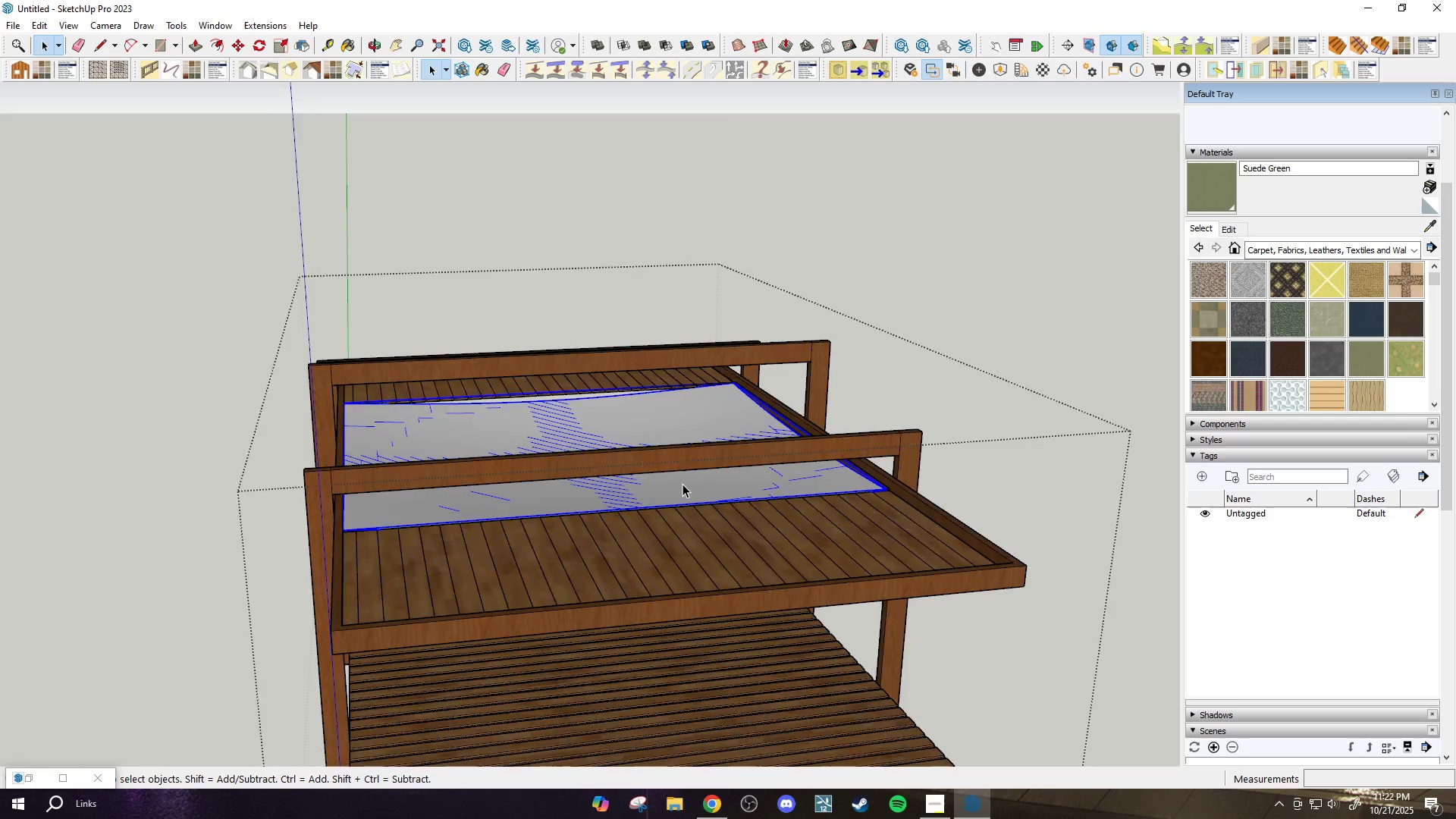 
triple_click([682, 484])
 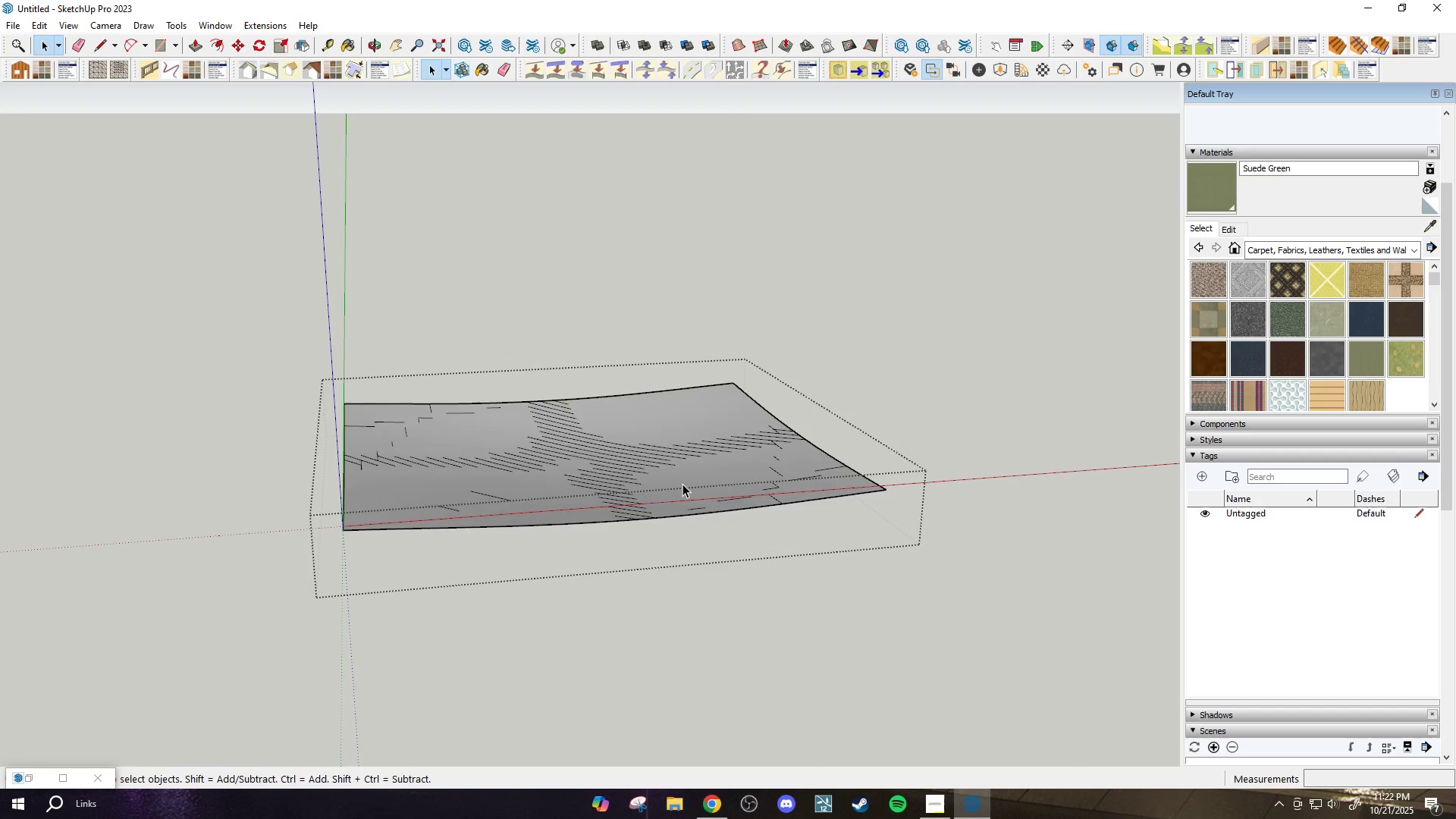 
triple_click([682, 484])
 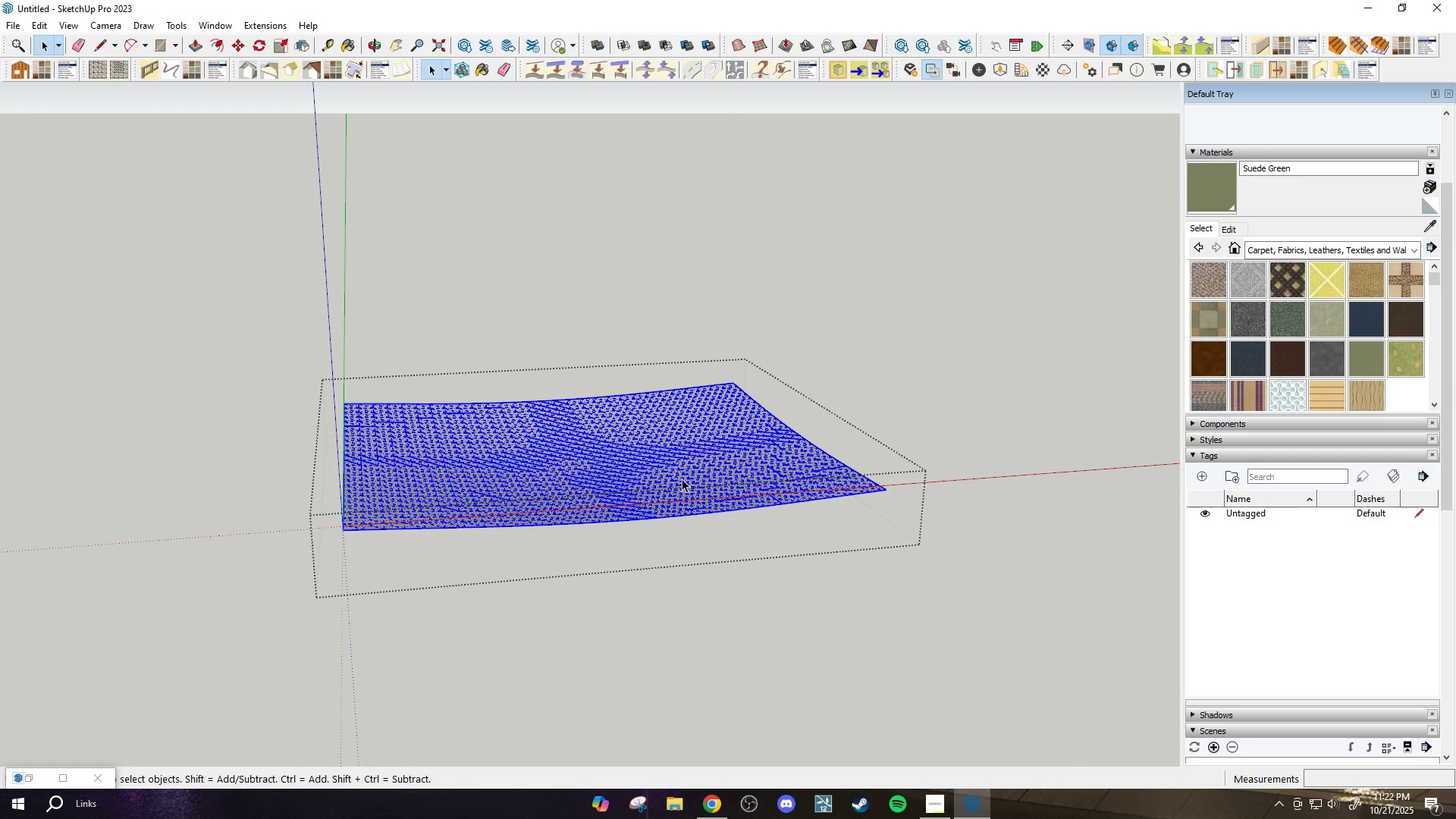 
key(B)
 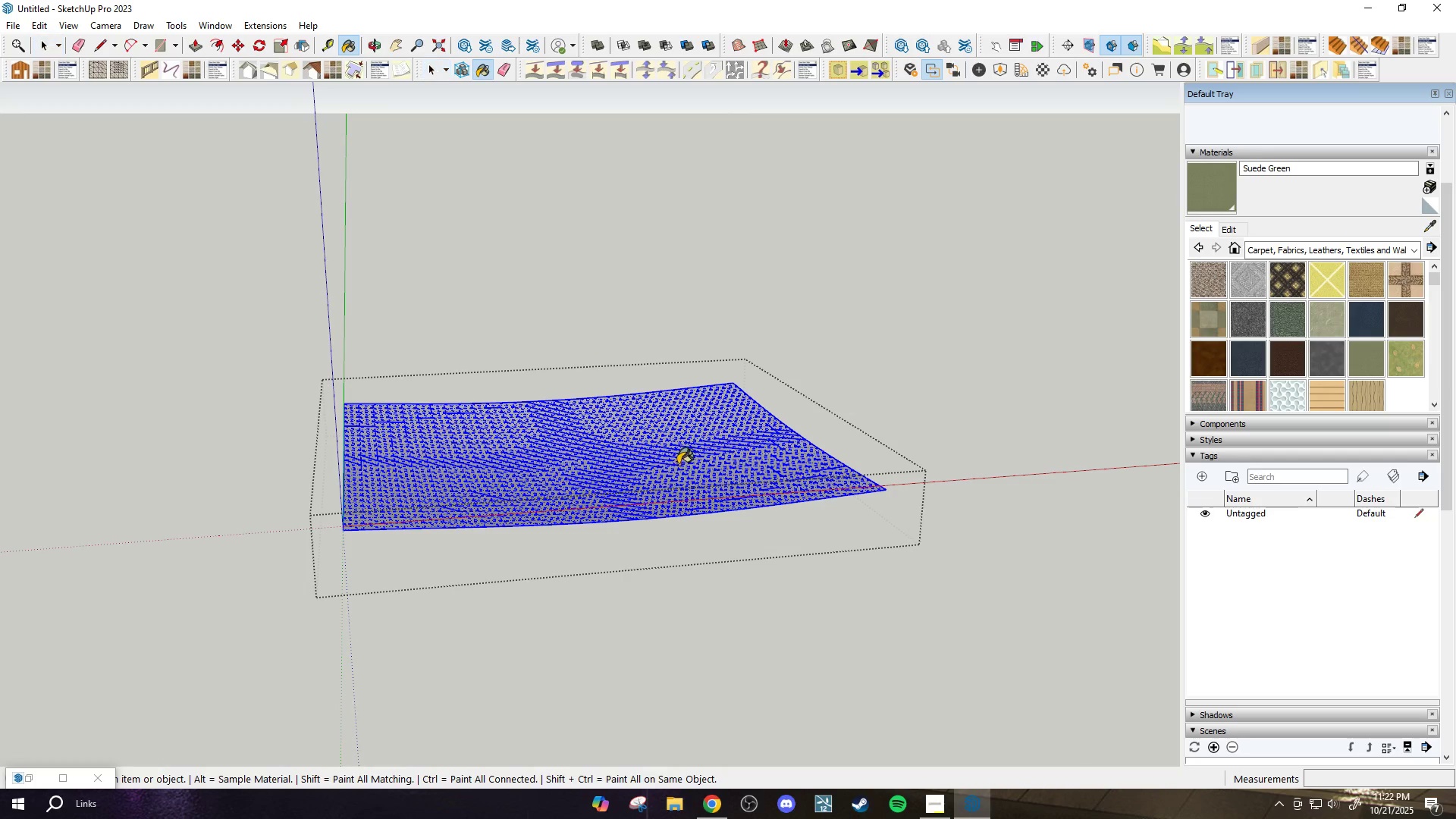 
left_click([678, 464])
 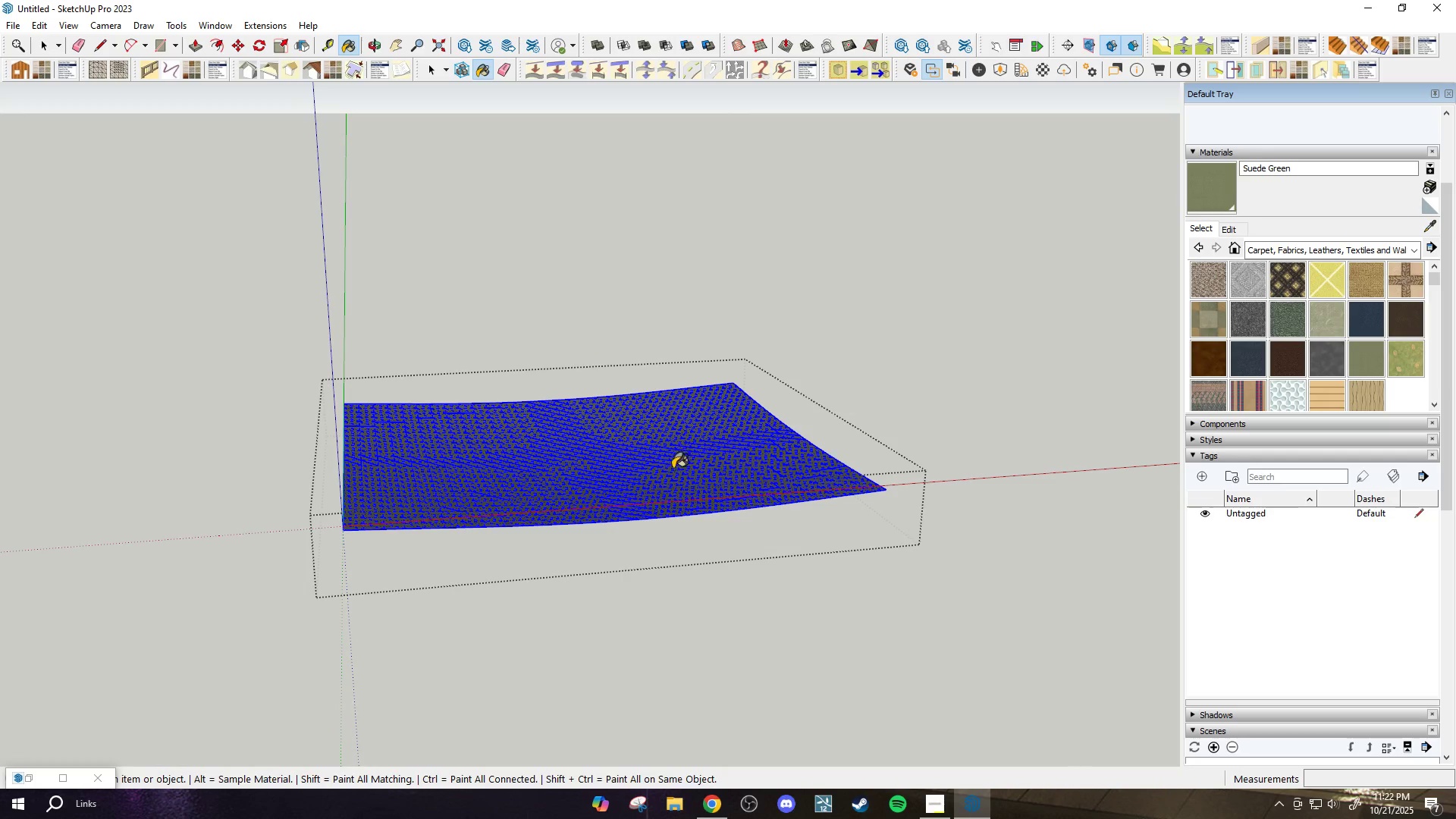 
key(Space)
 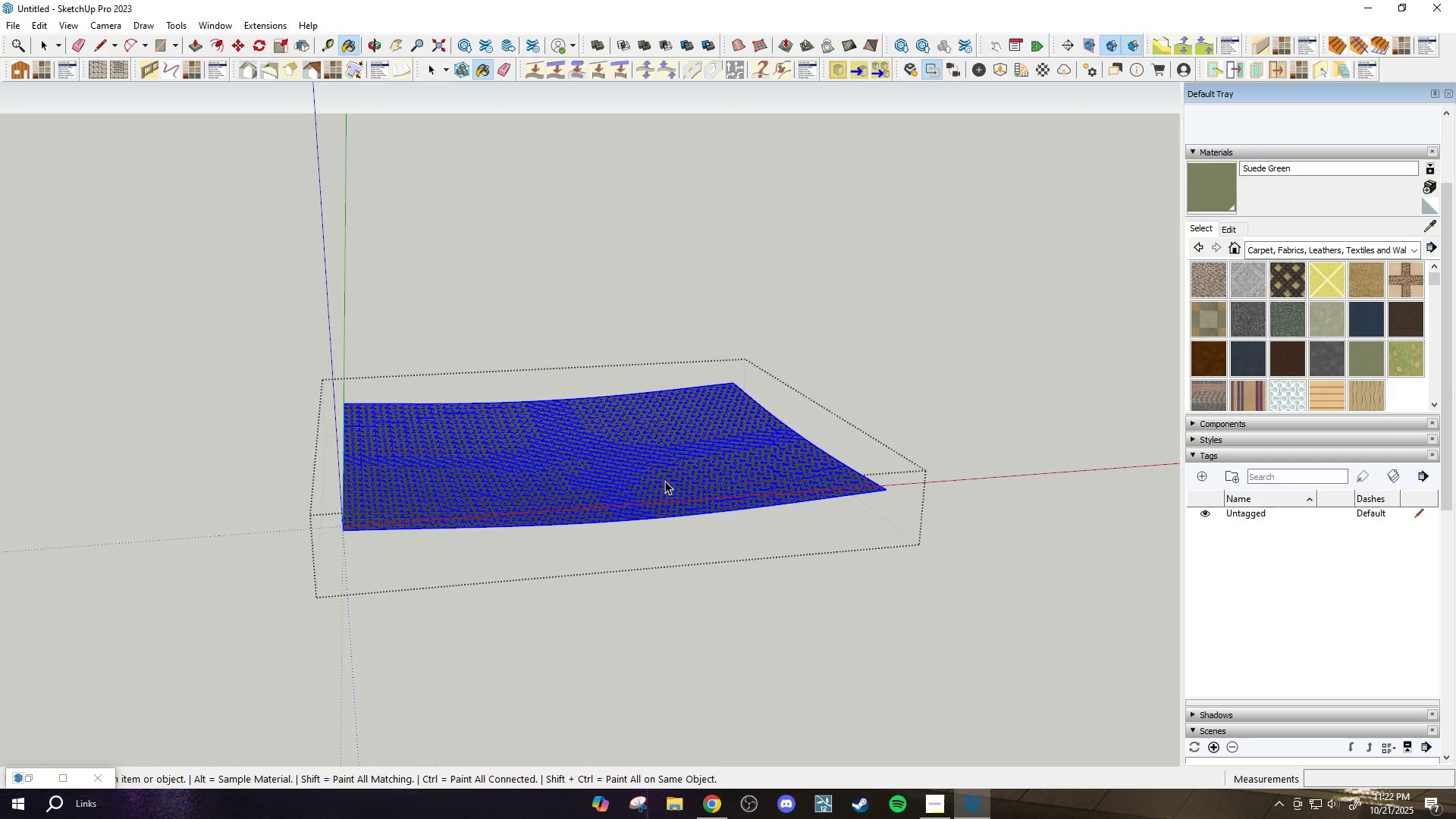 
key(Escape)
 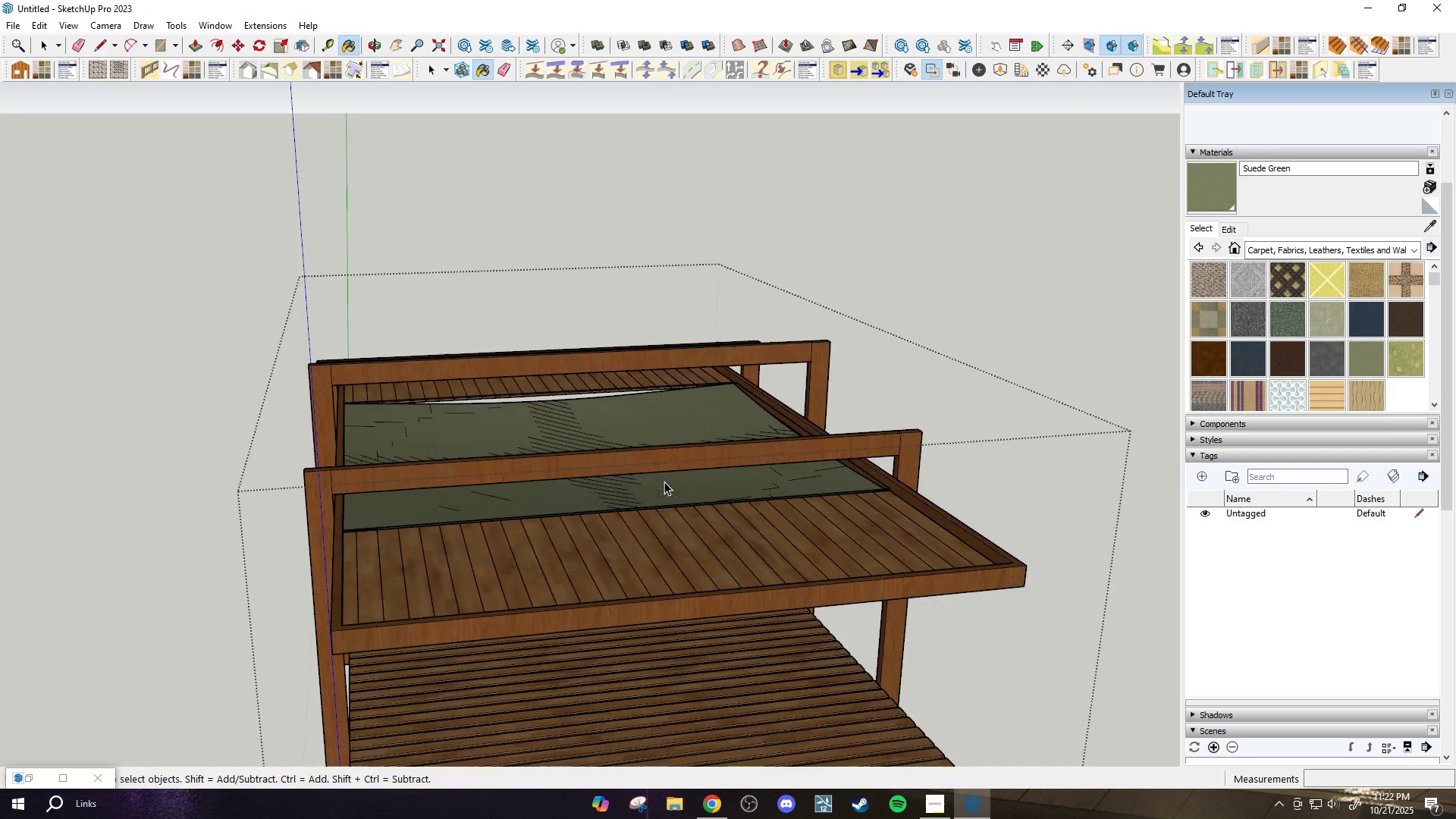 
scroll: coordinate [664, 482], scroll_direction: down, amount: 3.0
 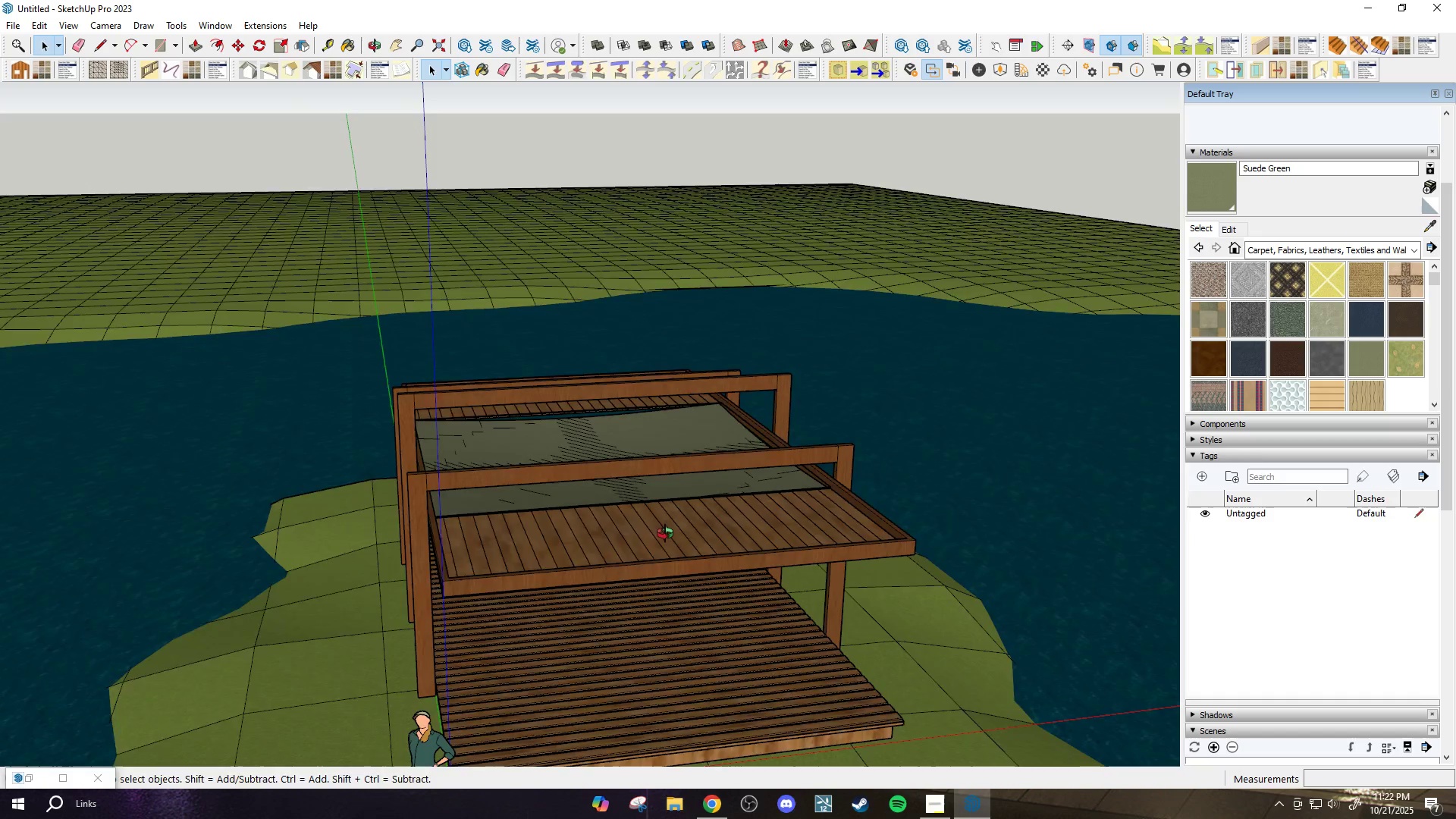 
key(Escape)
 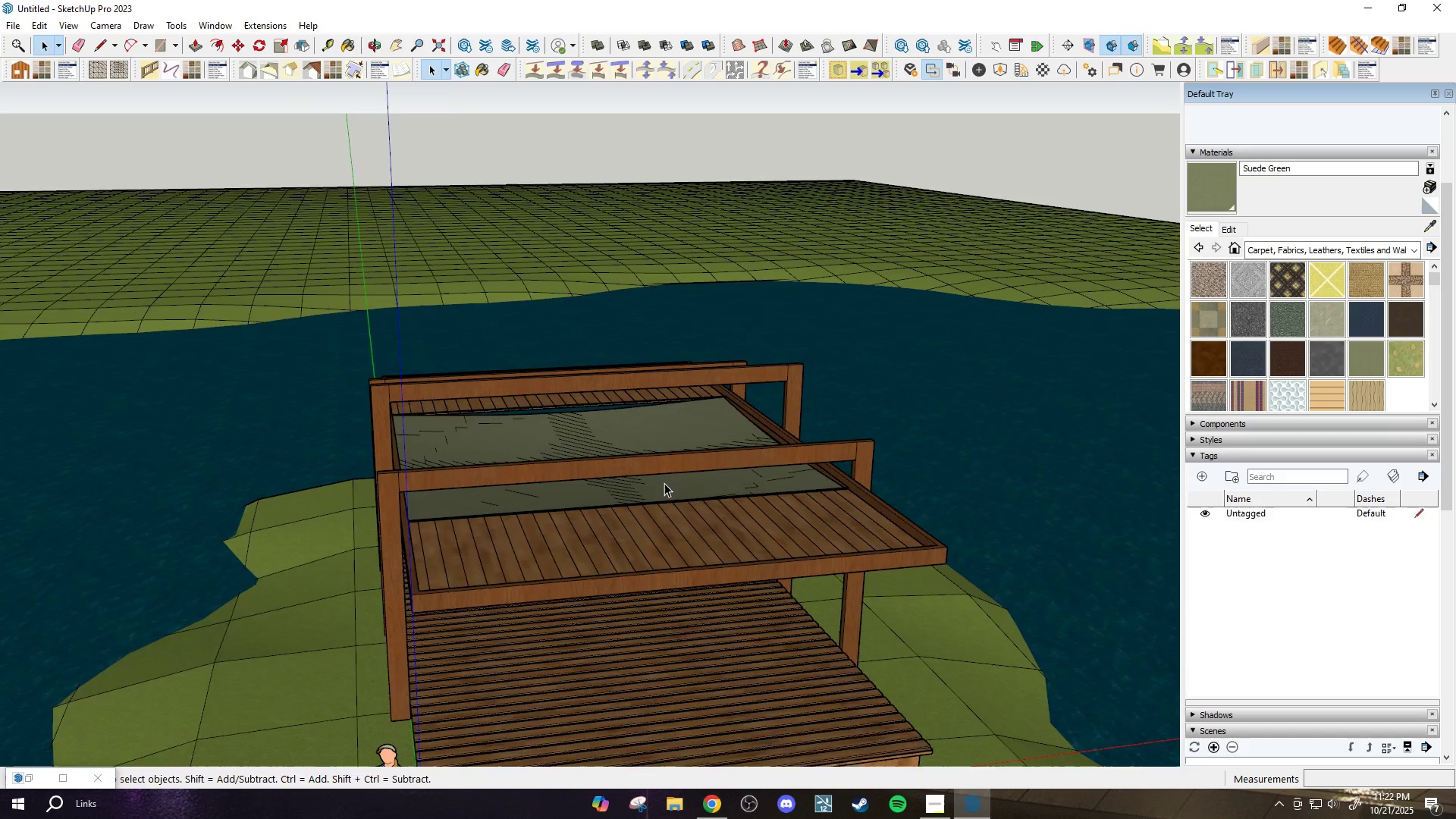 
key(Escape)
 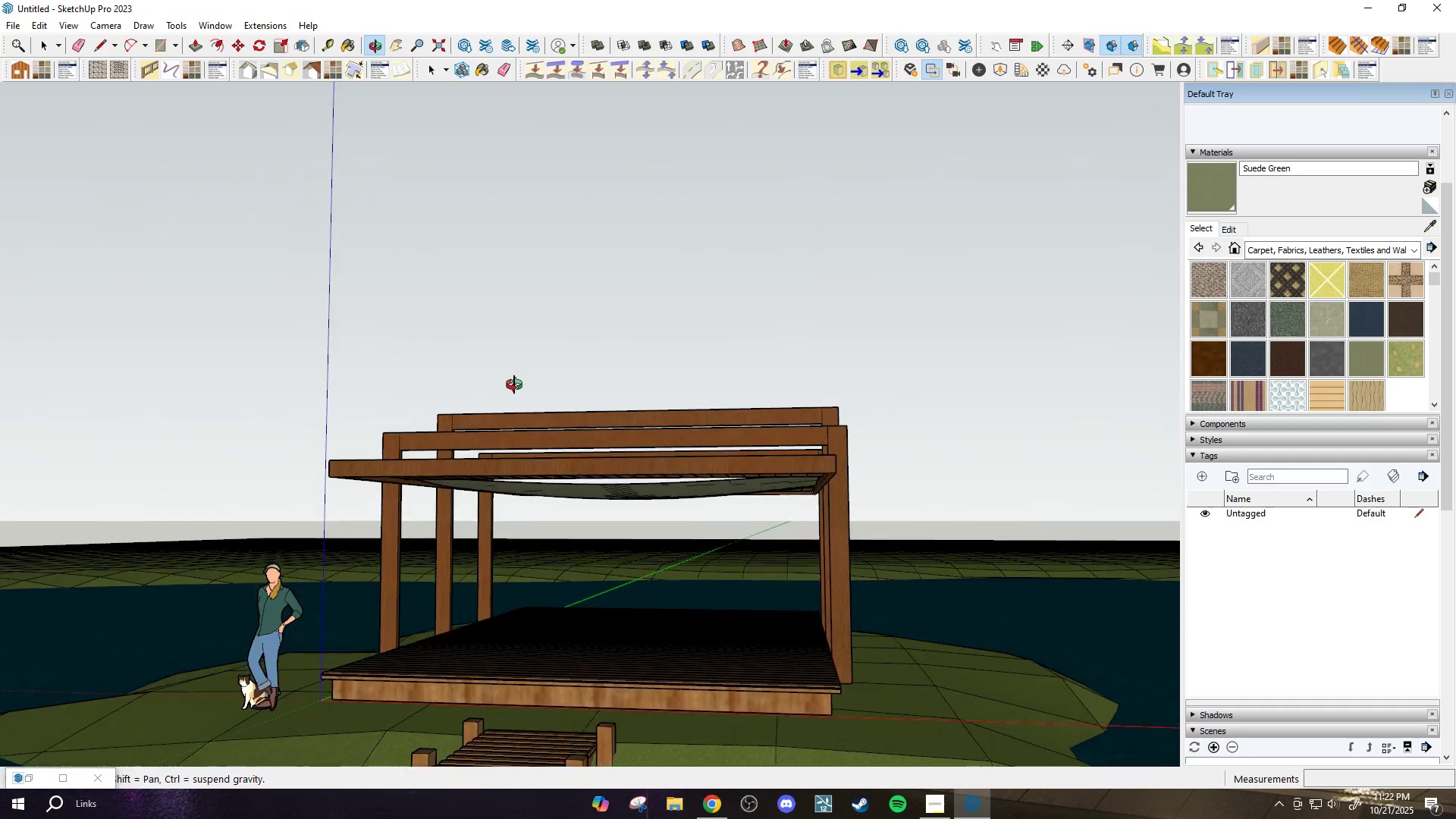 
key(H)
 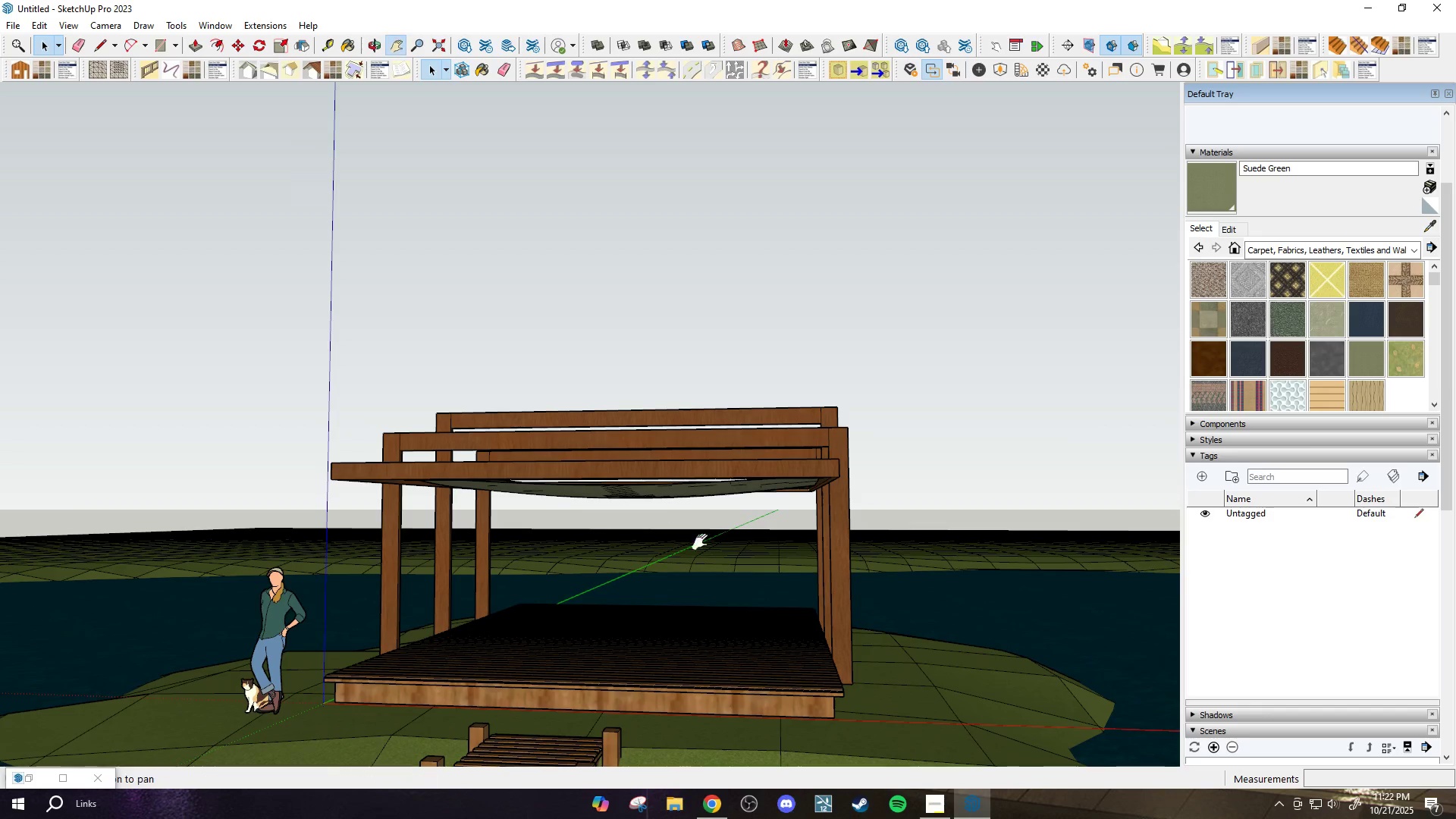 
scroll: coordinate [712, 617], scroll_direction: down, amount: 4.0
 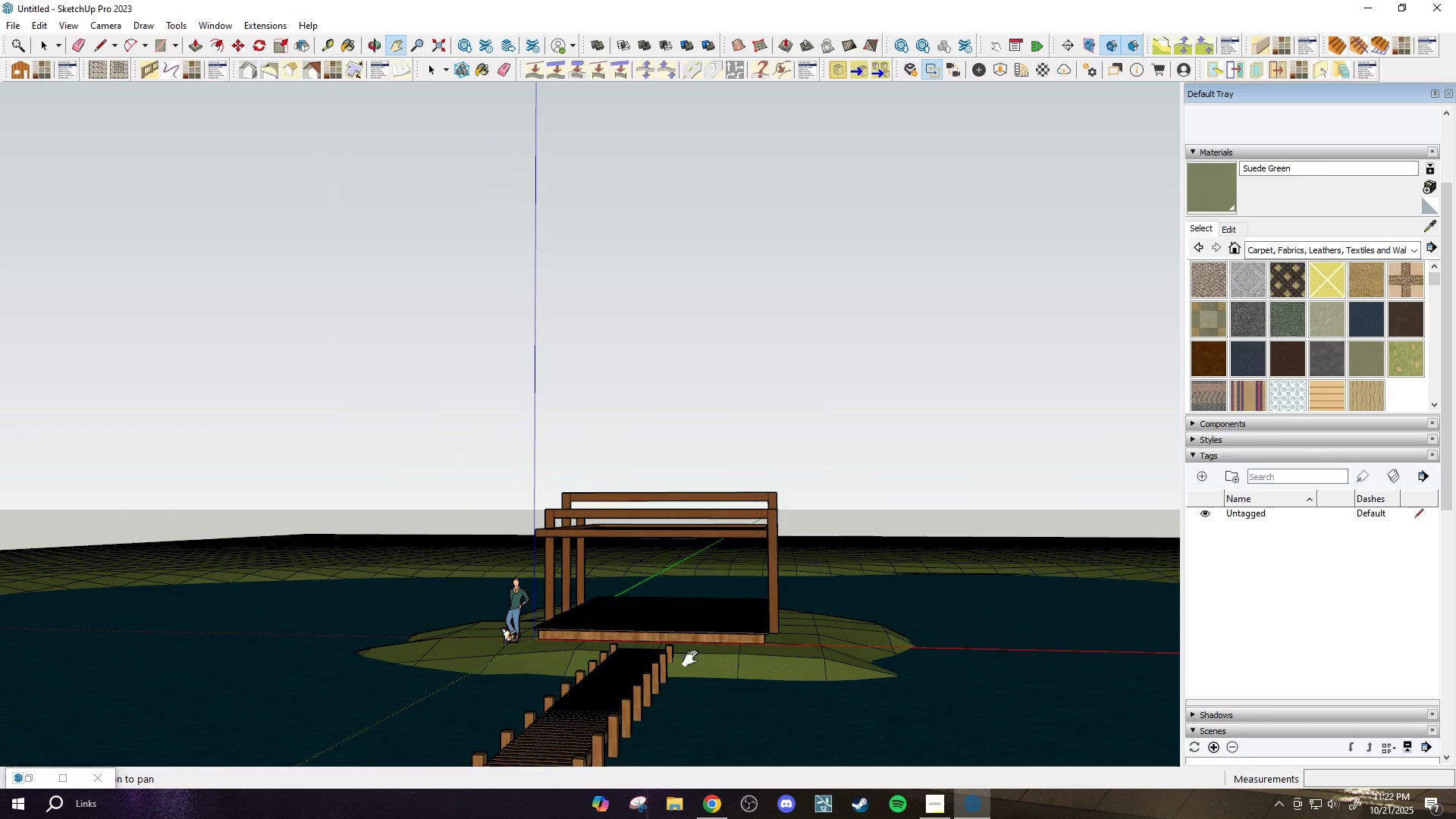 
left_click_drag(start_coordinate=[612, 682], to_coordinate=[628, 601])
 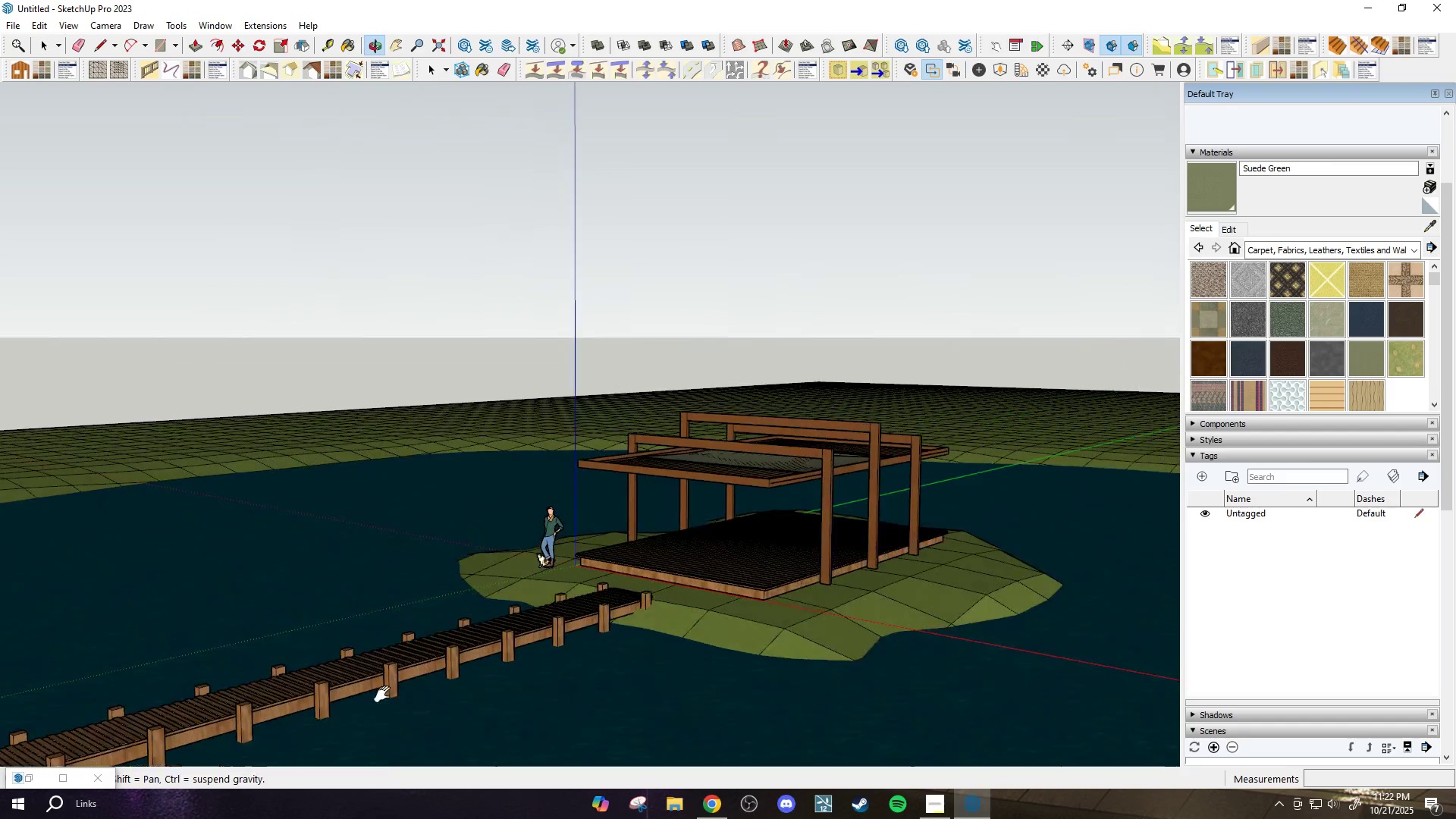 
scroll: coordinate [416, 667], scroll_direction: up, amount: 7.0
 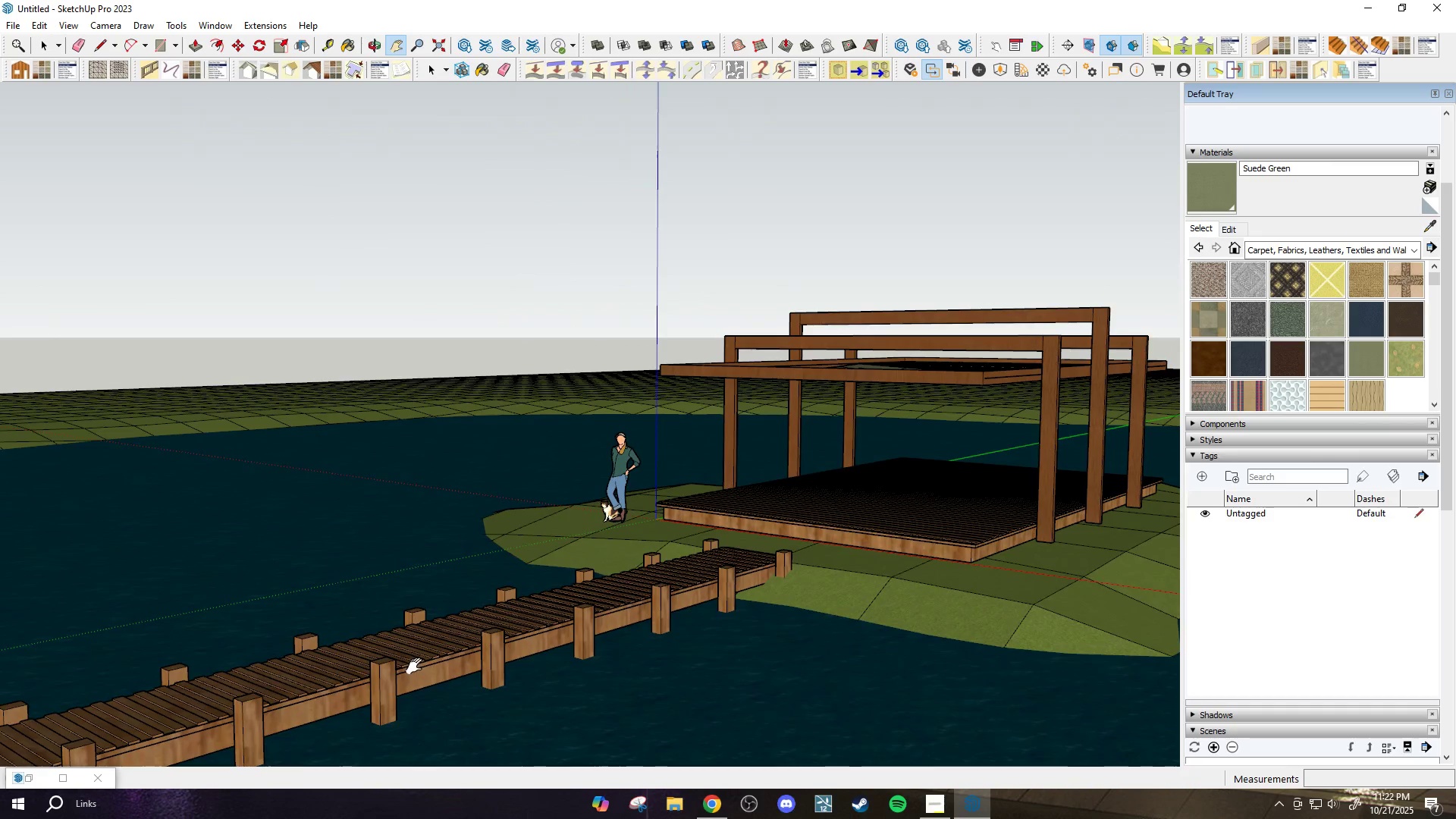 
left_click_drag(start_coordinate=[416, 667], to_coordinate=[455, 595])
 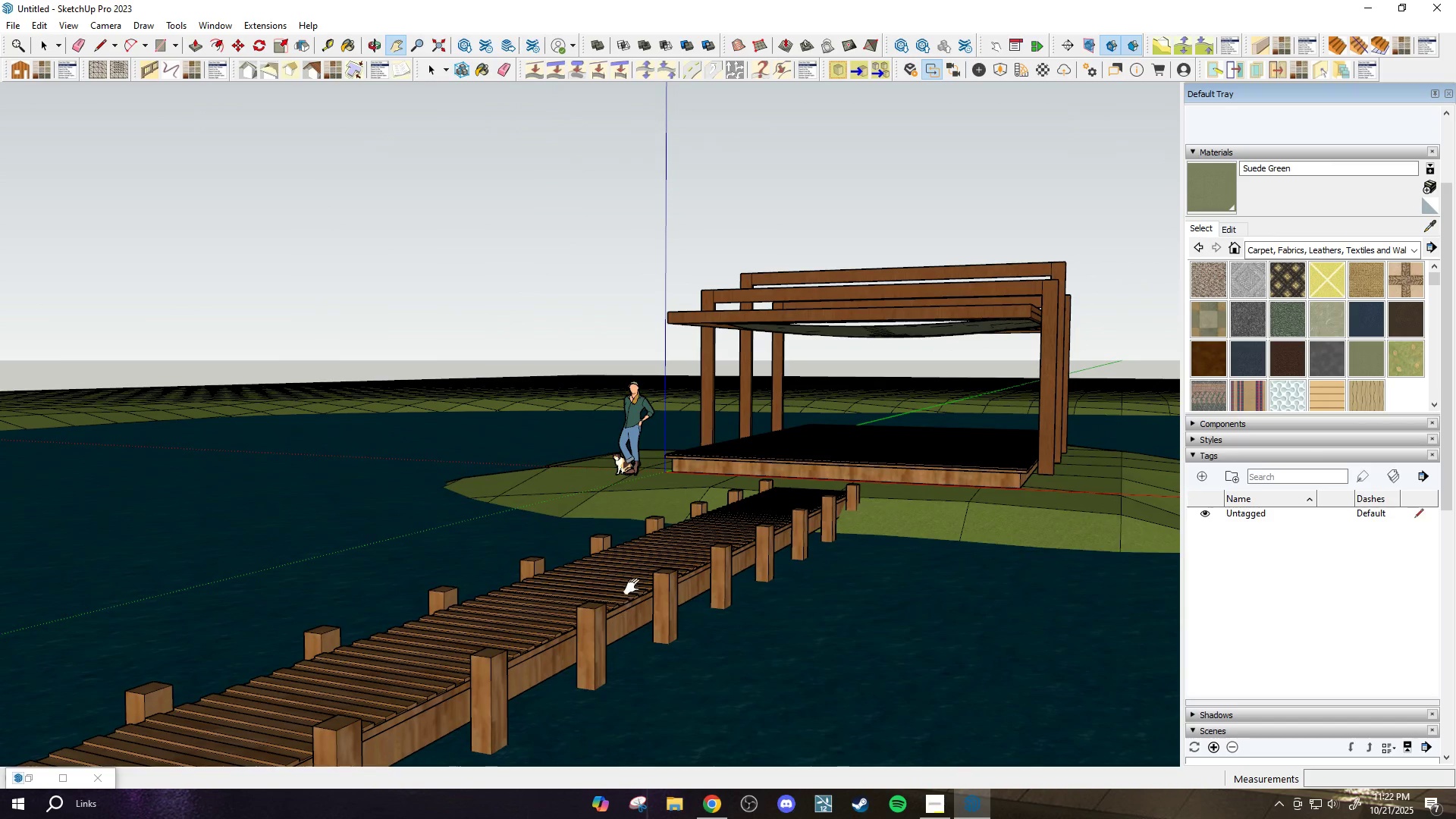 
scroll: coordinate [716, 572], scroll_direction: up, amount: 6.0
 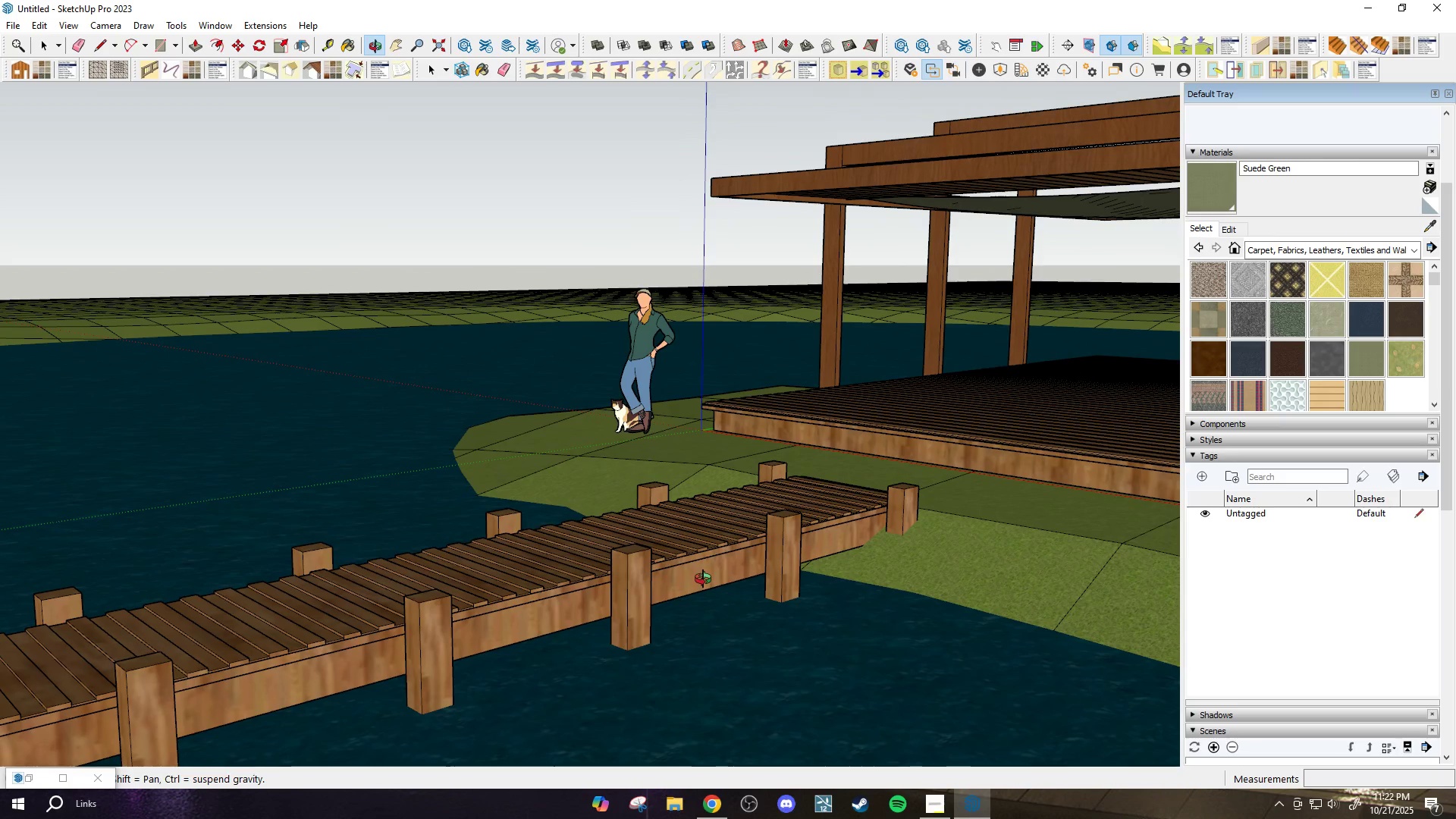 
key(Space)
 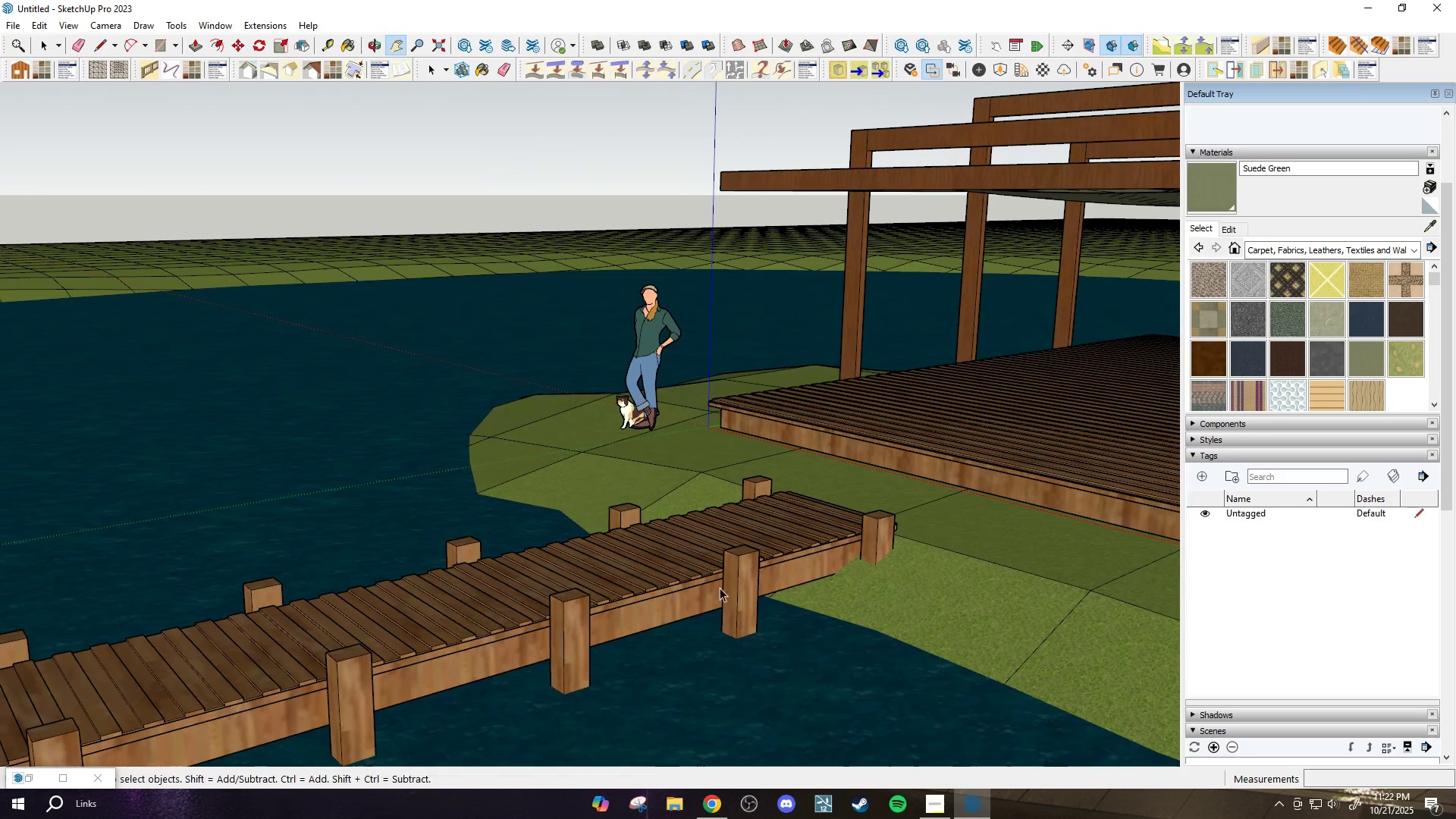 
scroll: coordinate [739, 585], scroll_direction: up, amount: 3.0
 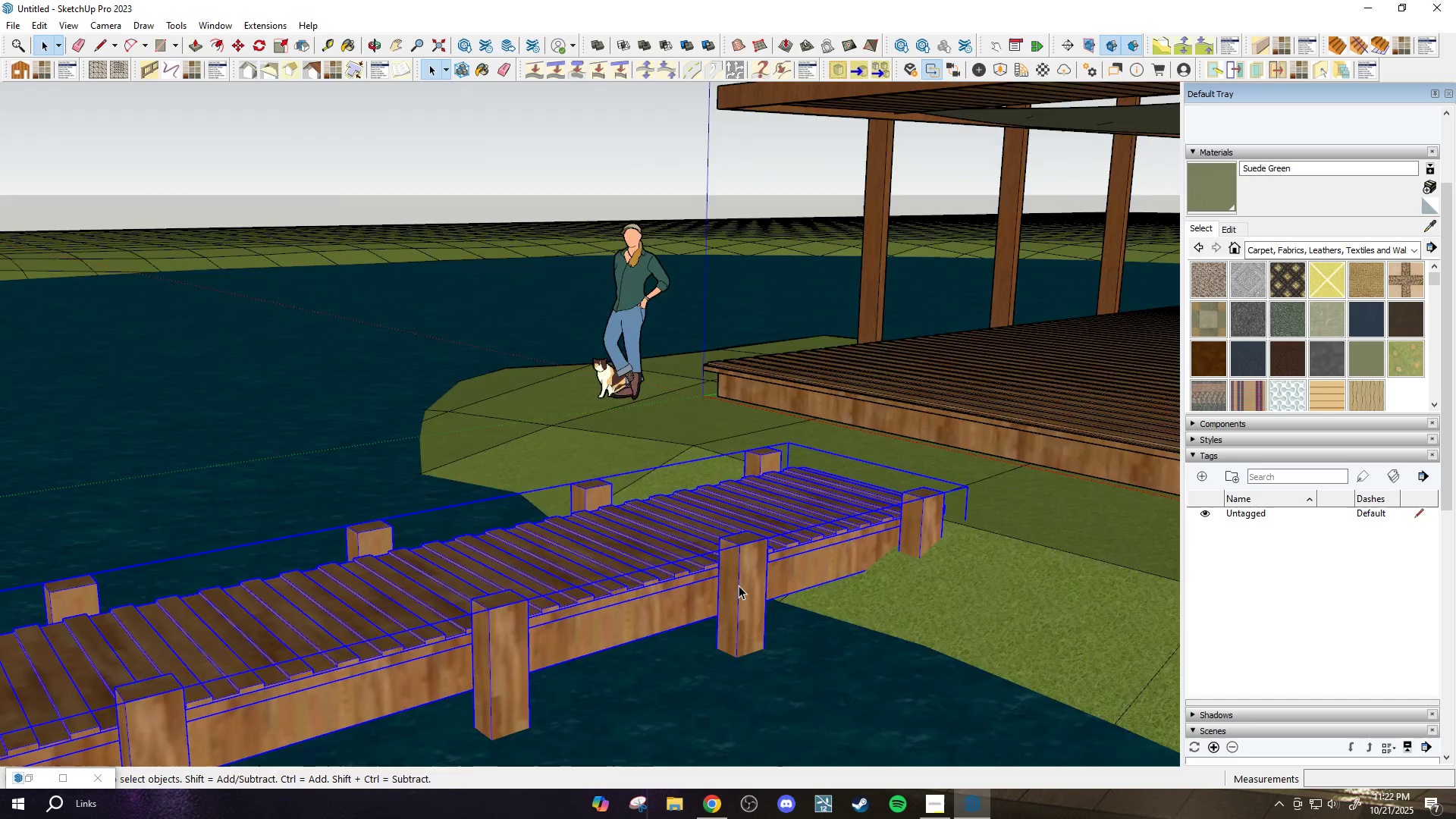 
double_click([739, 585])
 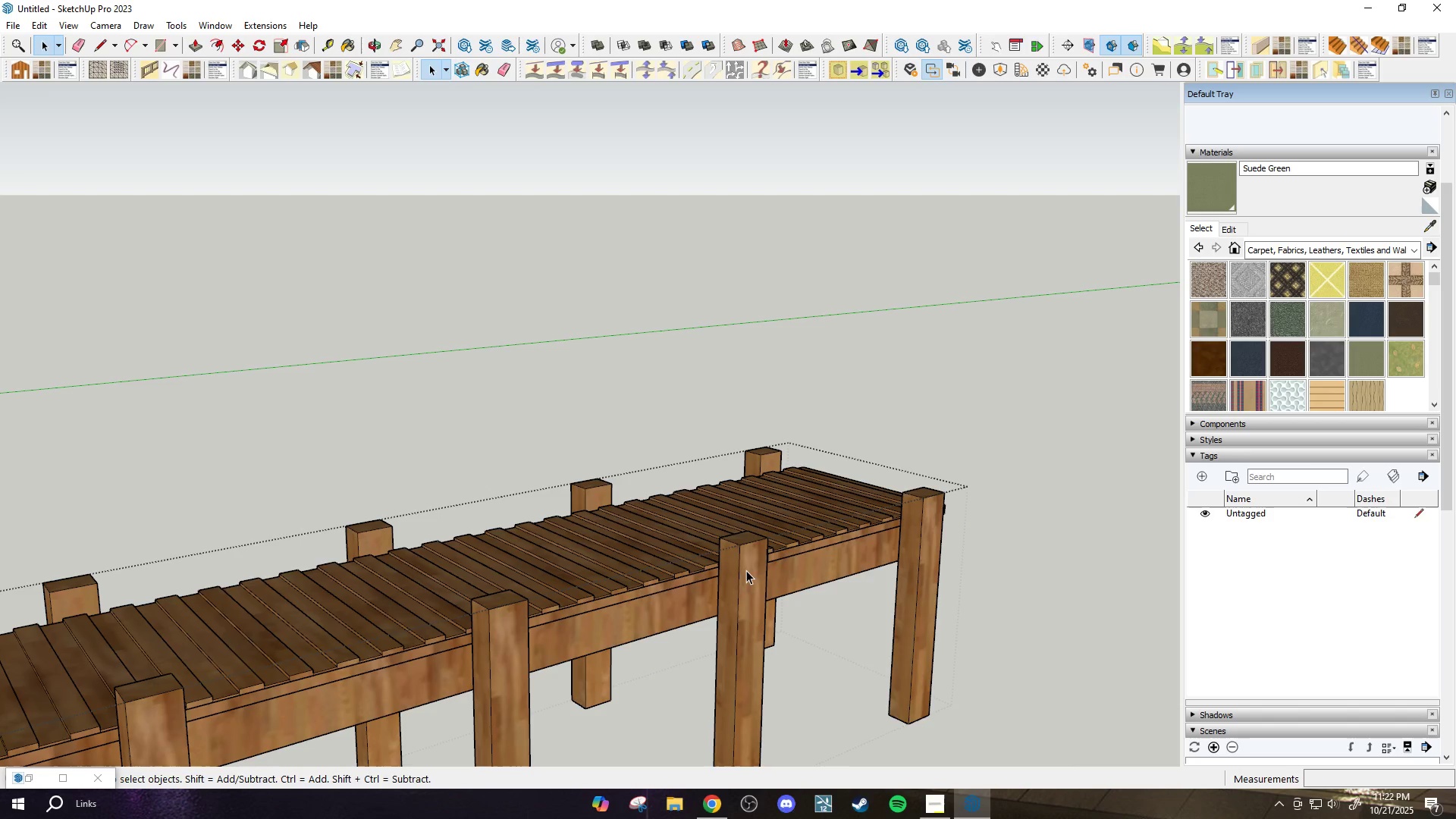 
scroll: coordinate [752, 559], scroll_direction: up, amount: 4.0
 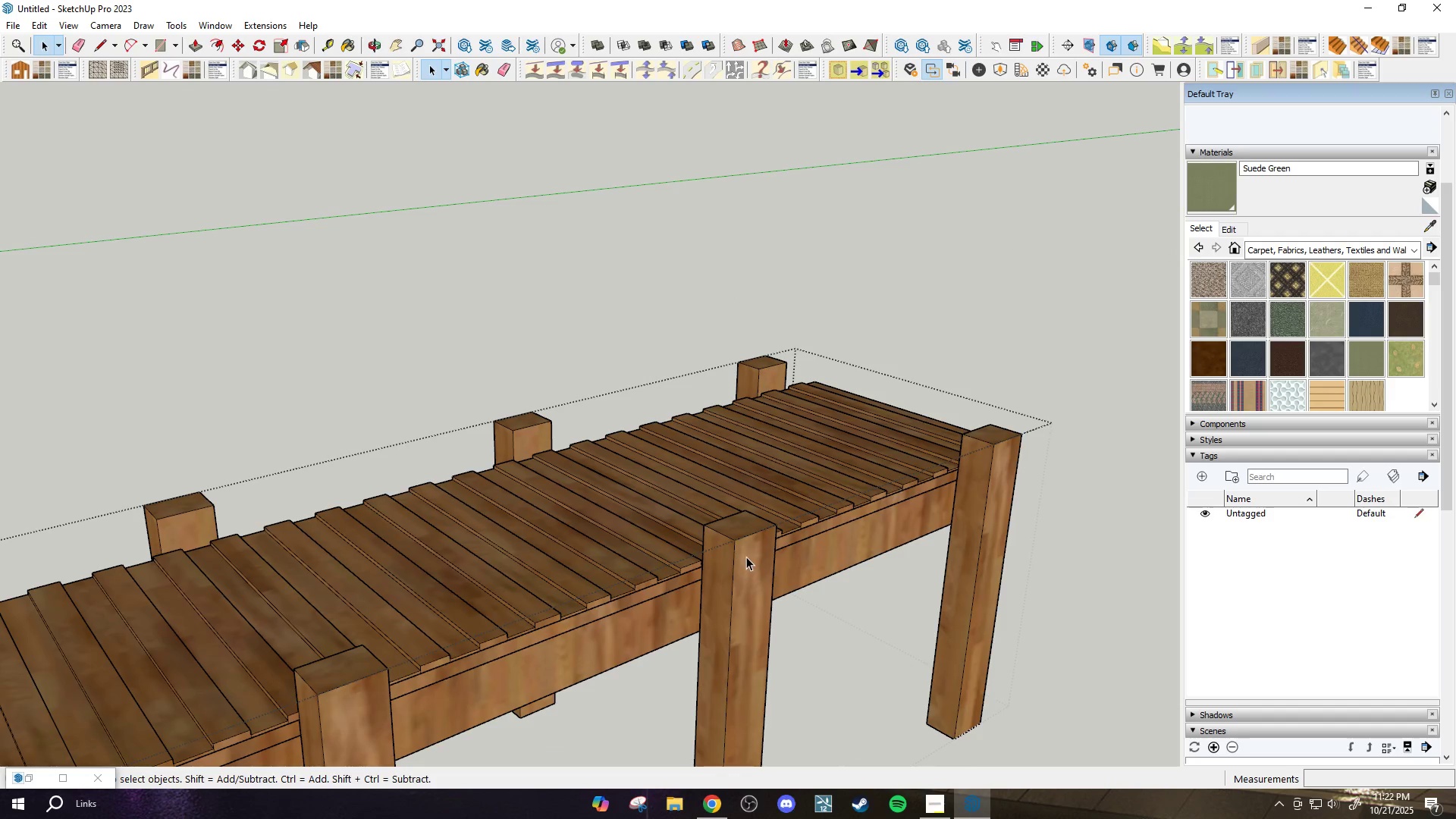 
double_click([743, 558])
 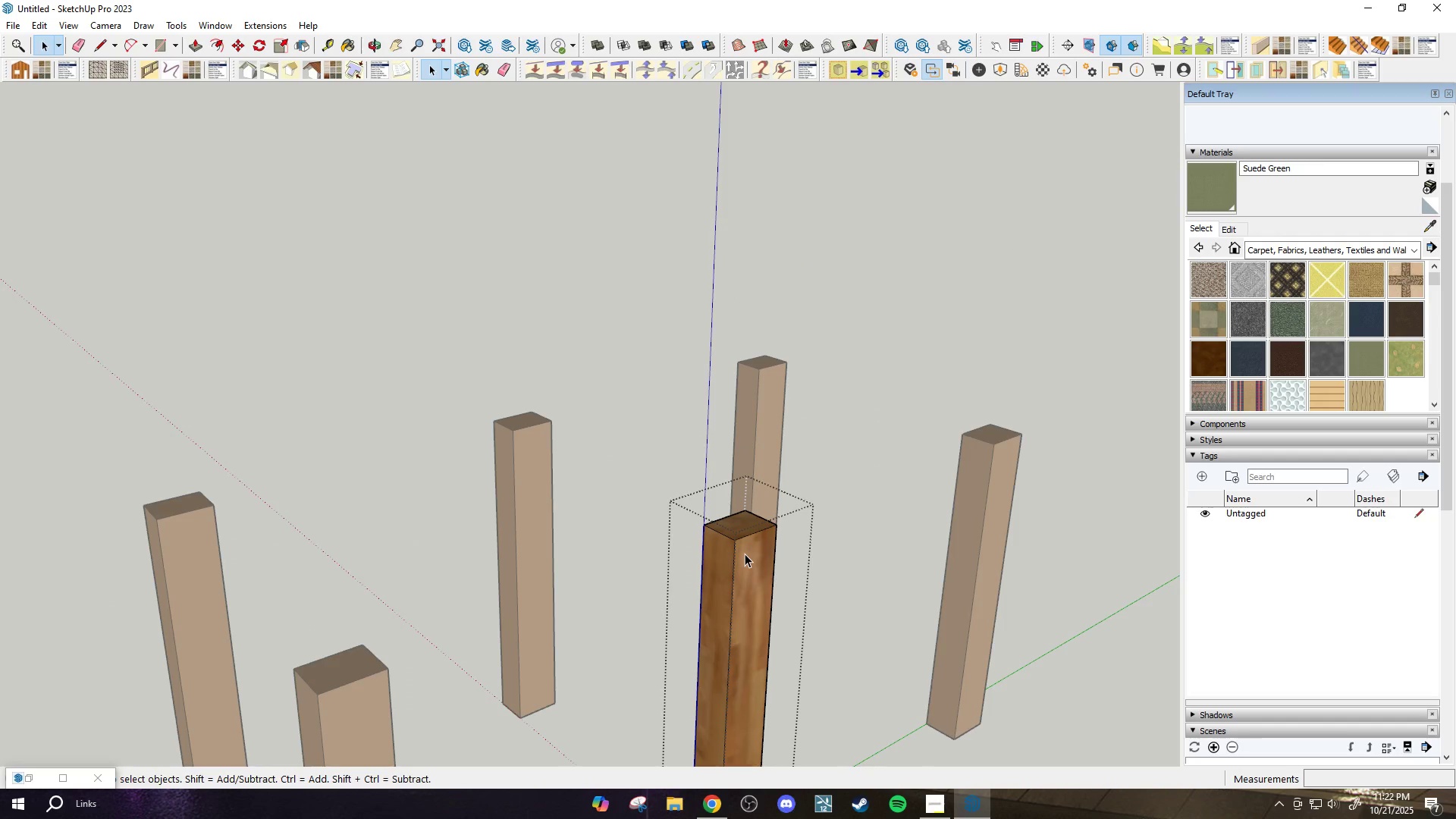 
key(R)
 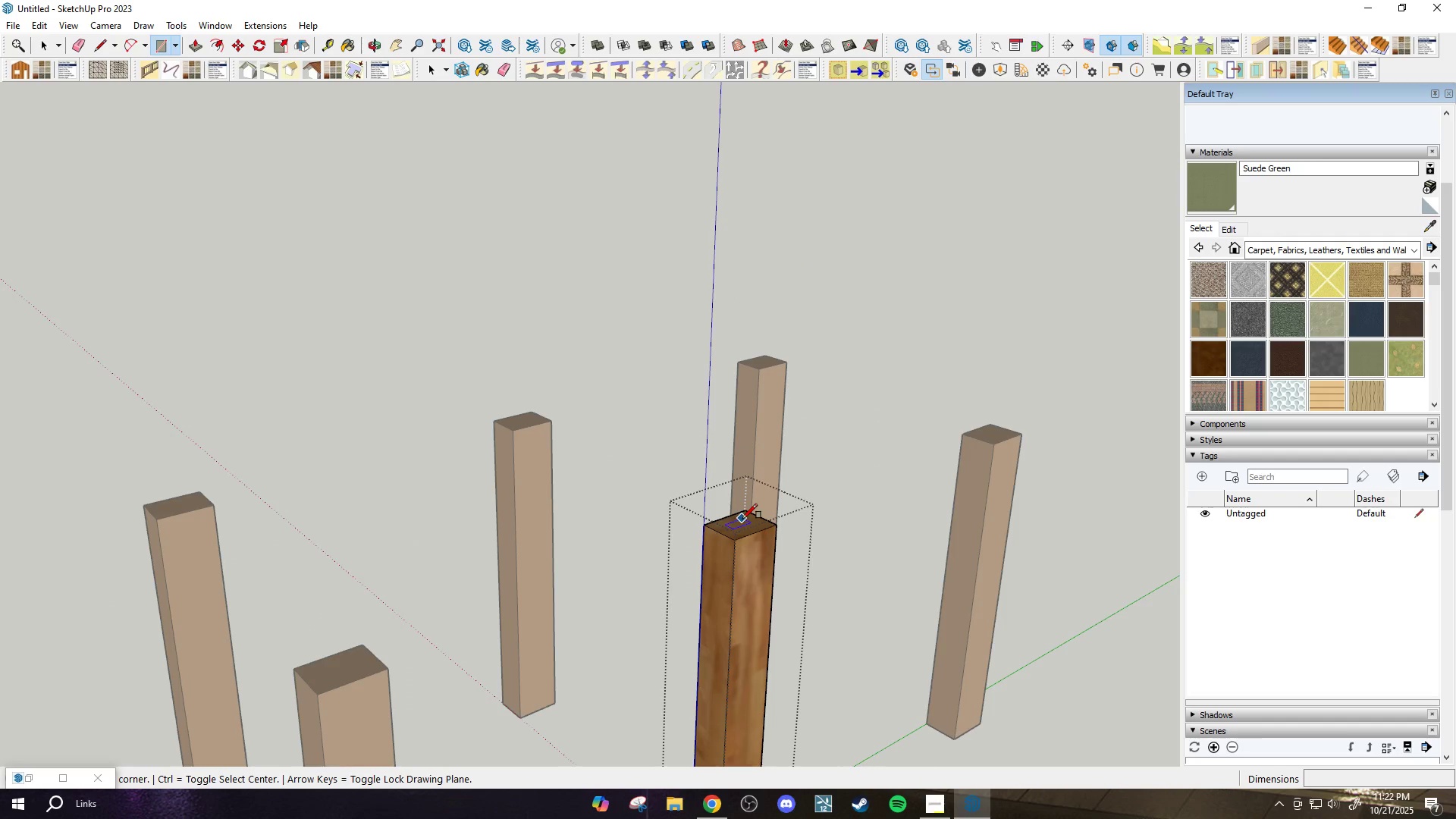 
scroll: coordinate [742, 519], scroll_direction: up, amount: 3.0
 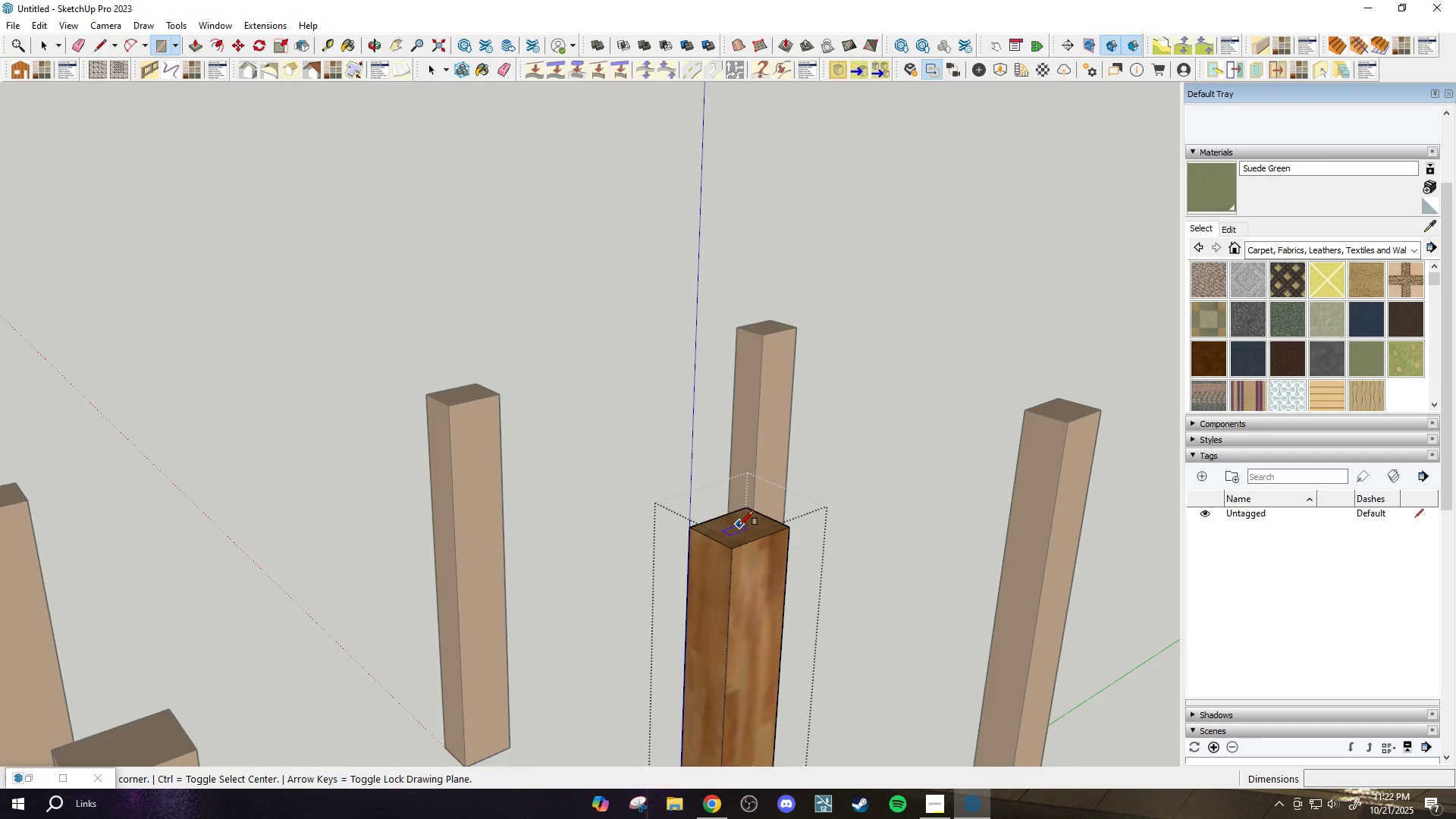 
key(Space)
 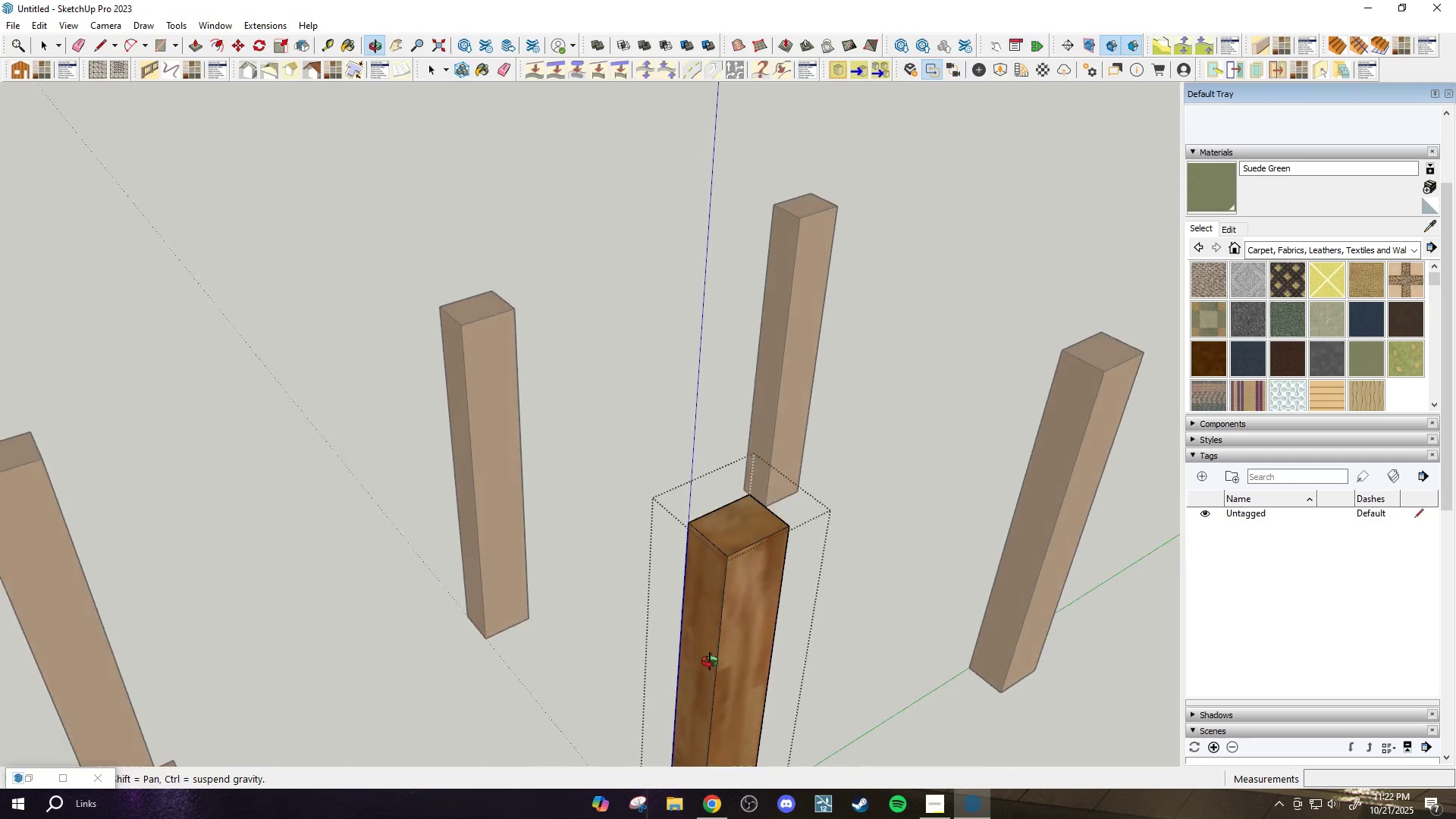 
scroll: coordinate [757, 575], scroll_direction: up, amount: 3.0
 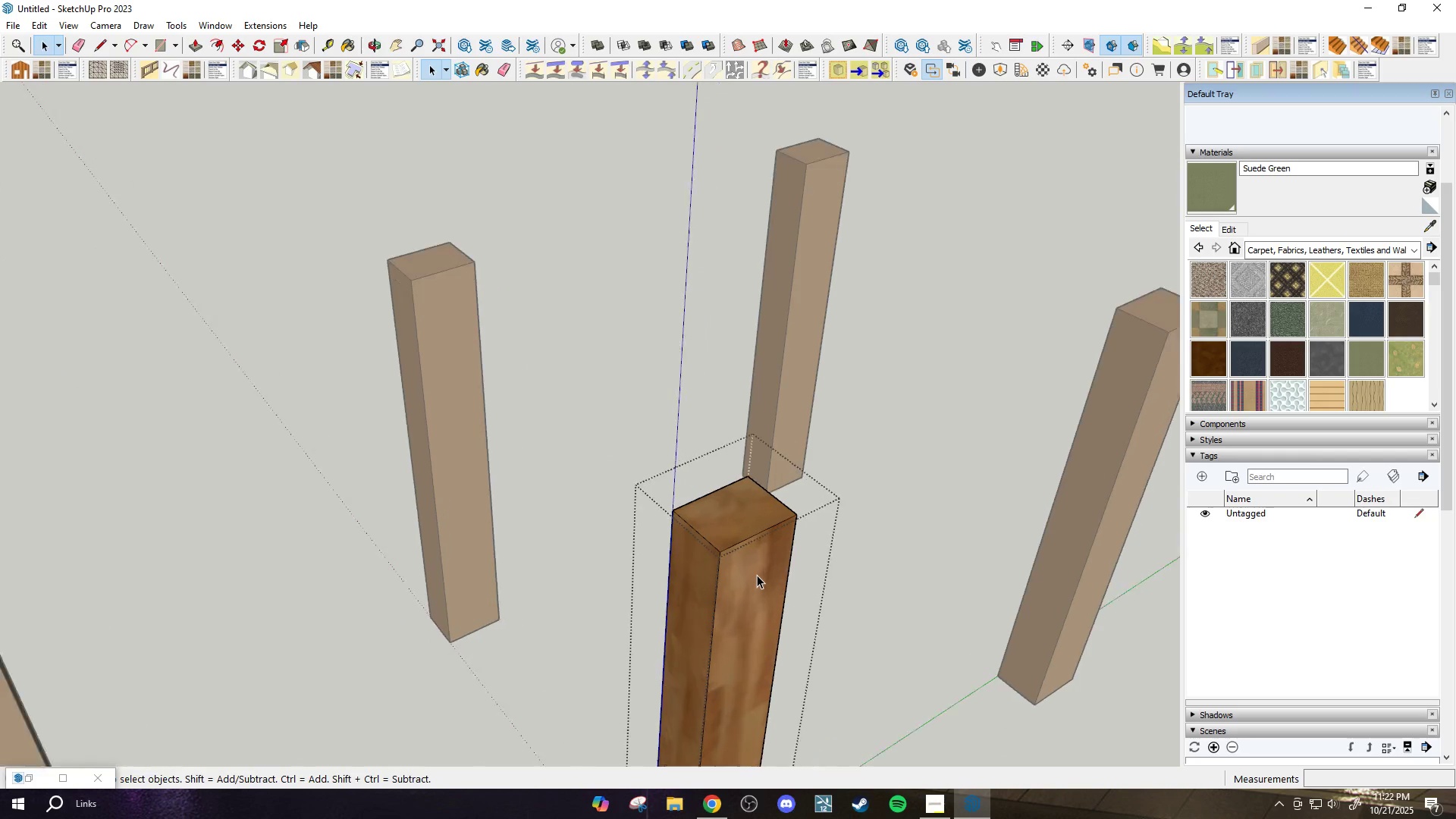 
key(F)
 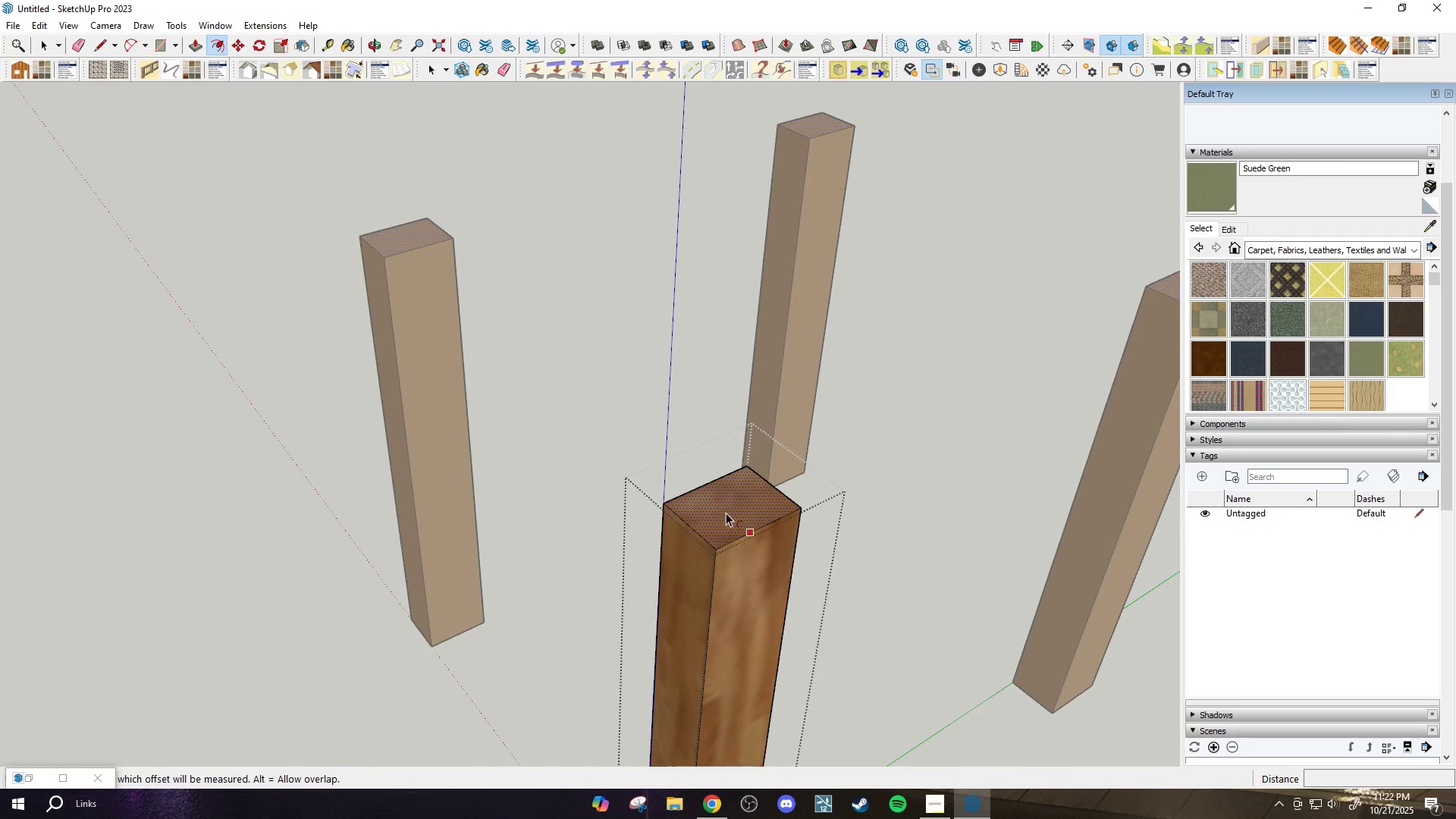 
left_click([726, 512])
 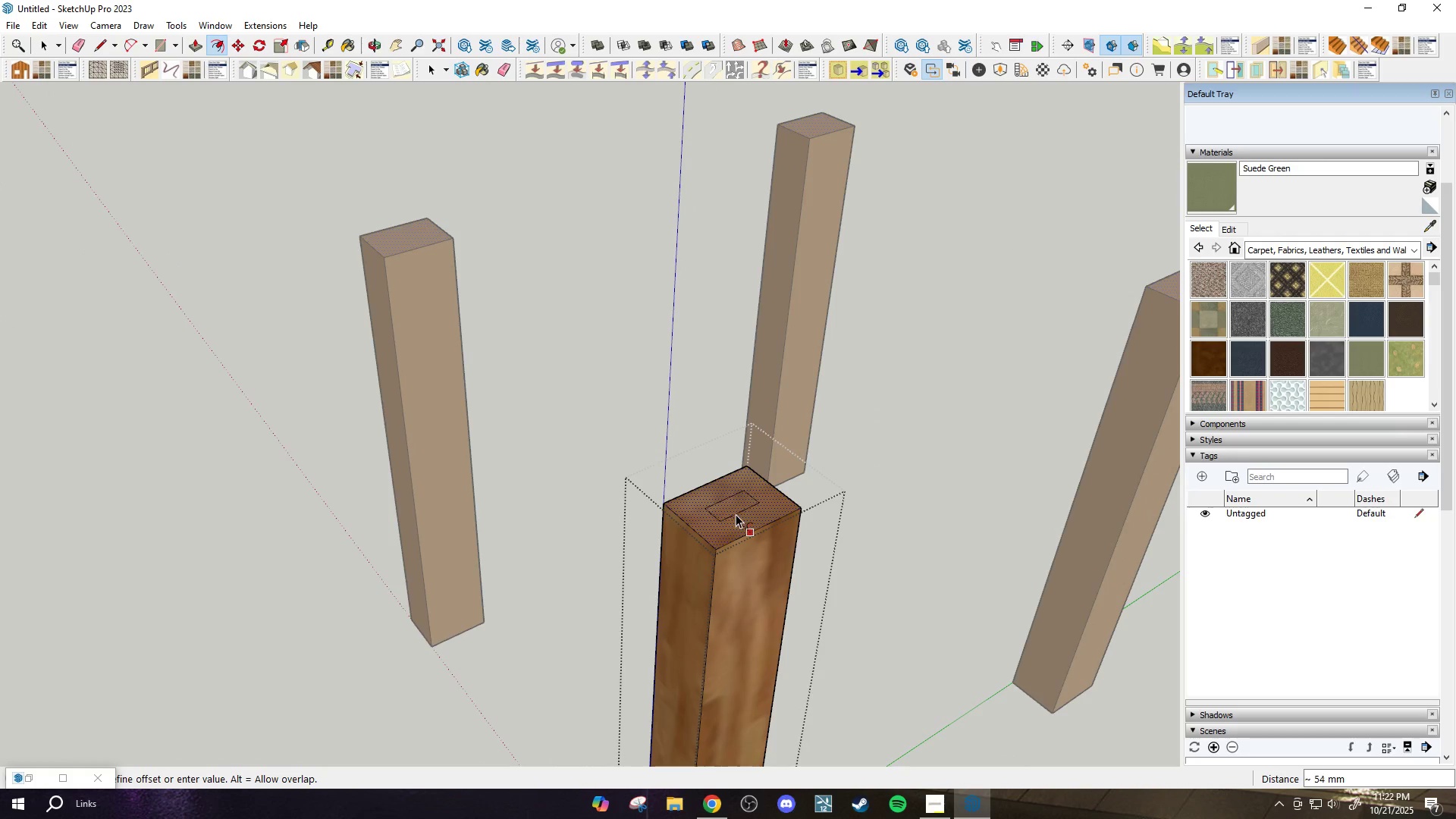 
left_click([736, 514])
 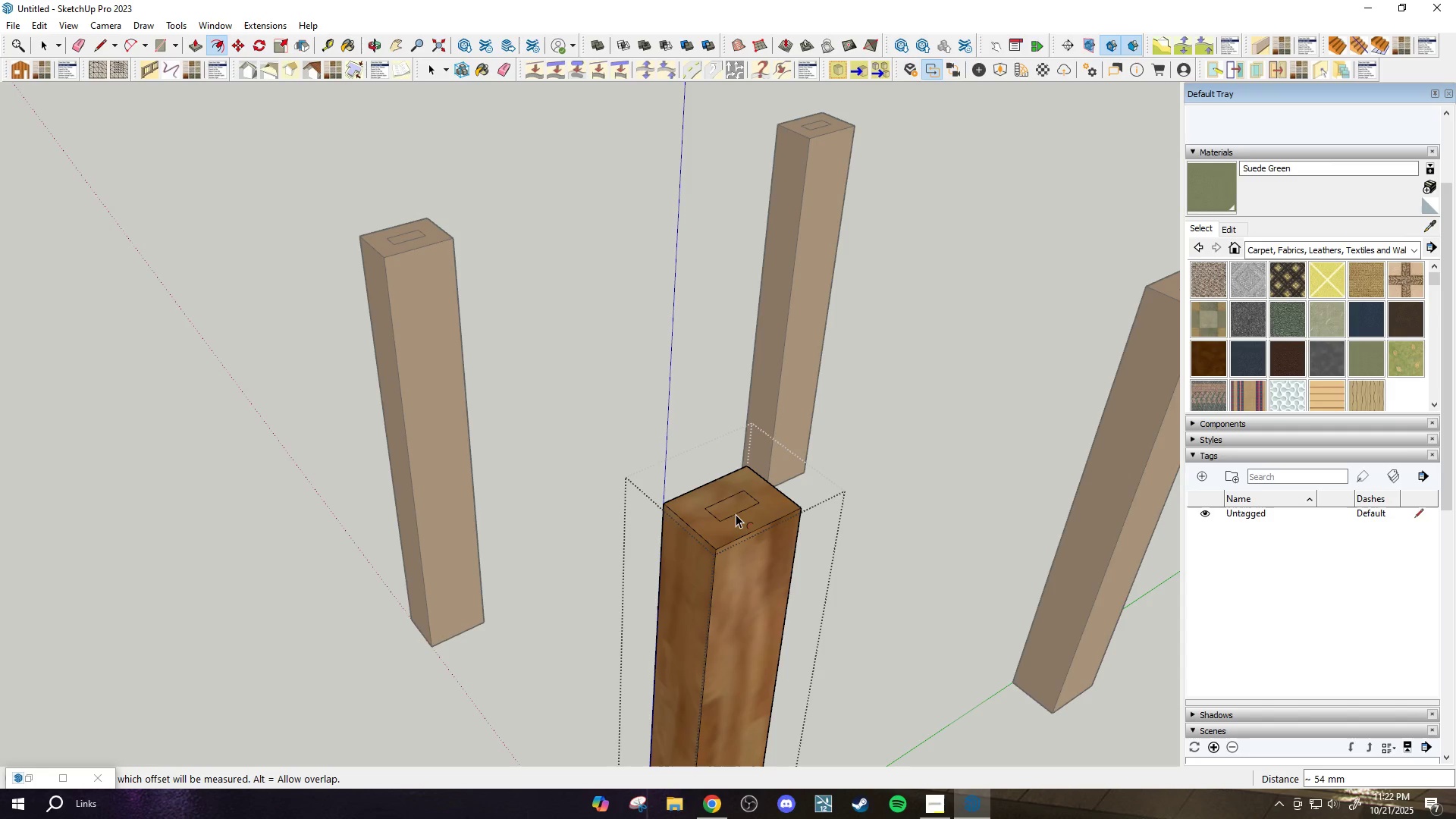 
key(P)
 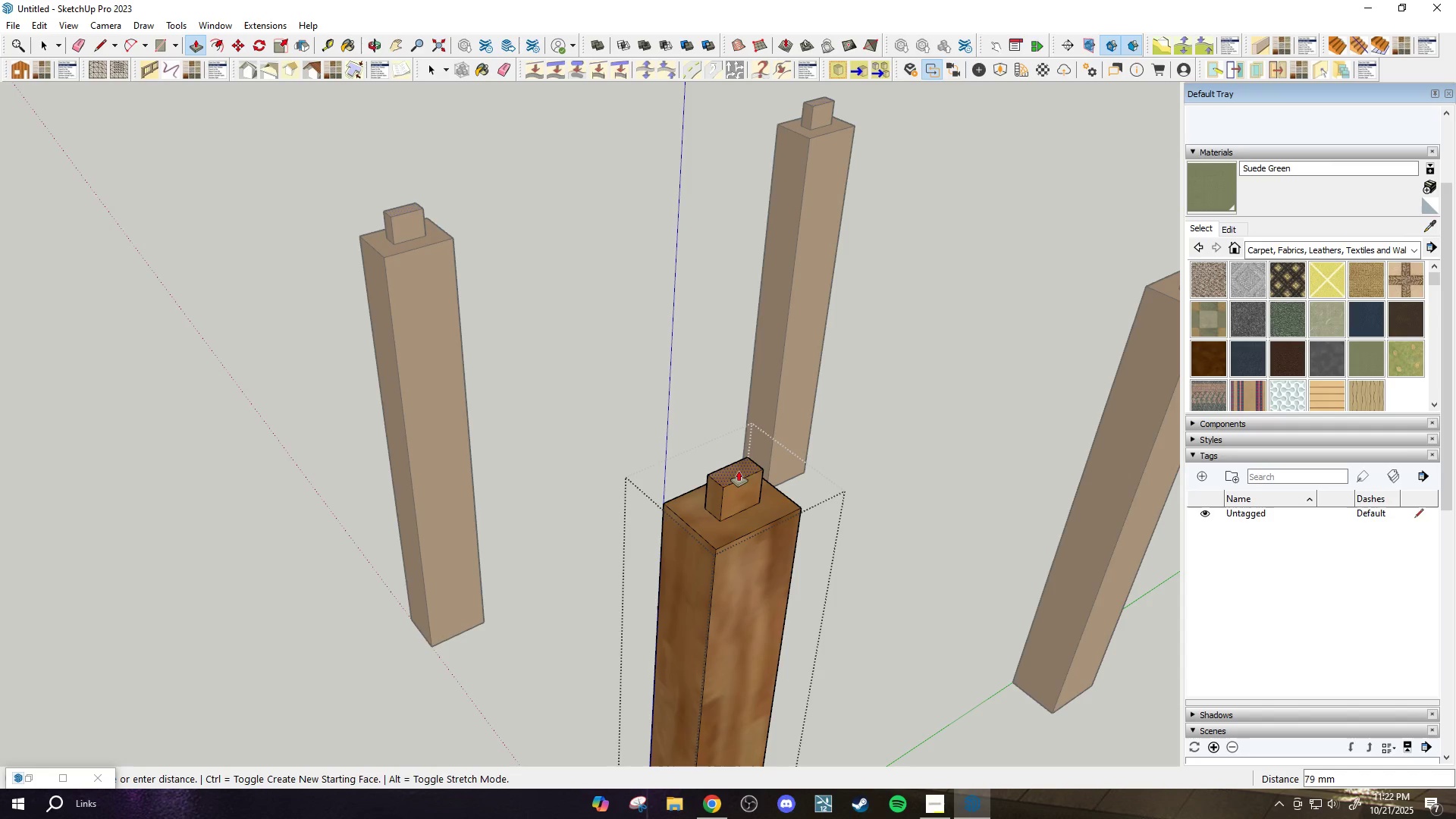 
key(Period)
 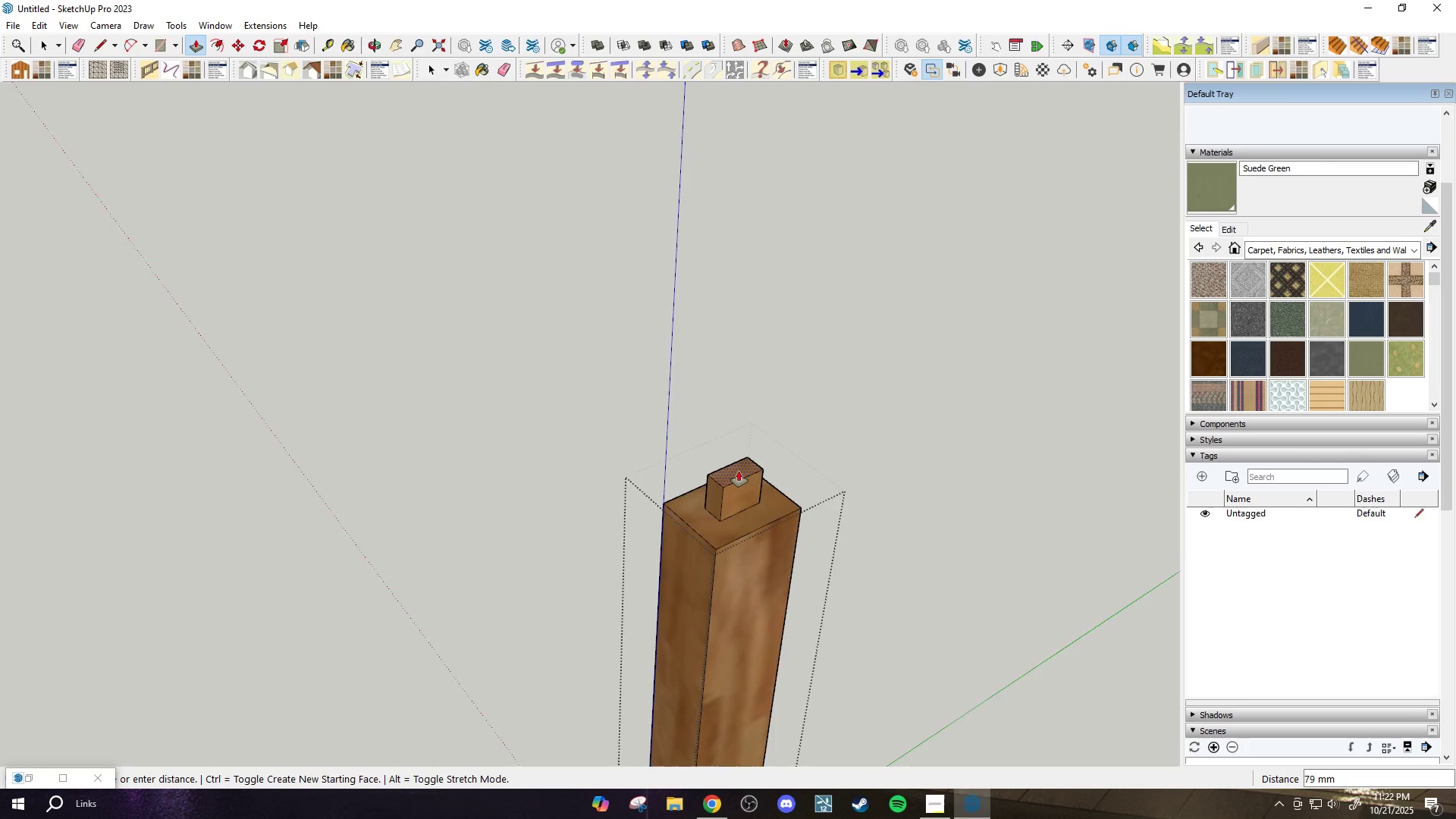 
scroll: coordinate [739, 470], scroll_direction: down, amount: 14.0
 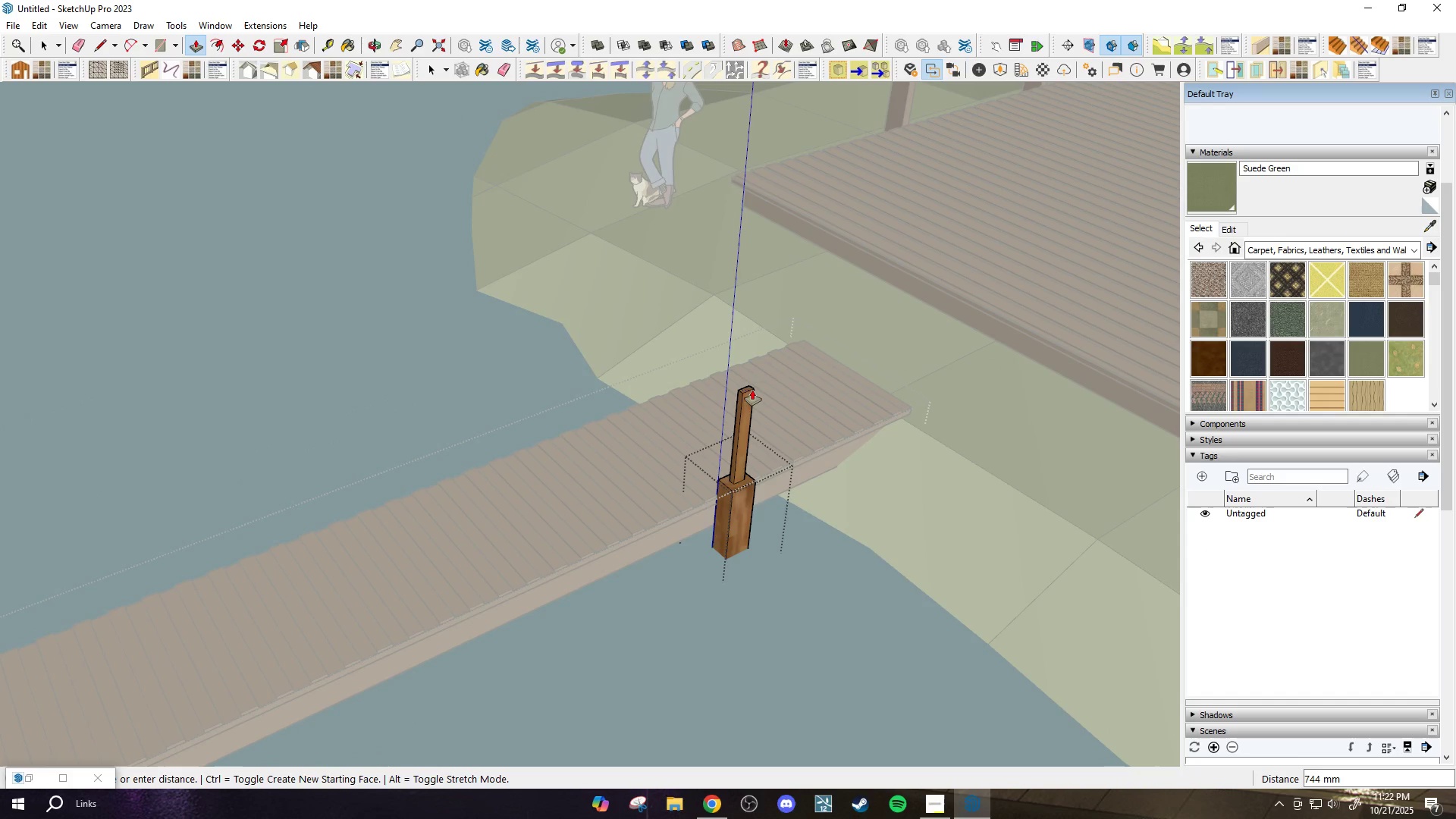 
key(Slash)
 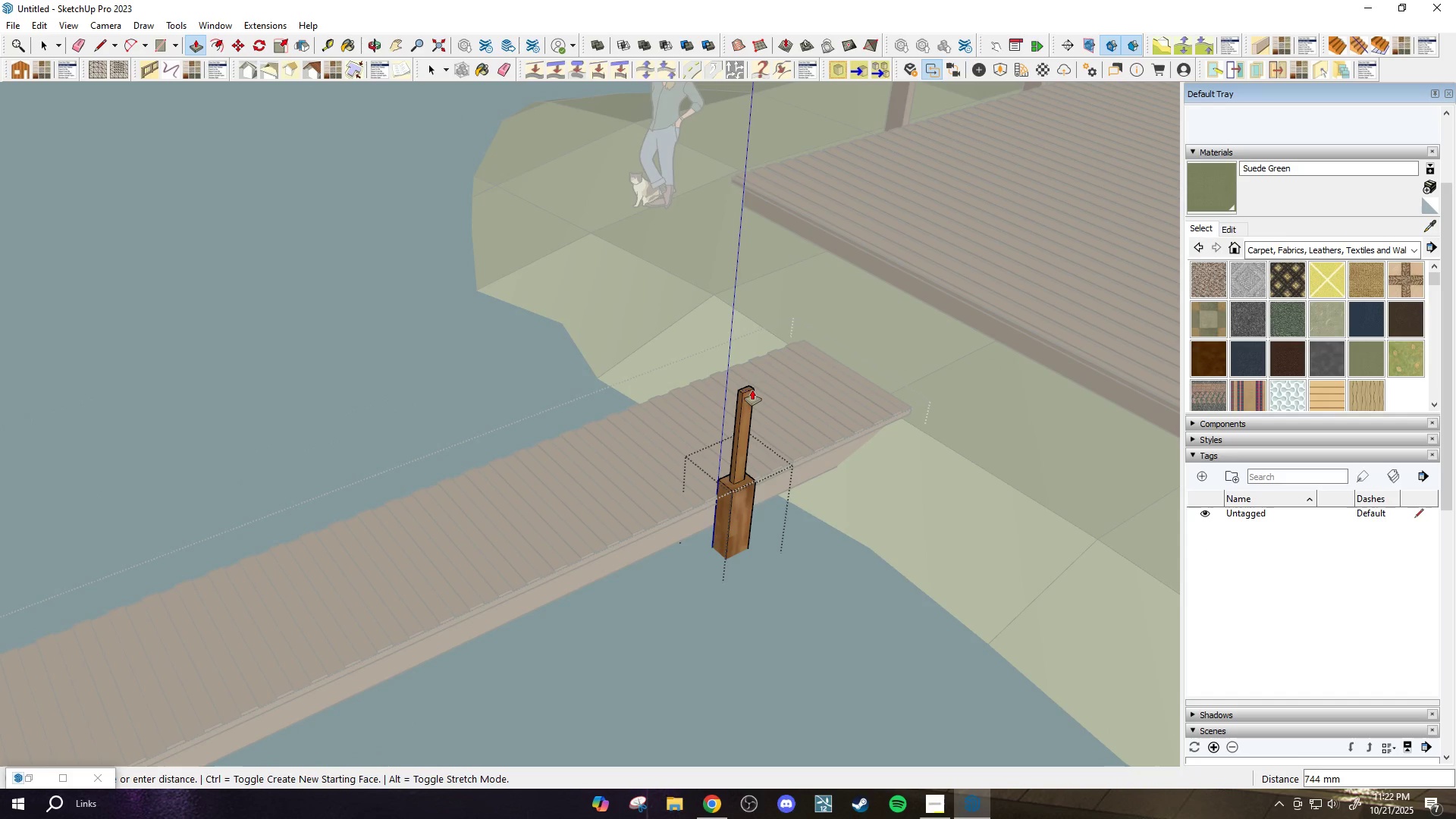 
scroll: coordinate [758, 371], scroll_direction: down, amount: 1.0
 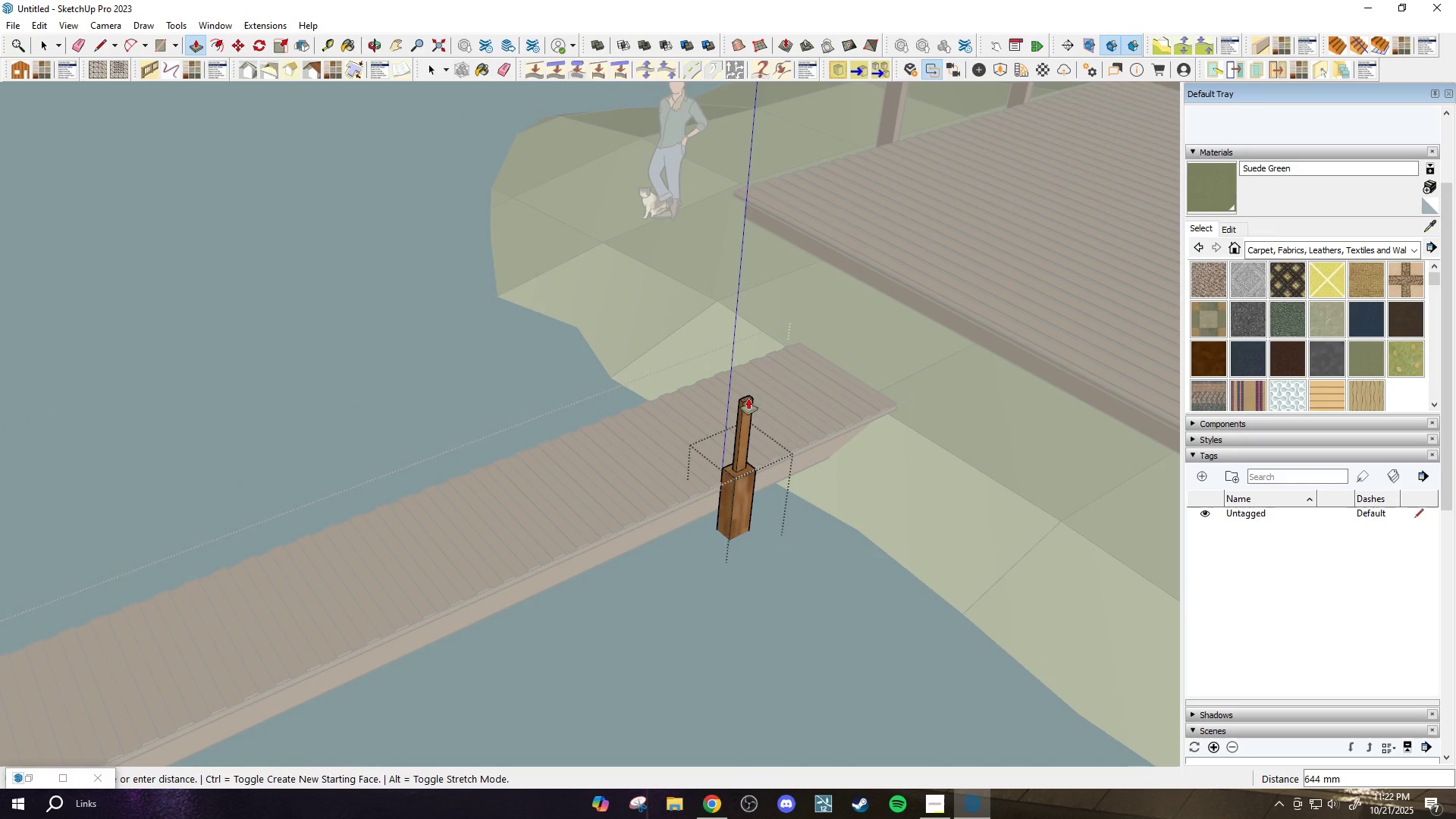 
scroll: coordinate [748, 399], scroll_direction: up, amount: 3.0
 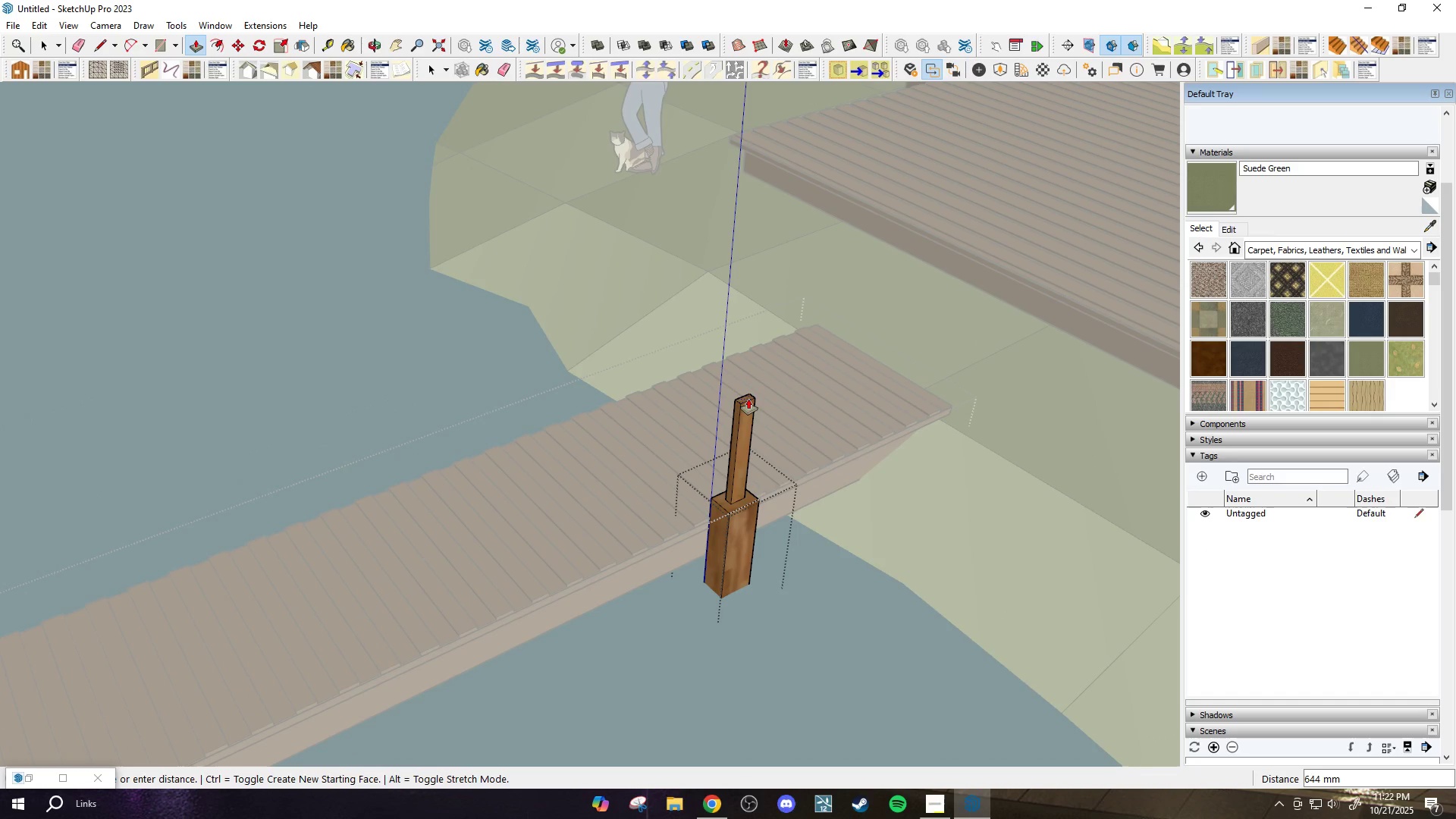 
type(1200)
 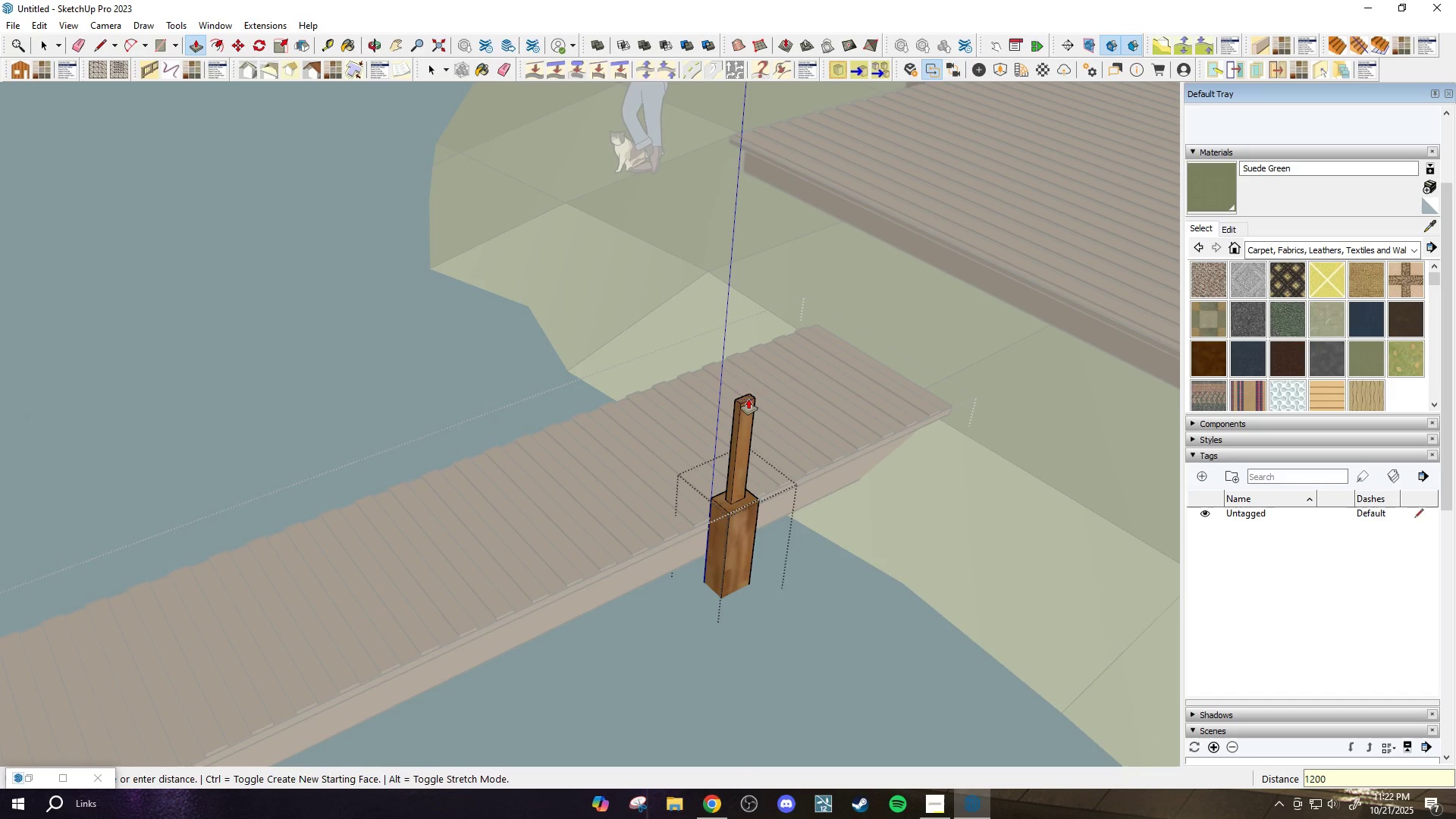 
key(Enter)
 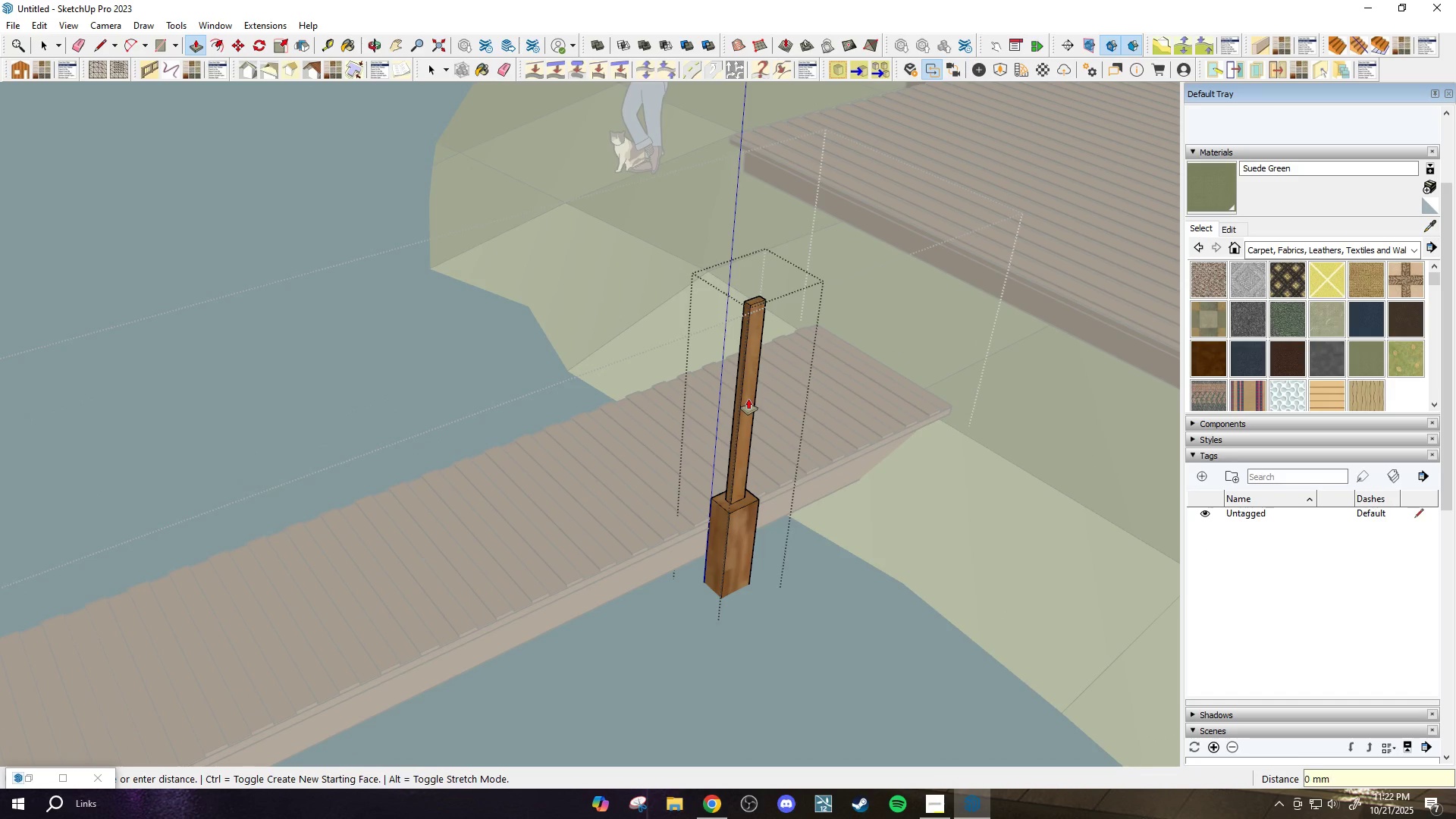 
scroll: coordinate [748, 416], scroll_direction: down, amount: 3.0
 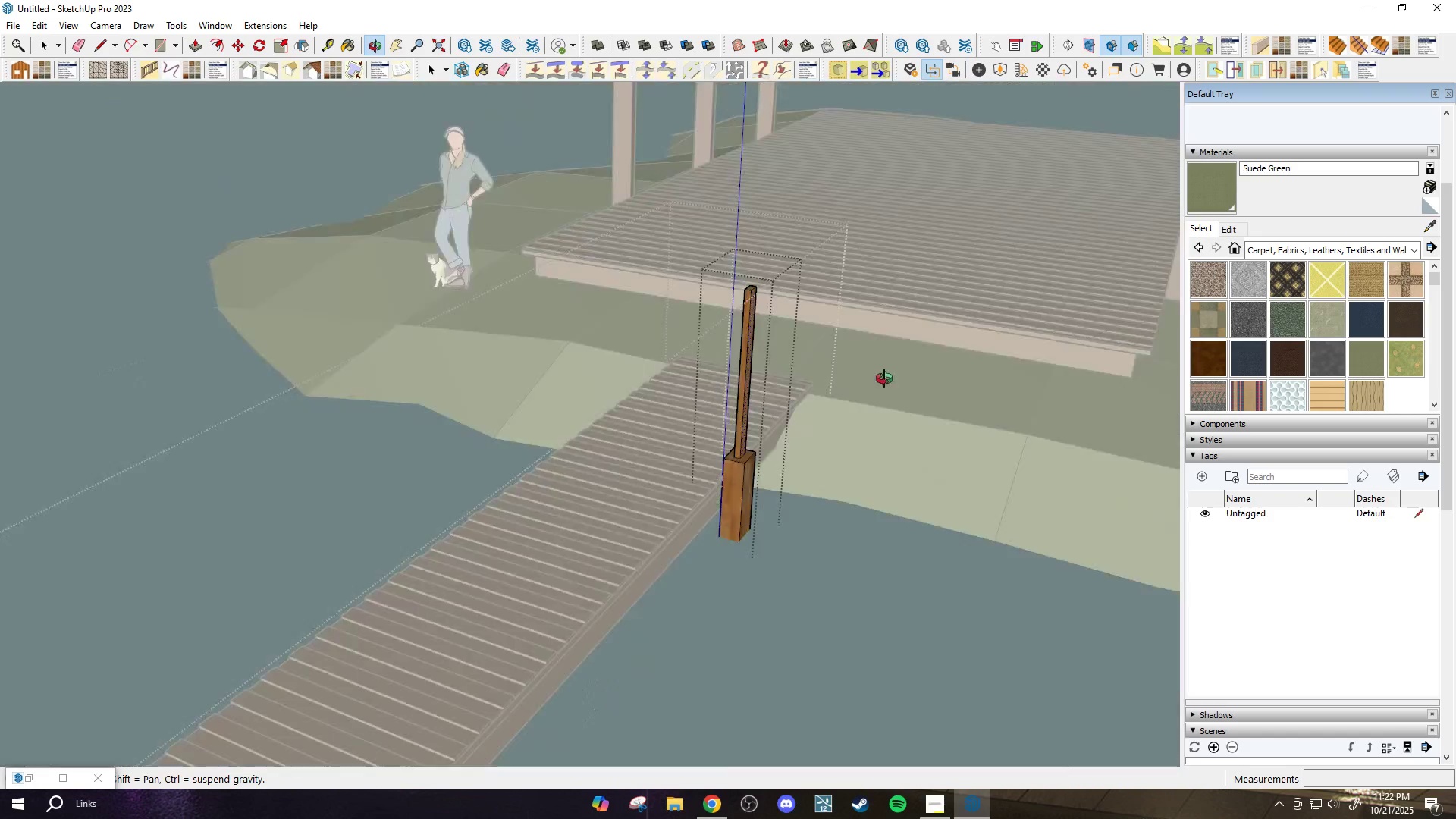 
key(Control+ControlLeft)
 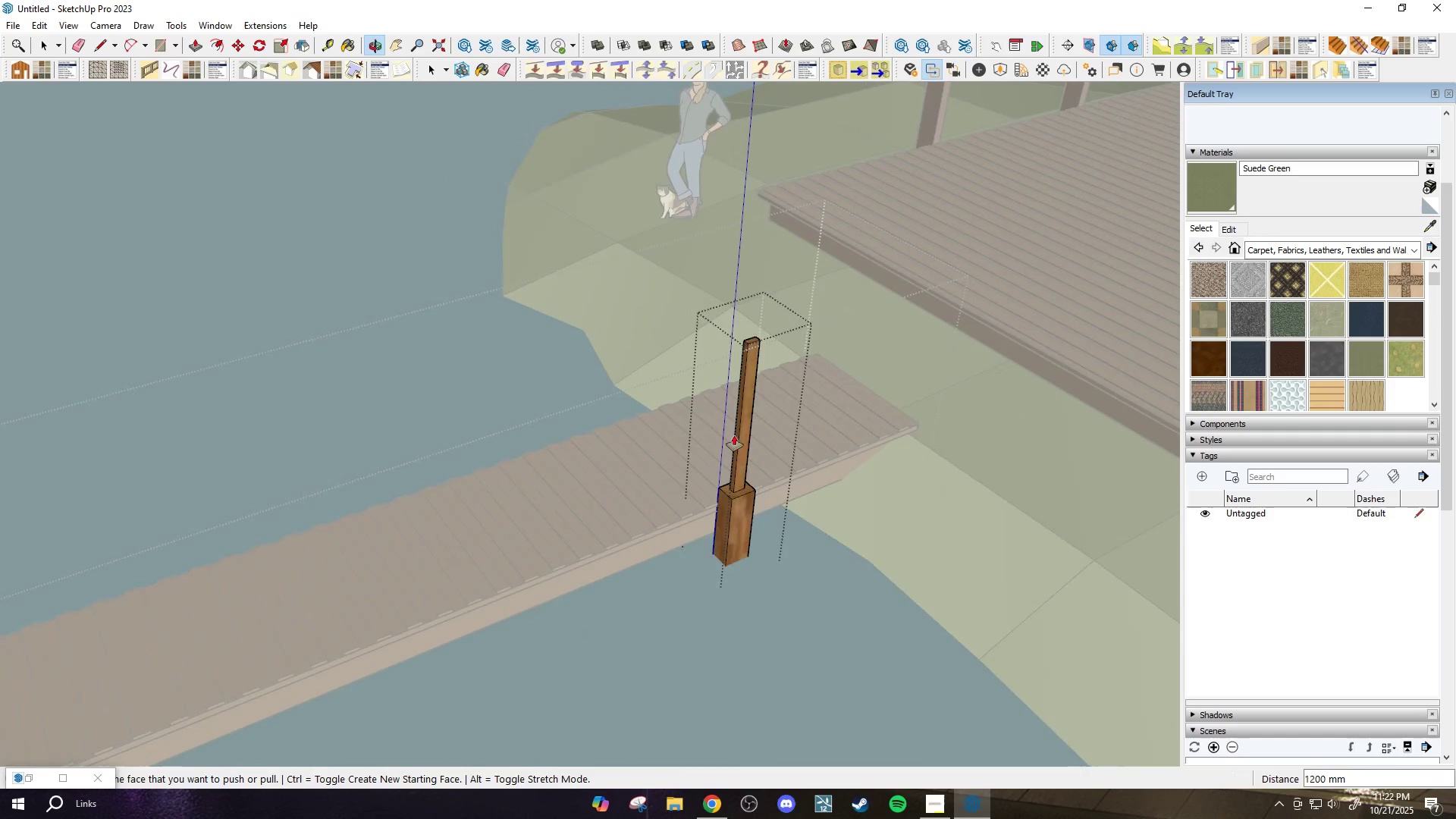 
key(Control+Z)
 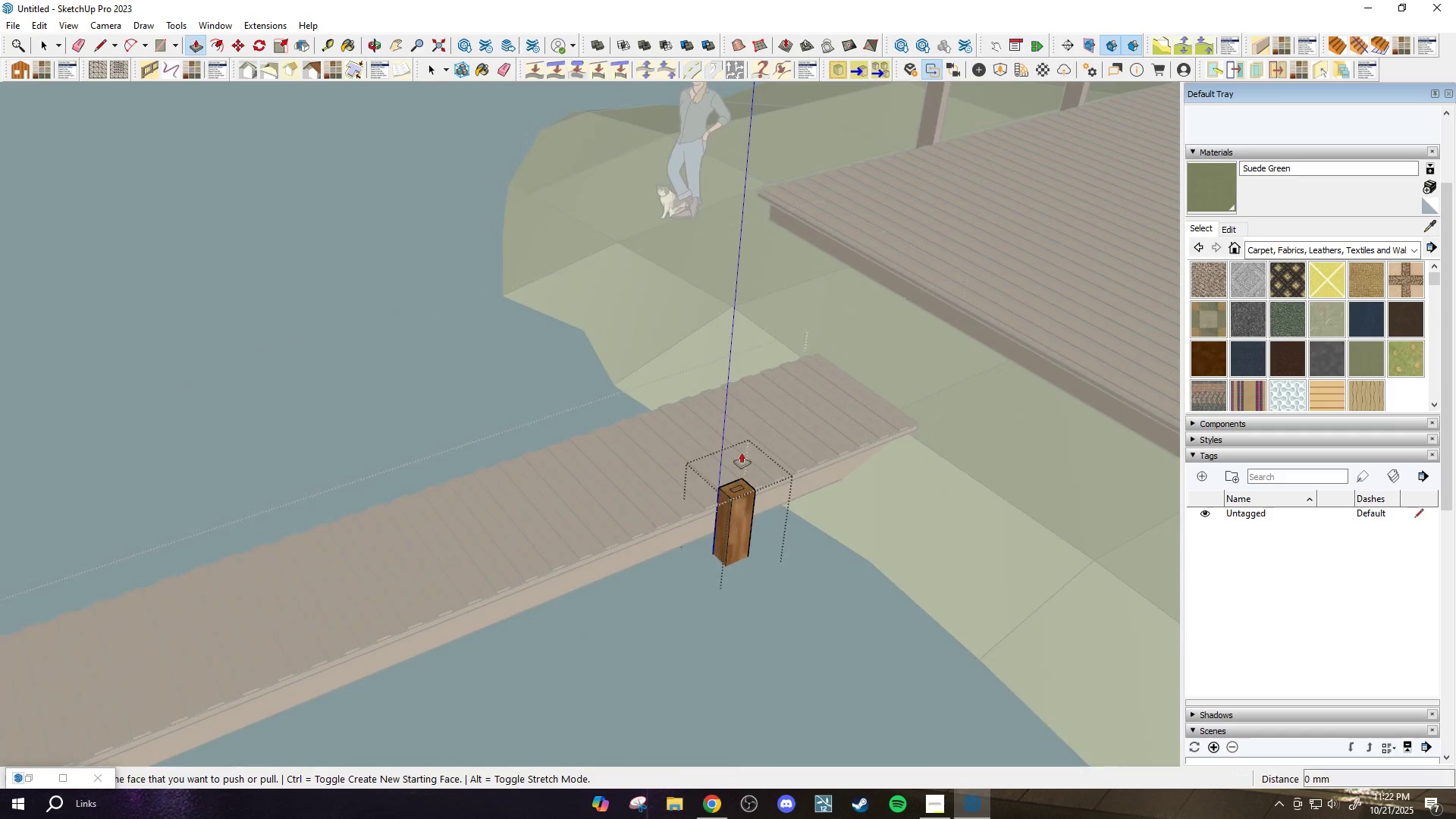 
scroll: coordinate [736, 505], scroll_direction: up, amount: 5.0
 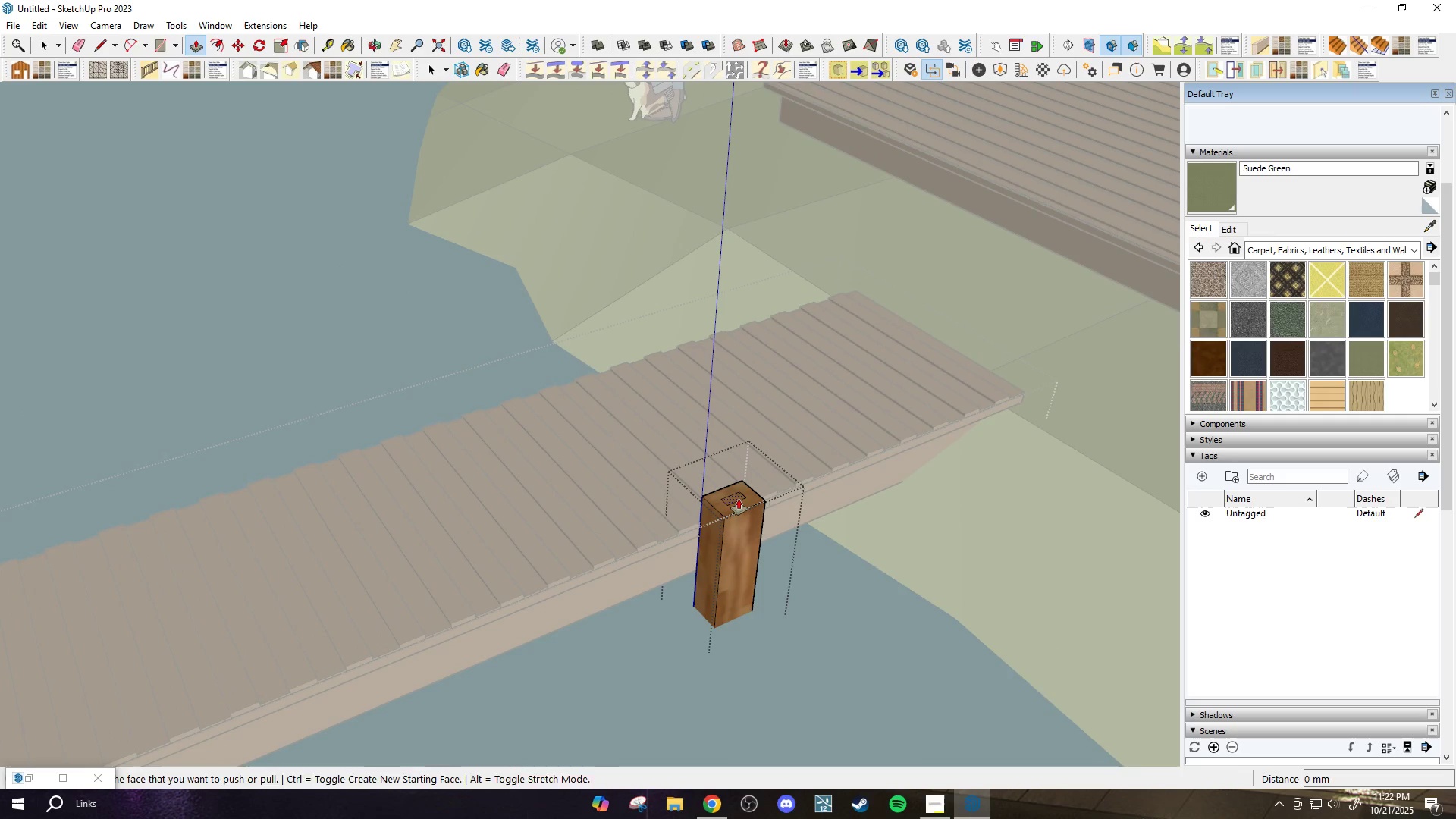 
left_click([739, 499])
 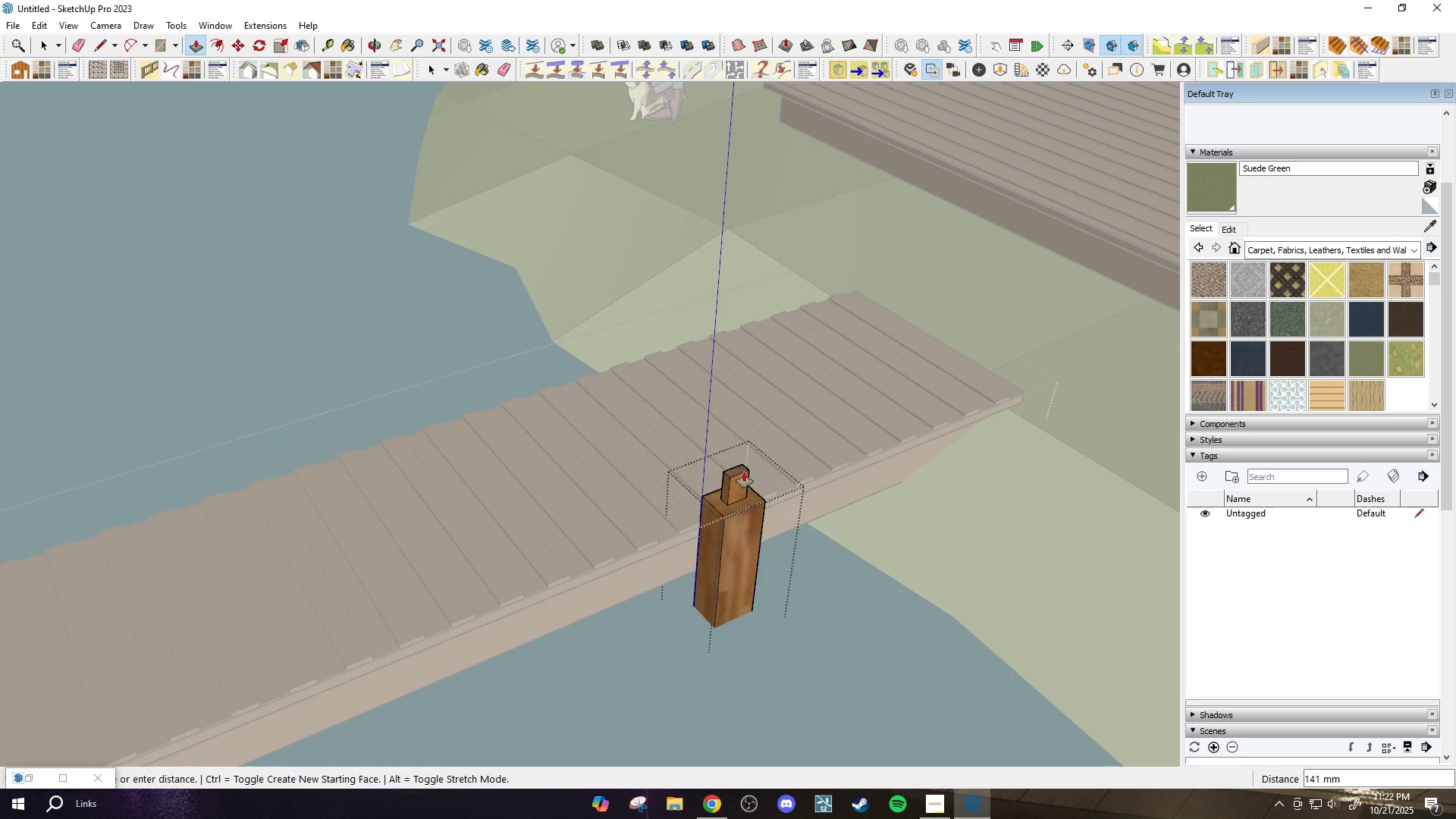 
type(80)
 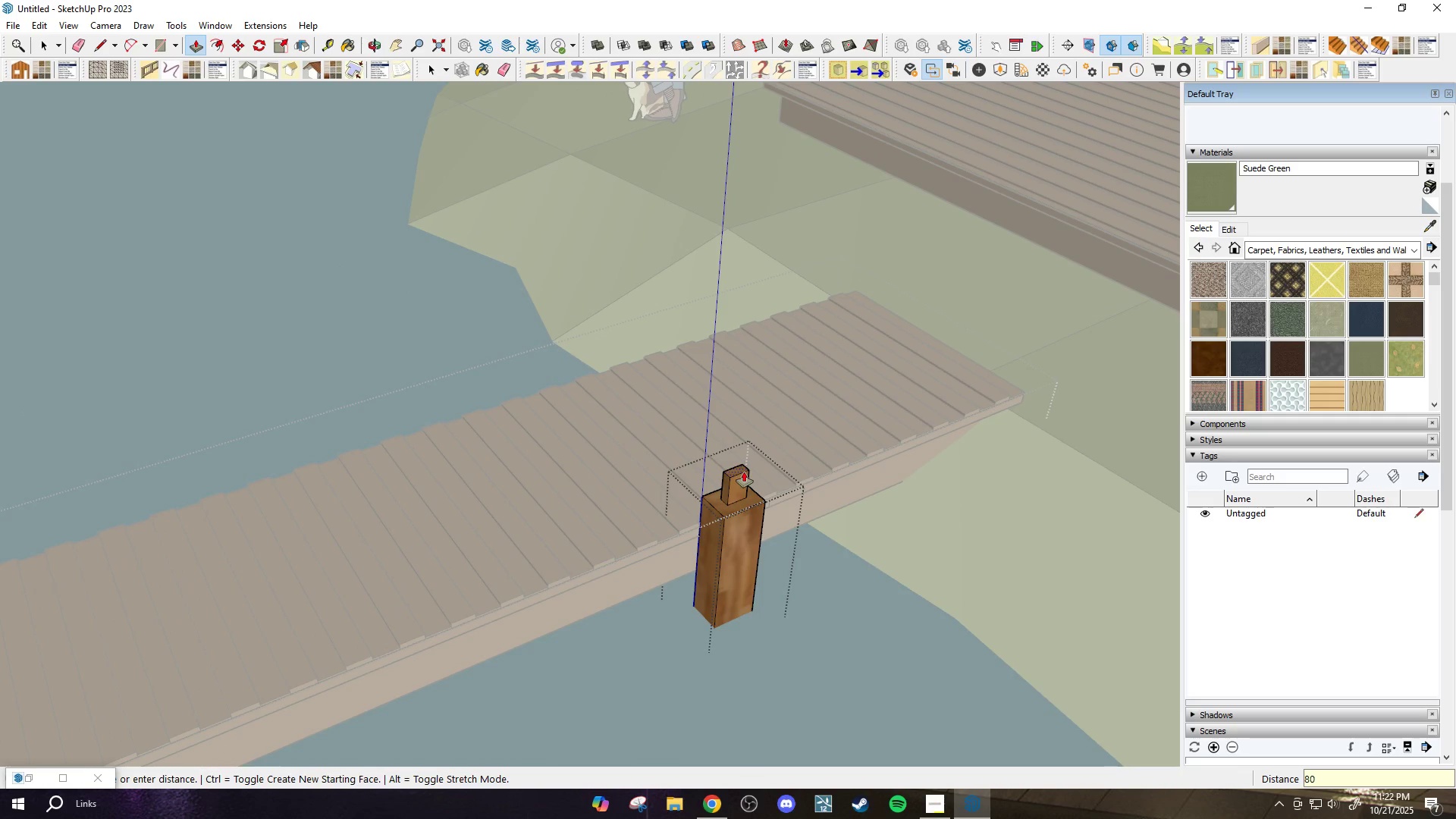 
right_click([744, 472])
 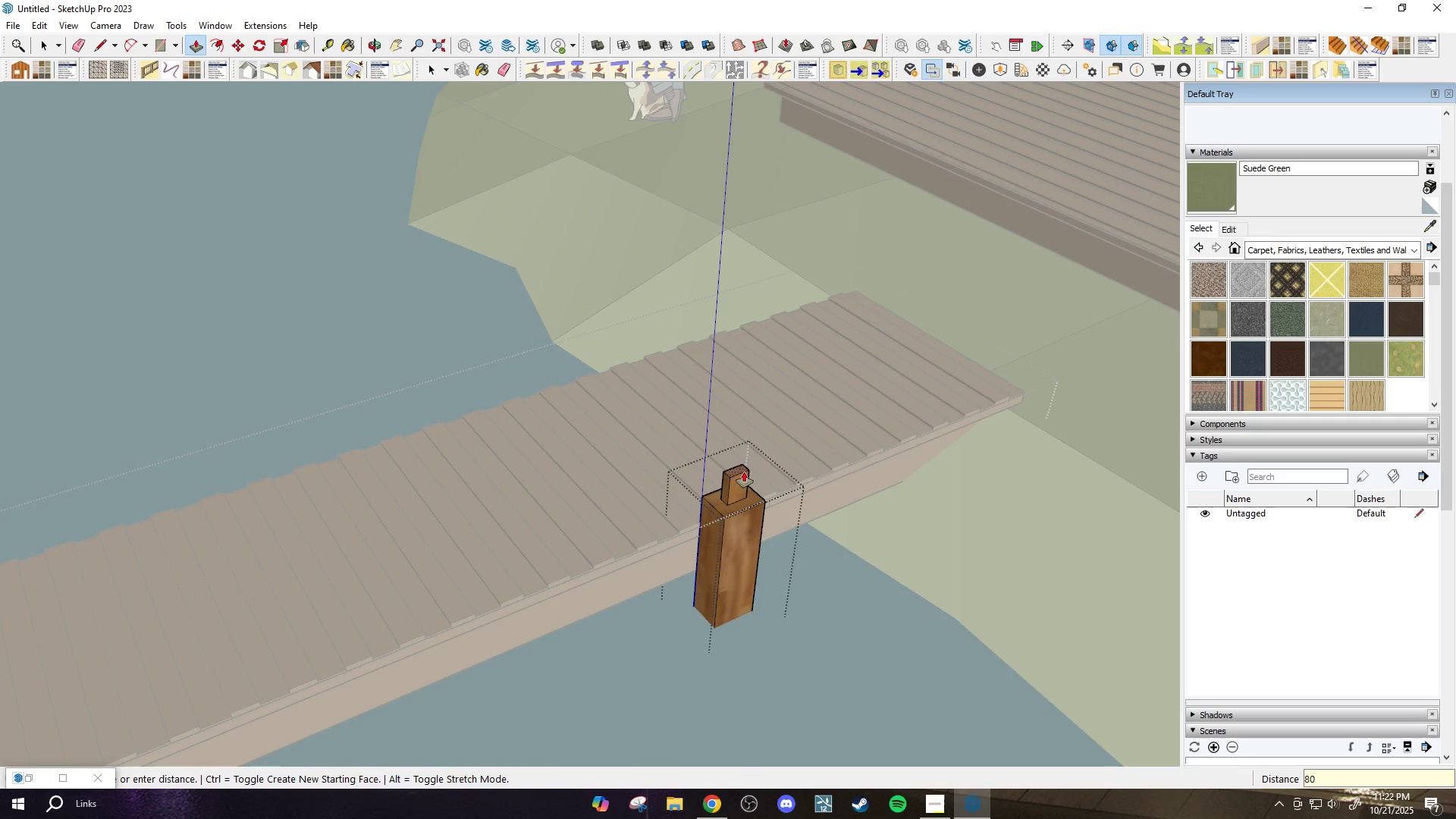 
key(0)
 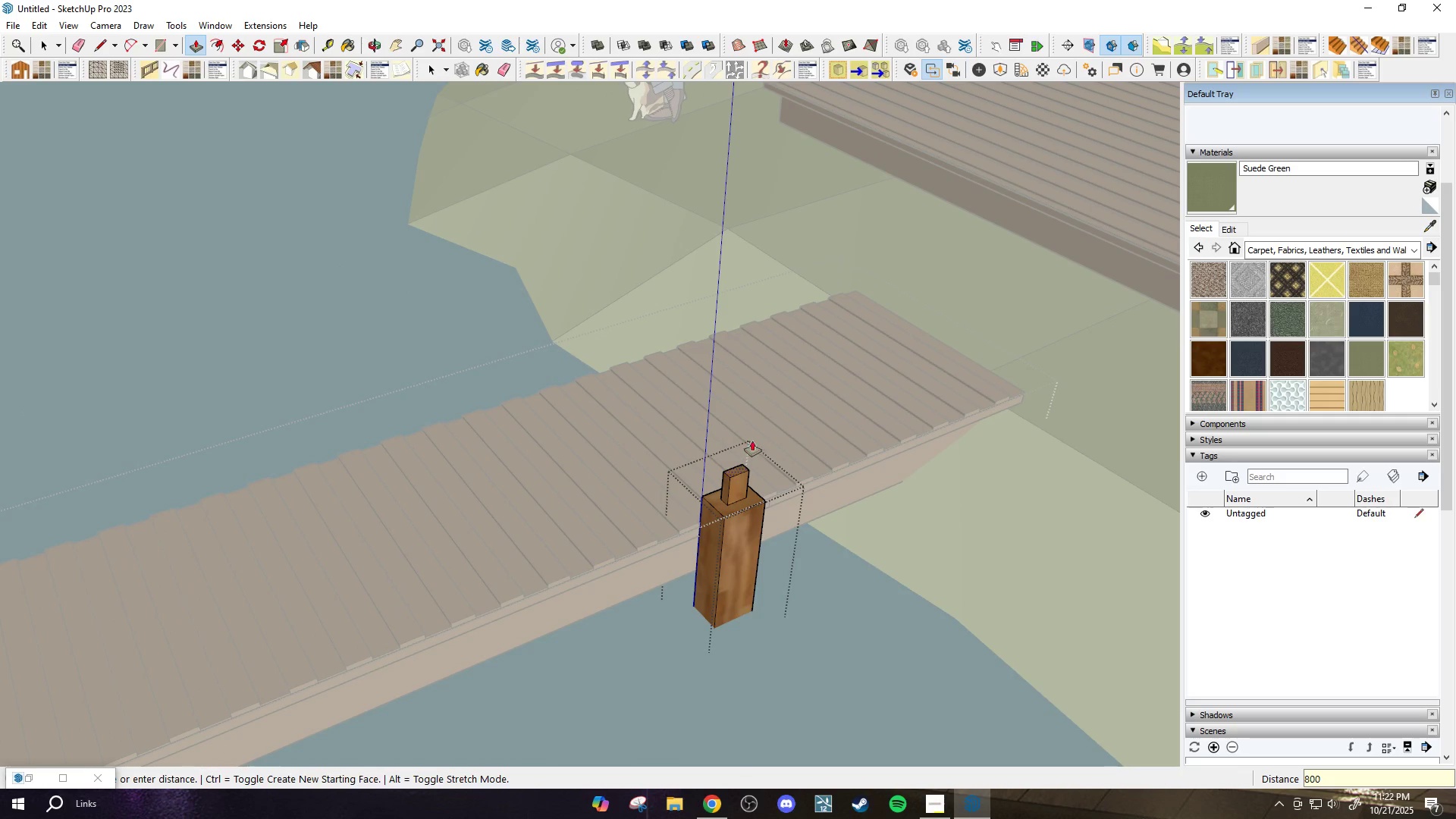 
key(Escape)
 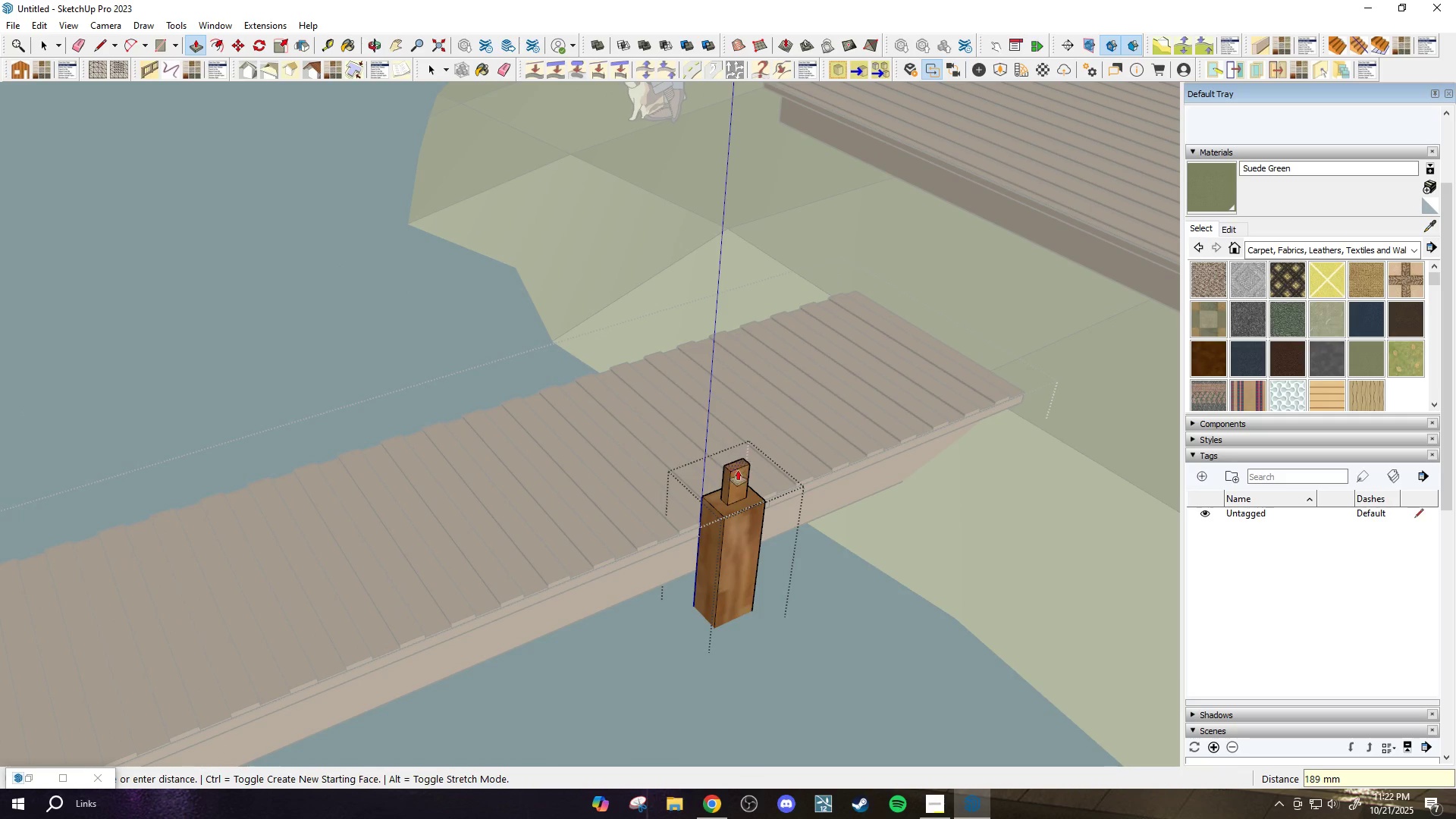 
key(Control+Z)
 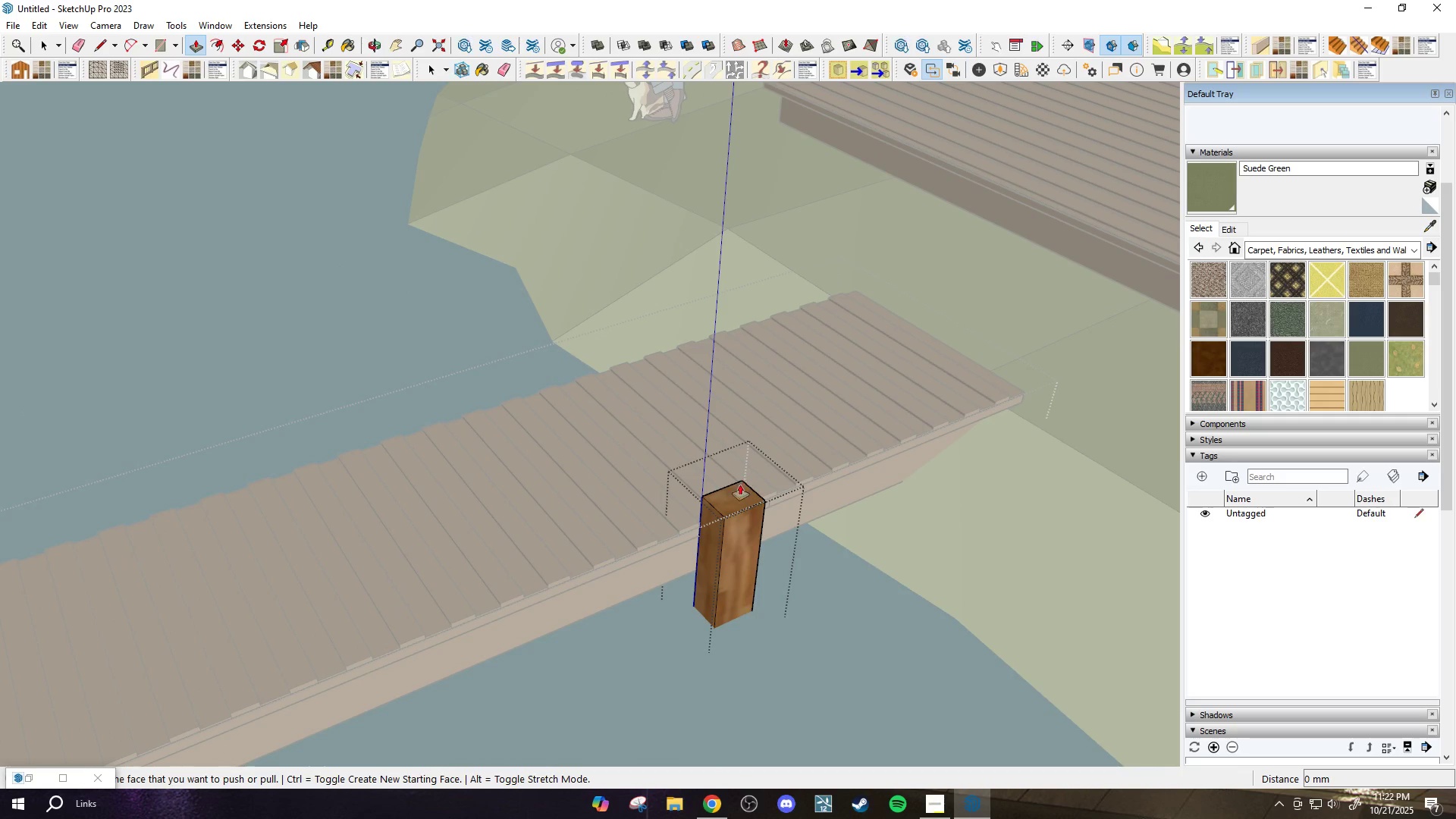 
scroll: coordinate [739, 500], scroll_direction: up, amount: 9.0
 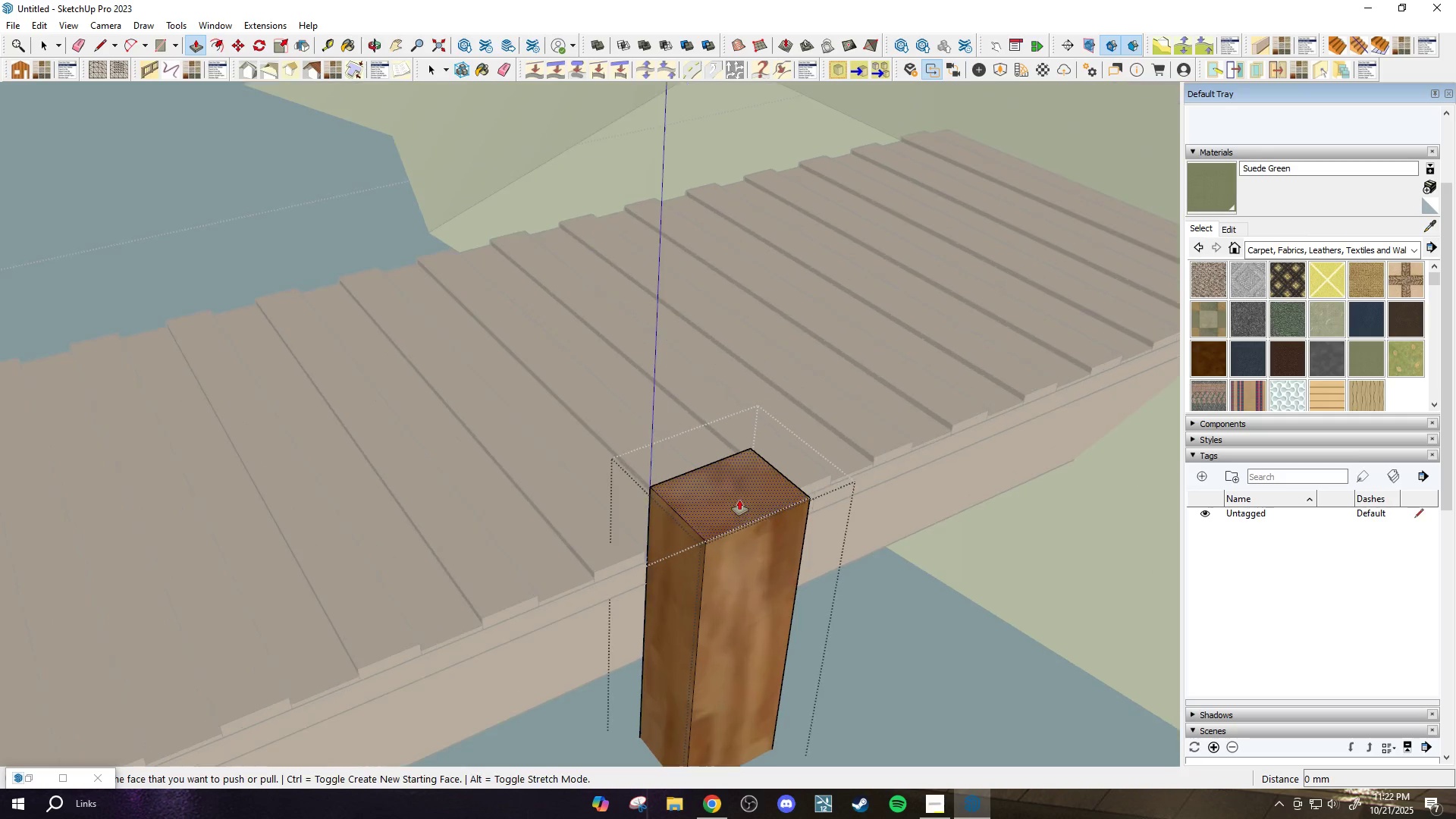 
key(Control+F)
 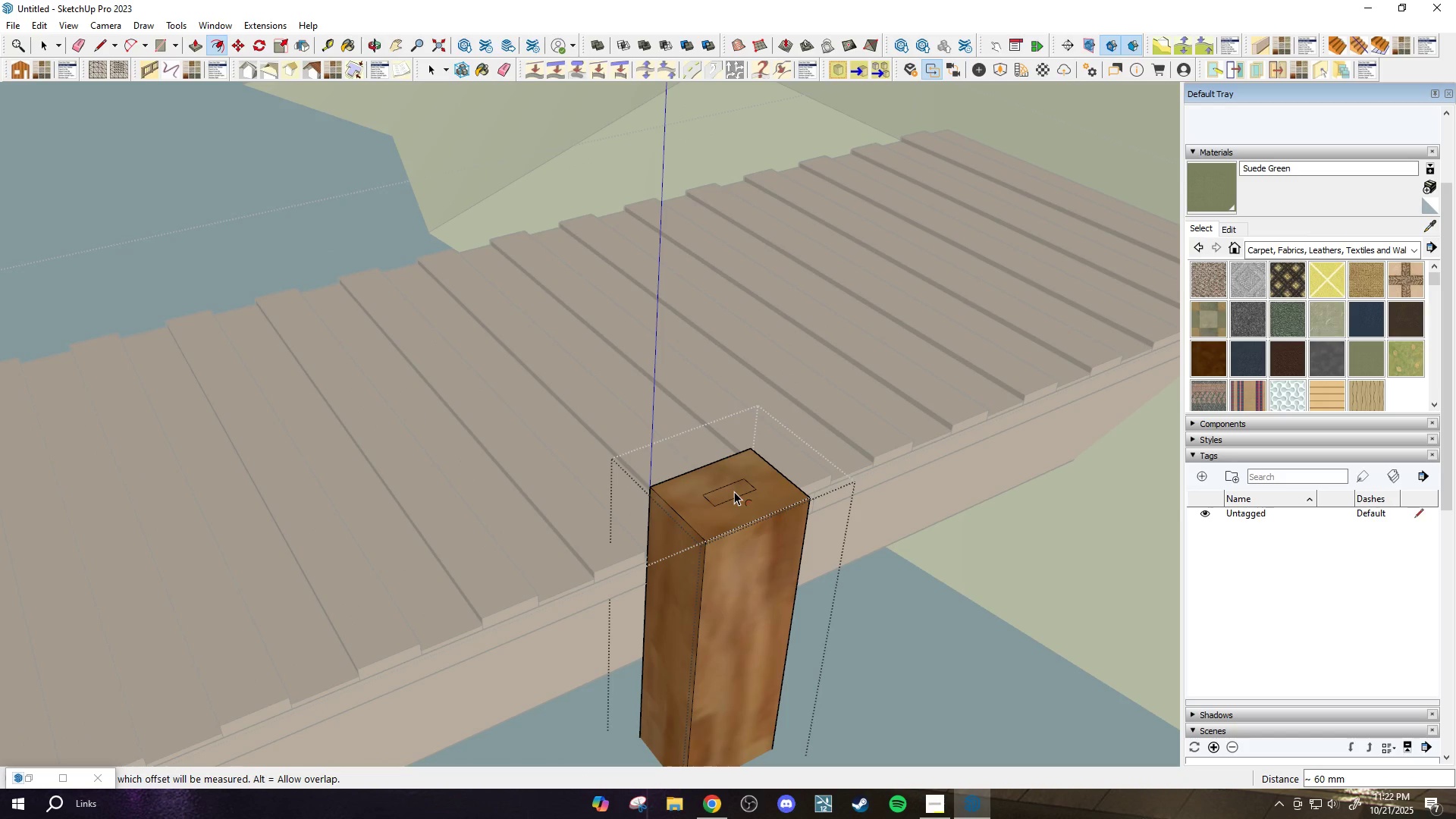 
key(P)
 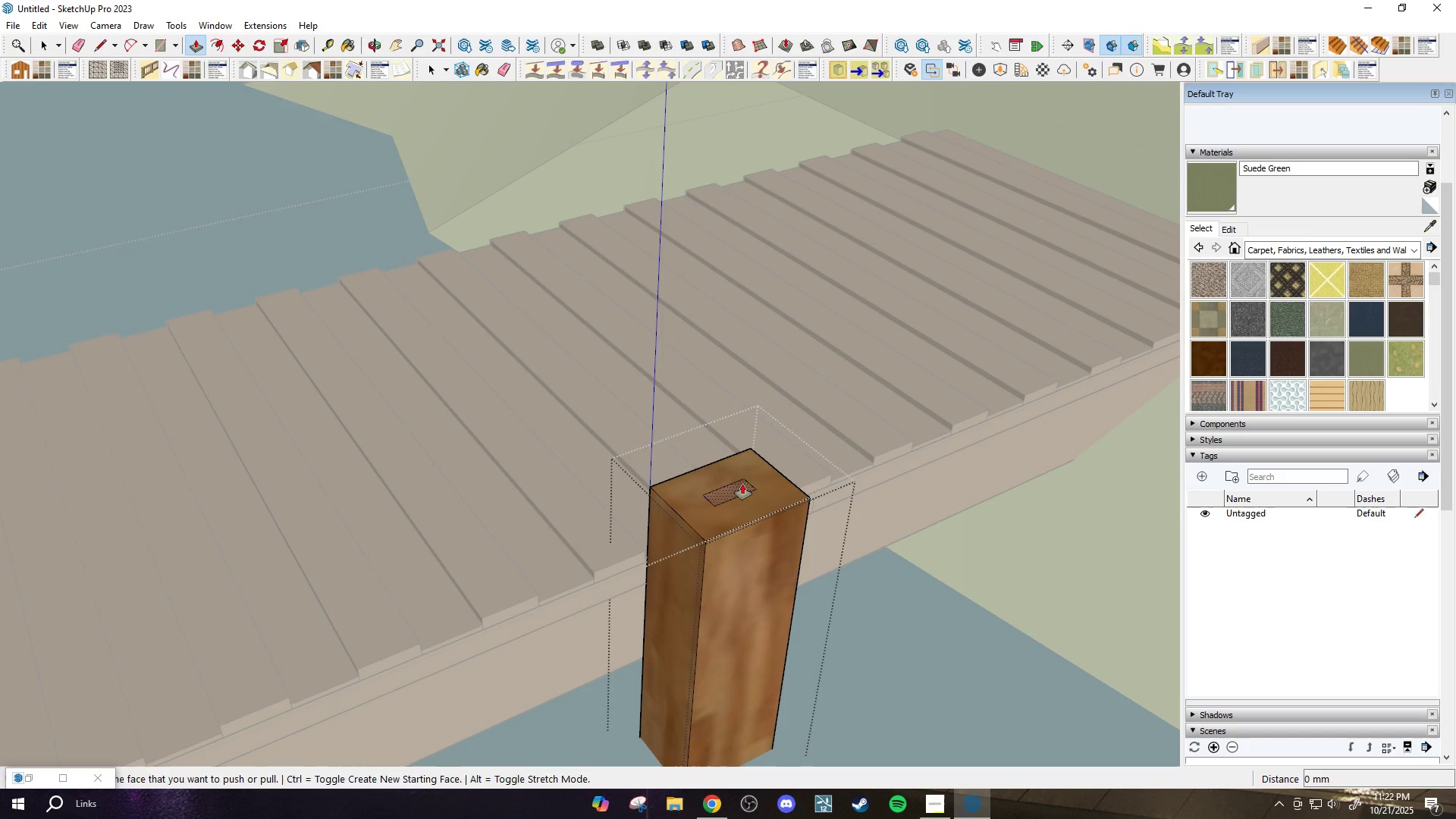 
left_click([742, 484])
 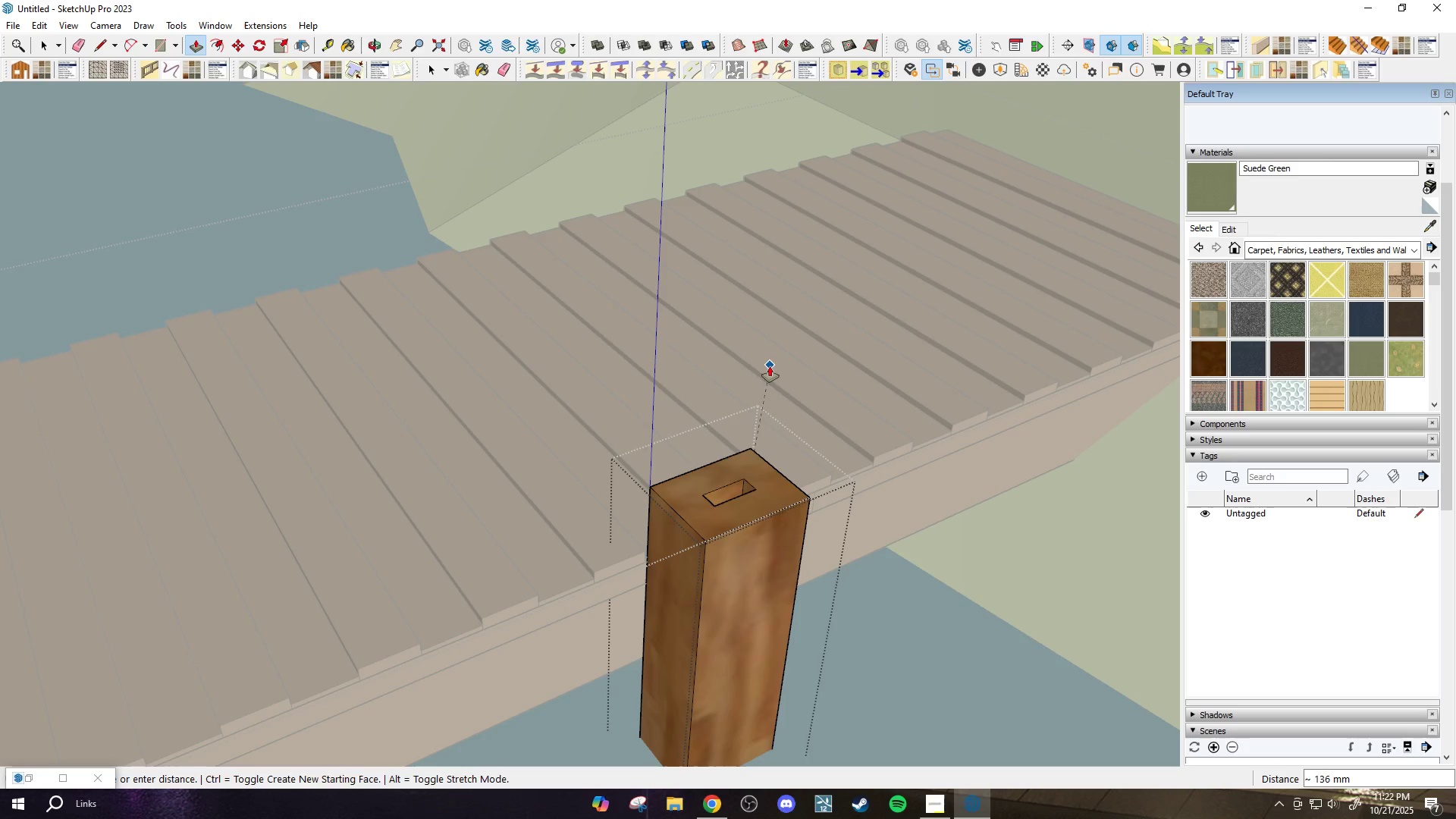 
scroll: coordinate [742, 388], scroll_direction: down, amount: 2.0
 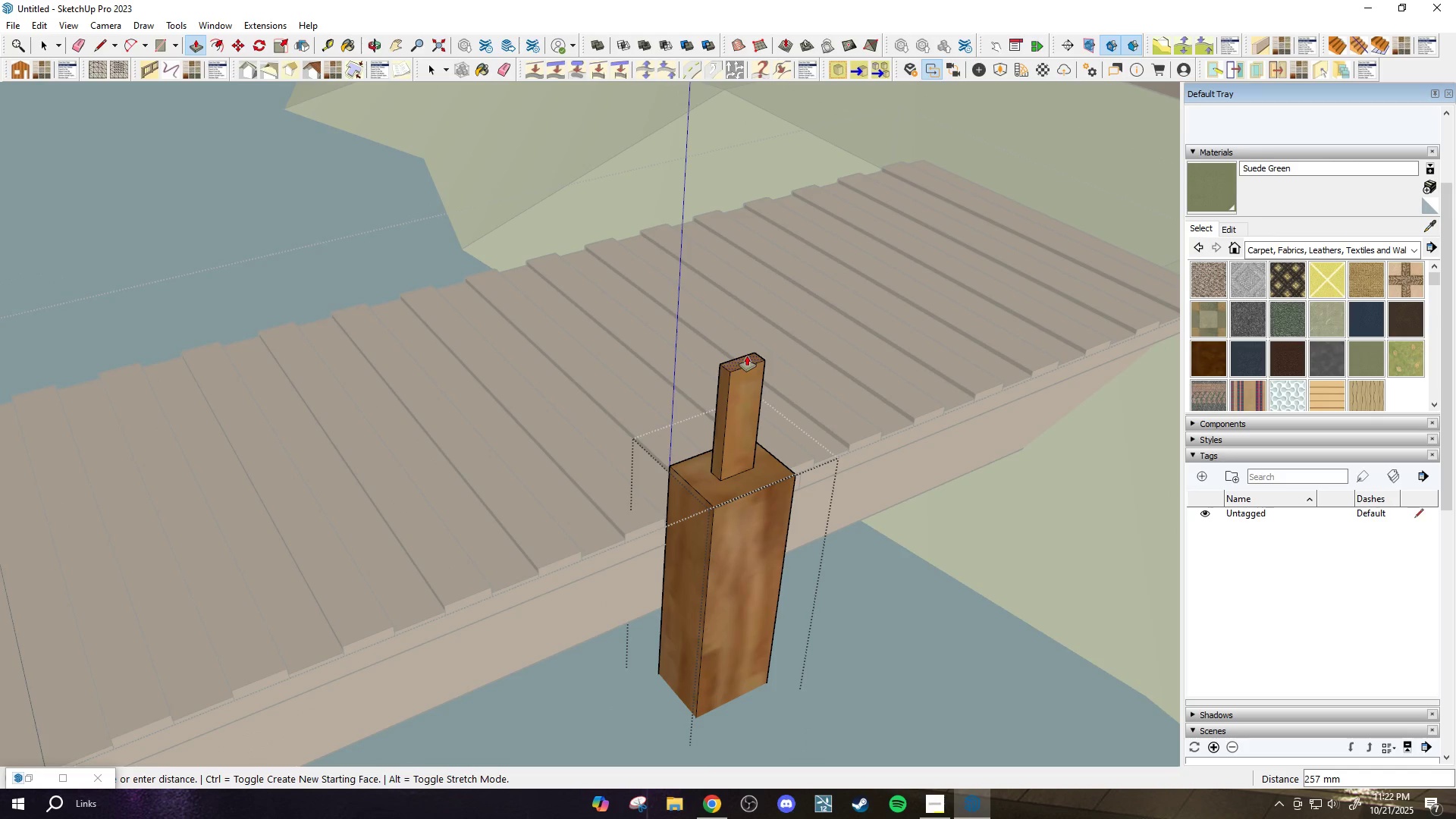 
type(850)
 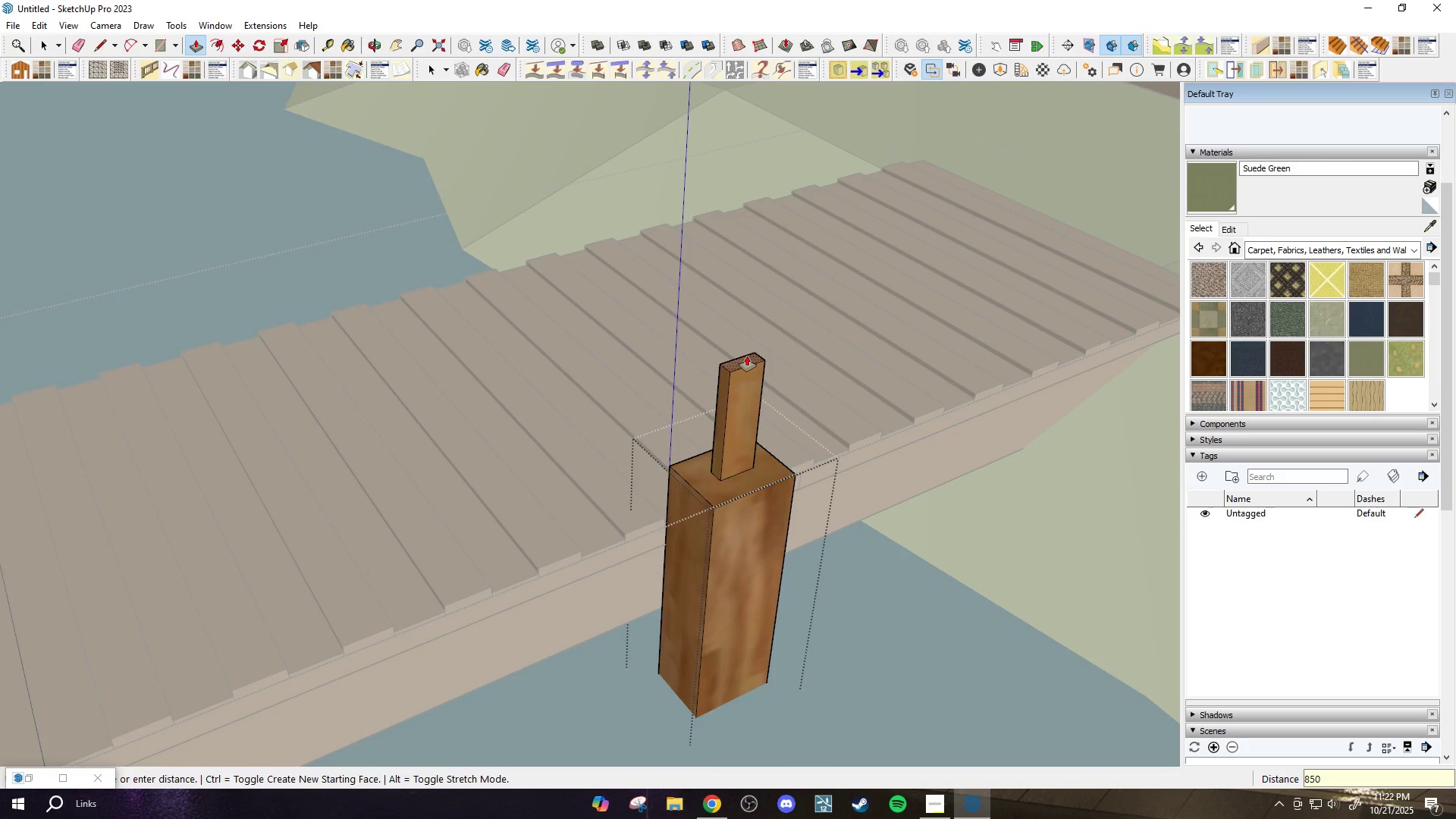 
key(Enter)
 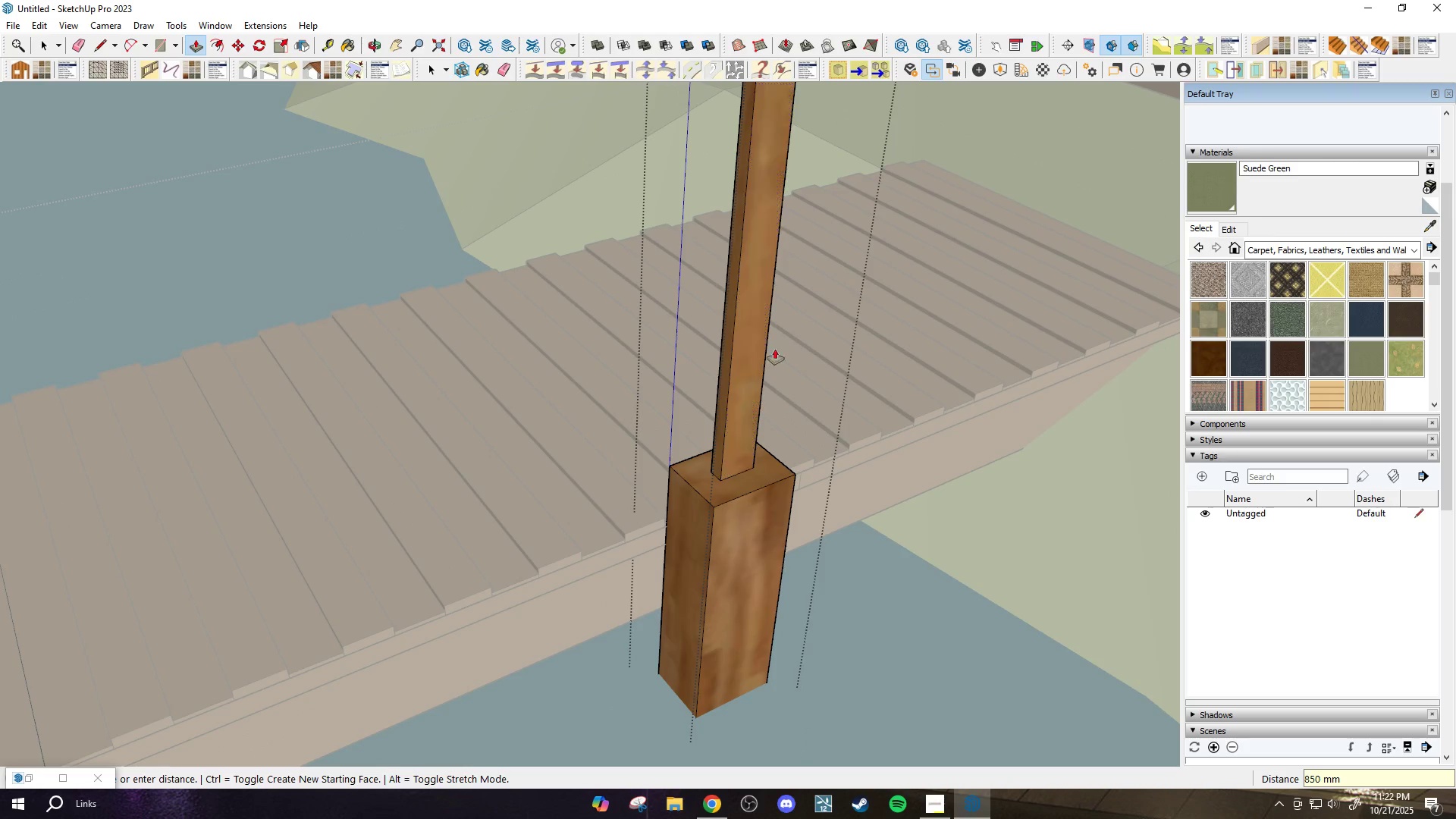 
scroll: coordinate [693, 337], scroll_direction: down, amount: 7.0
 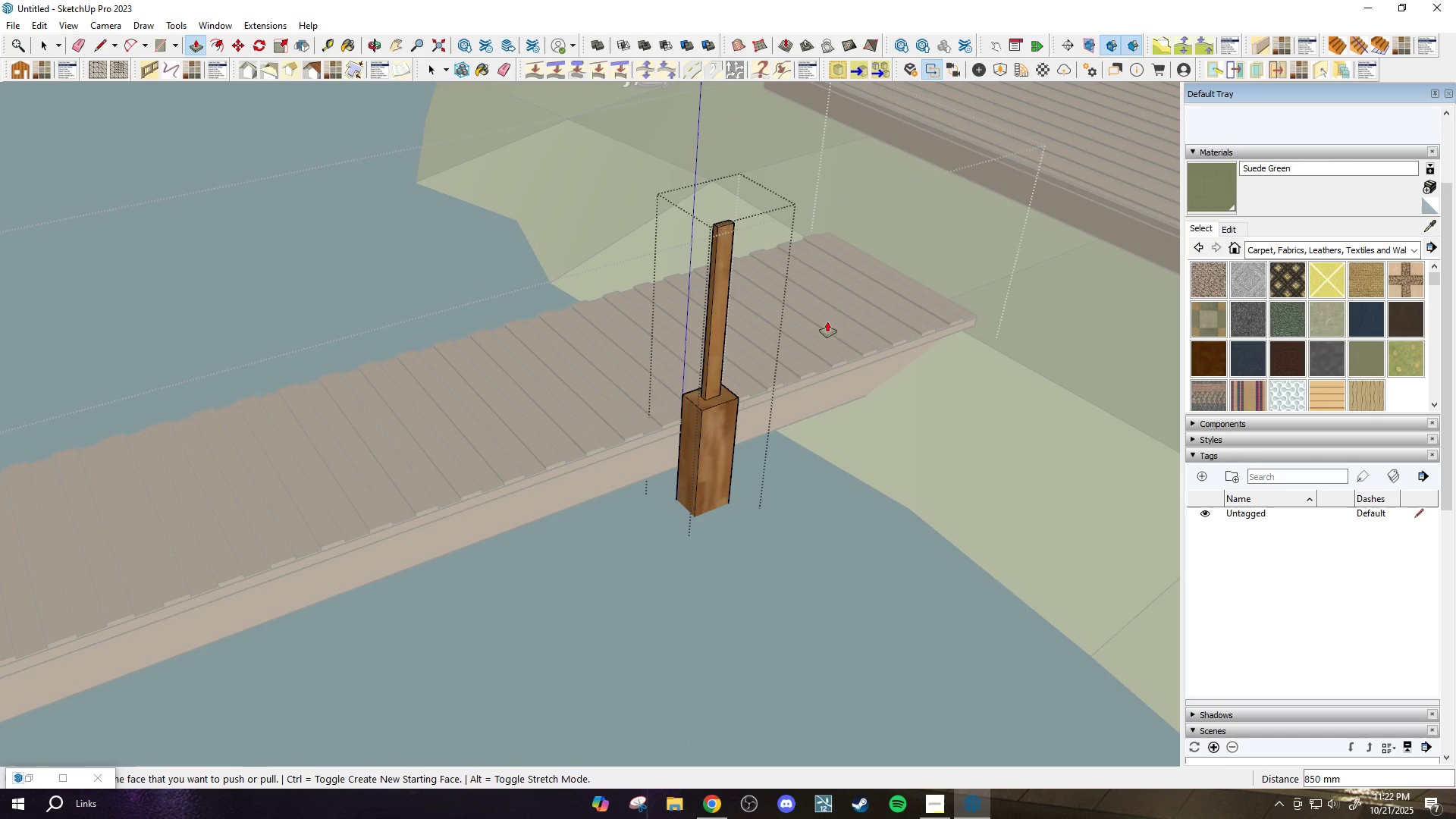 
key(Space)
 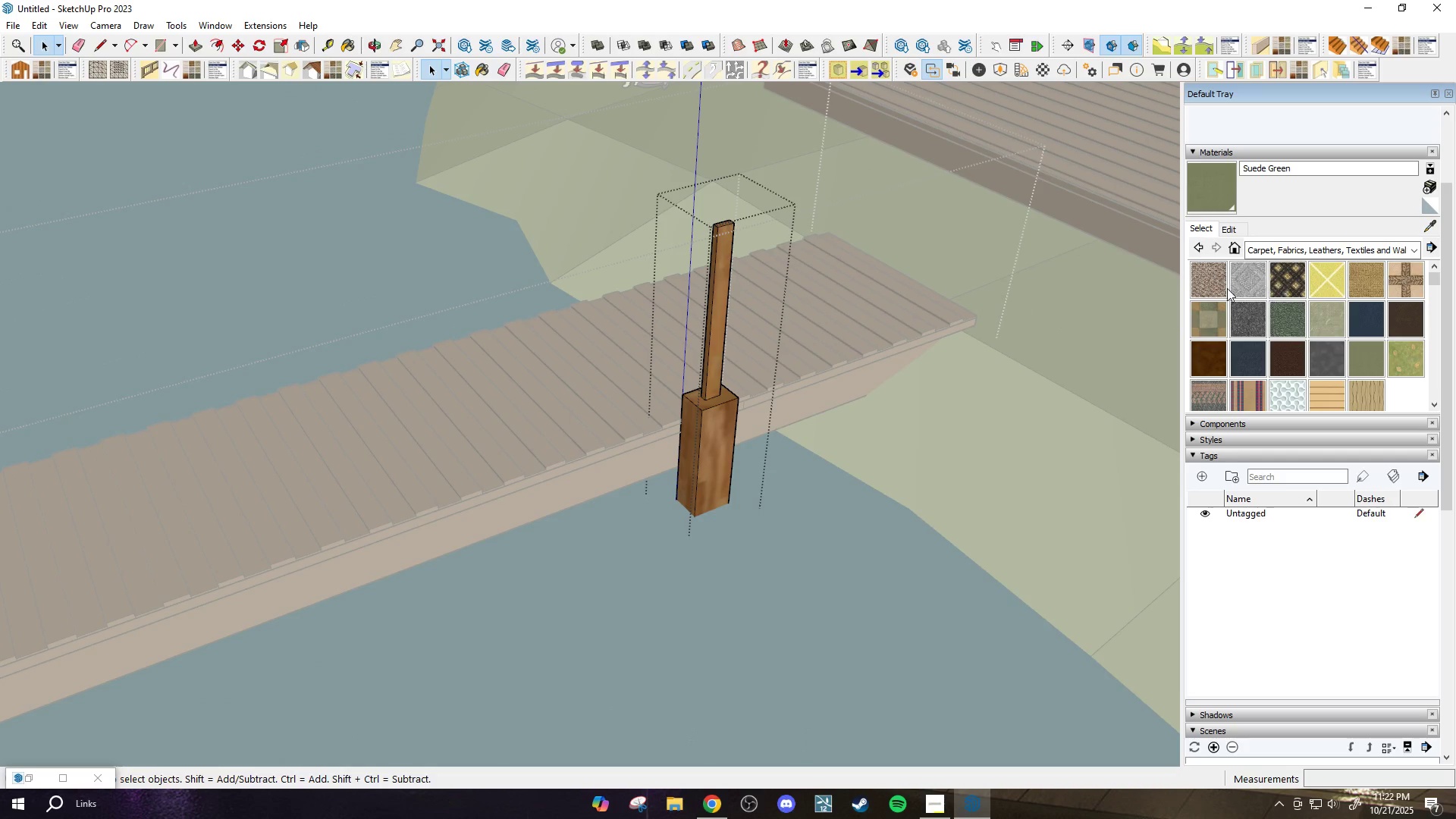 
key(B)
 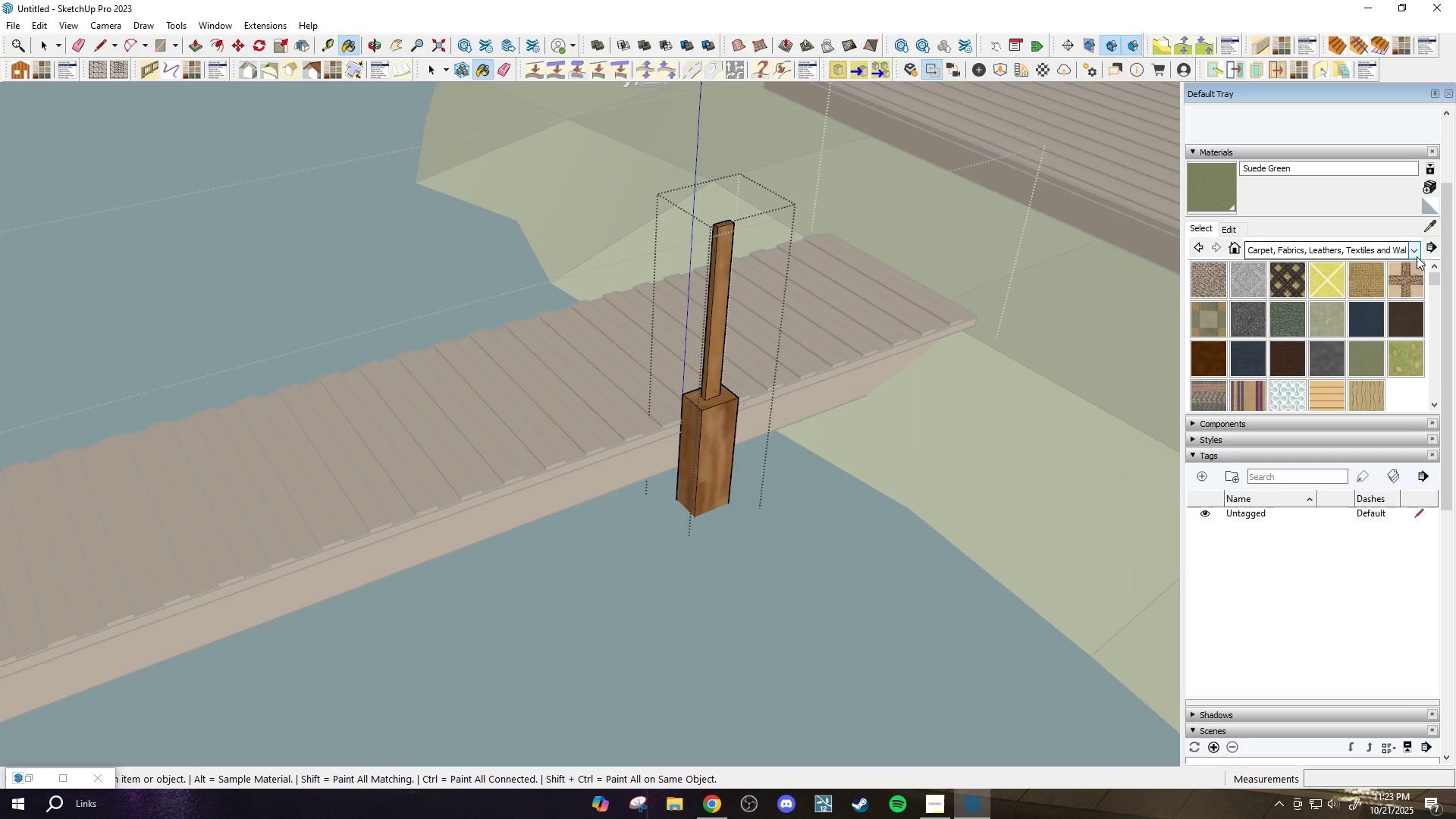 
key(Comma)
 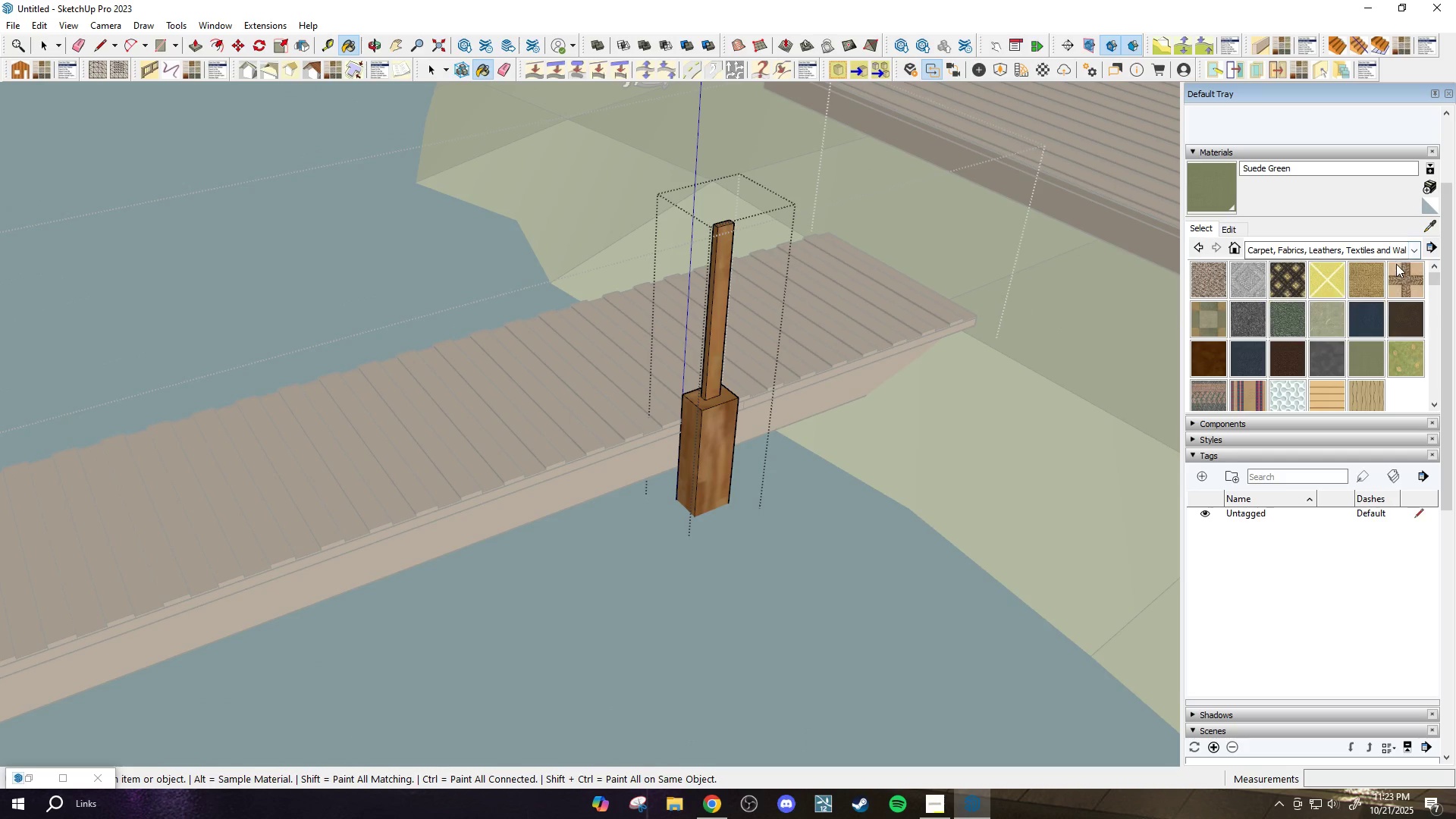 
key(Period)
 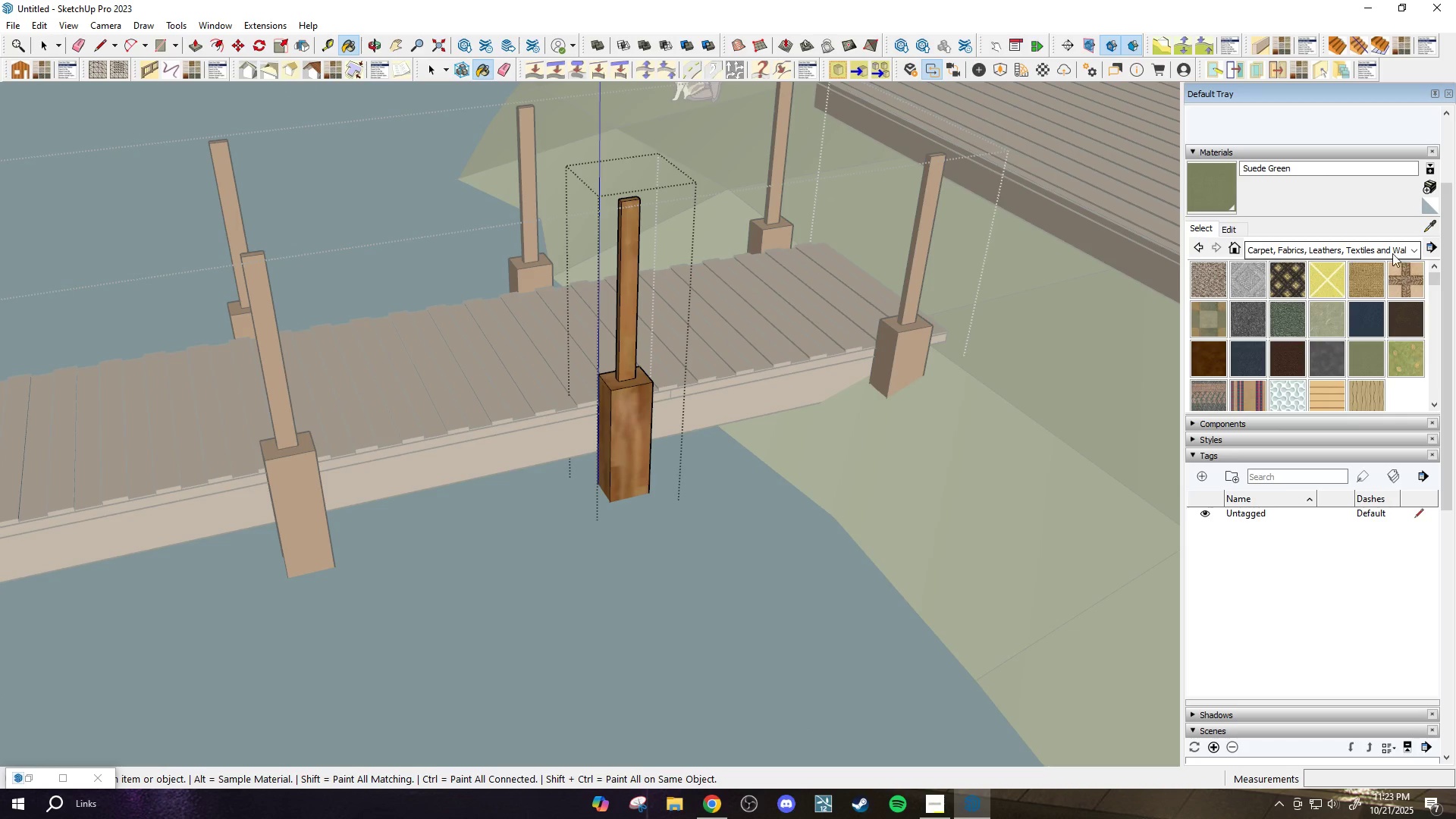 
left_click([1417, 251])
 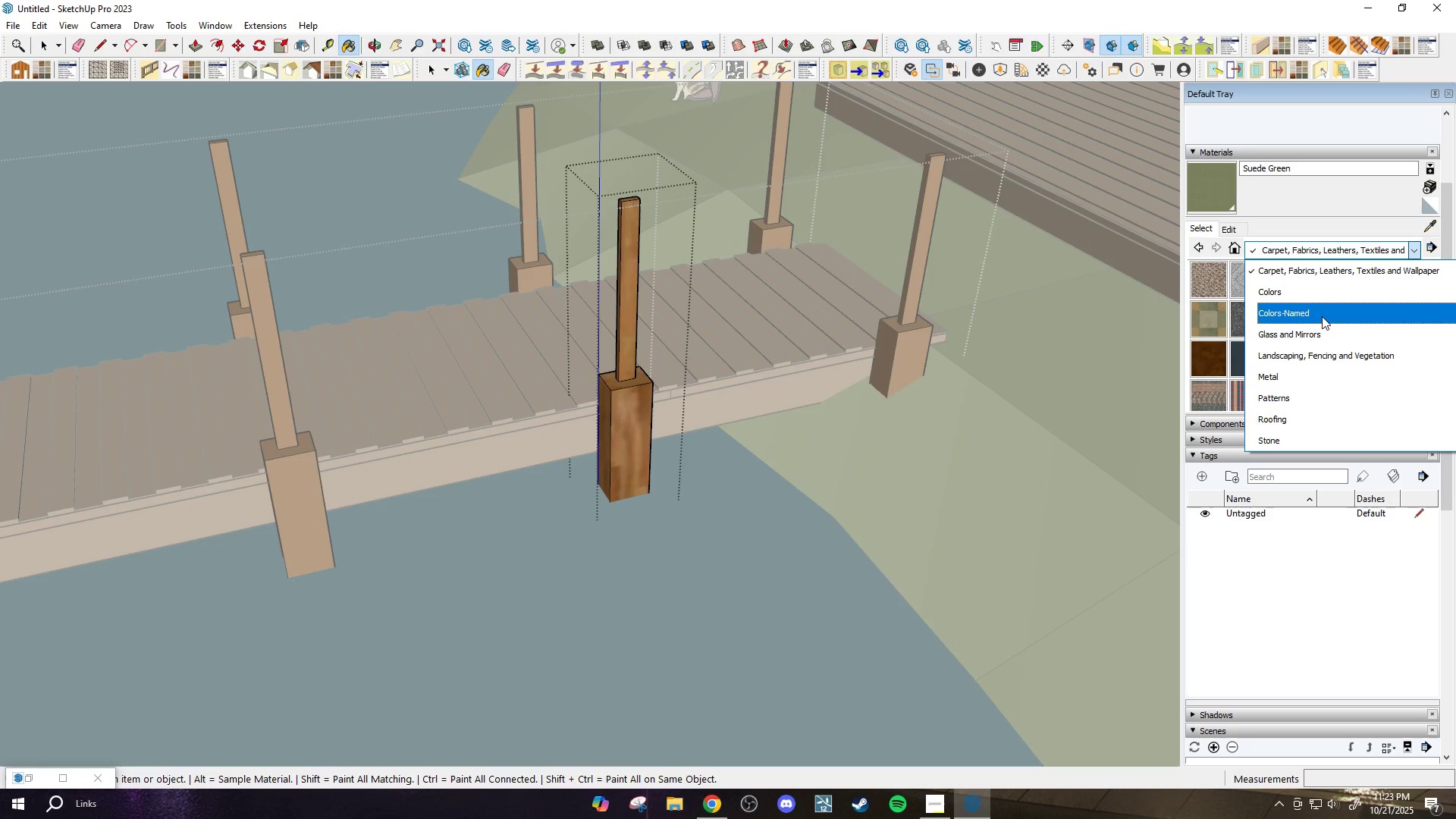 
left_click([1322, 316])
 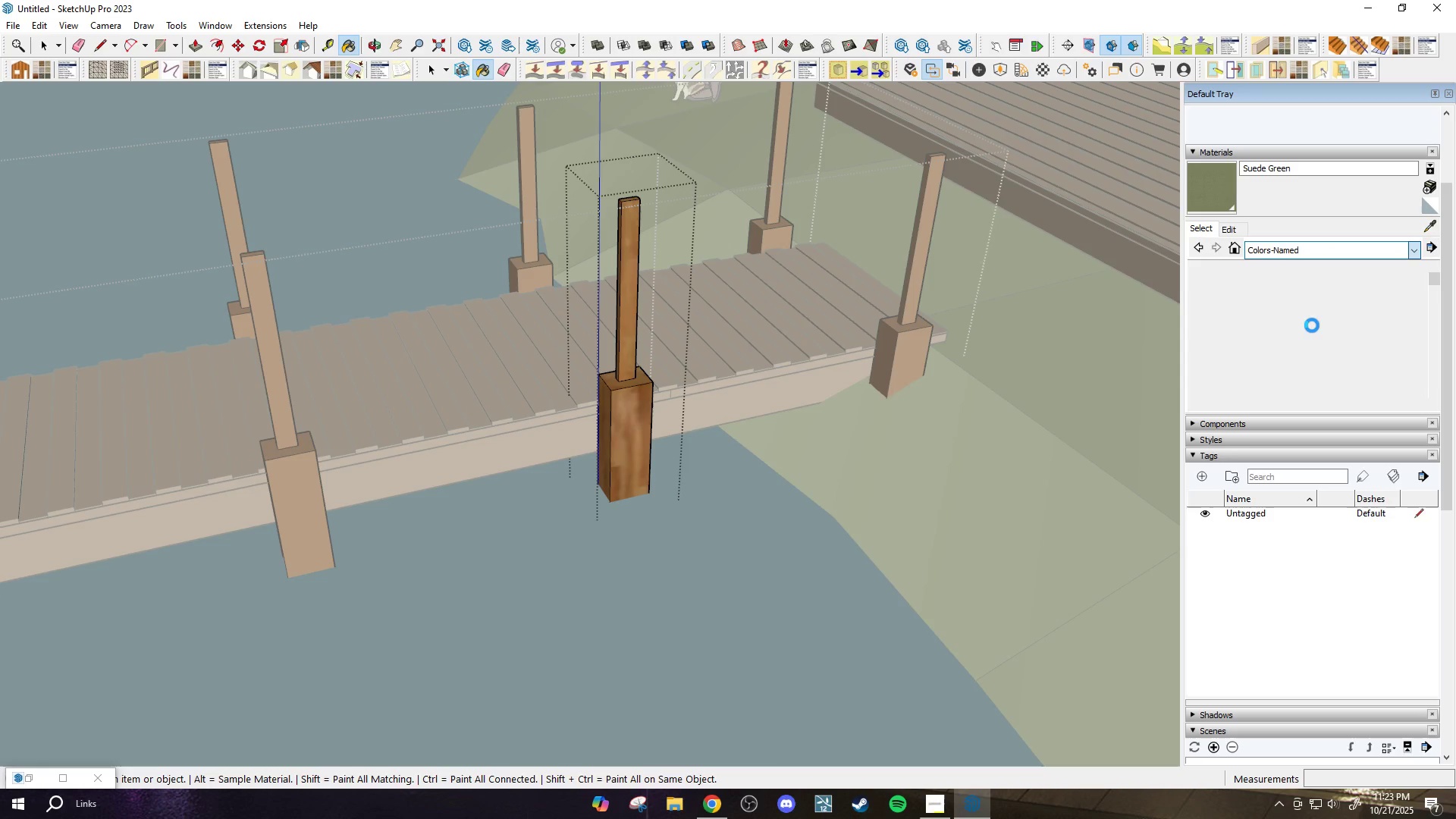 
scroll: coordinate [1304, 340], scroll_direction: down, amount: 9.0
 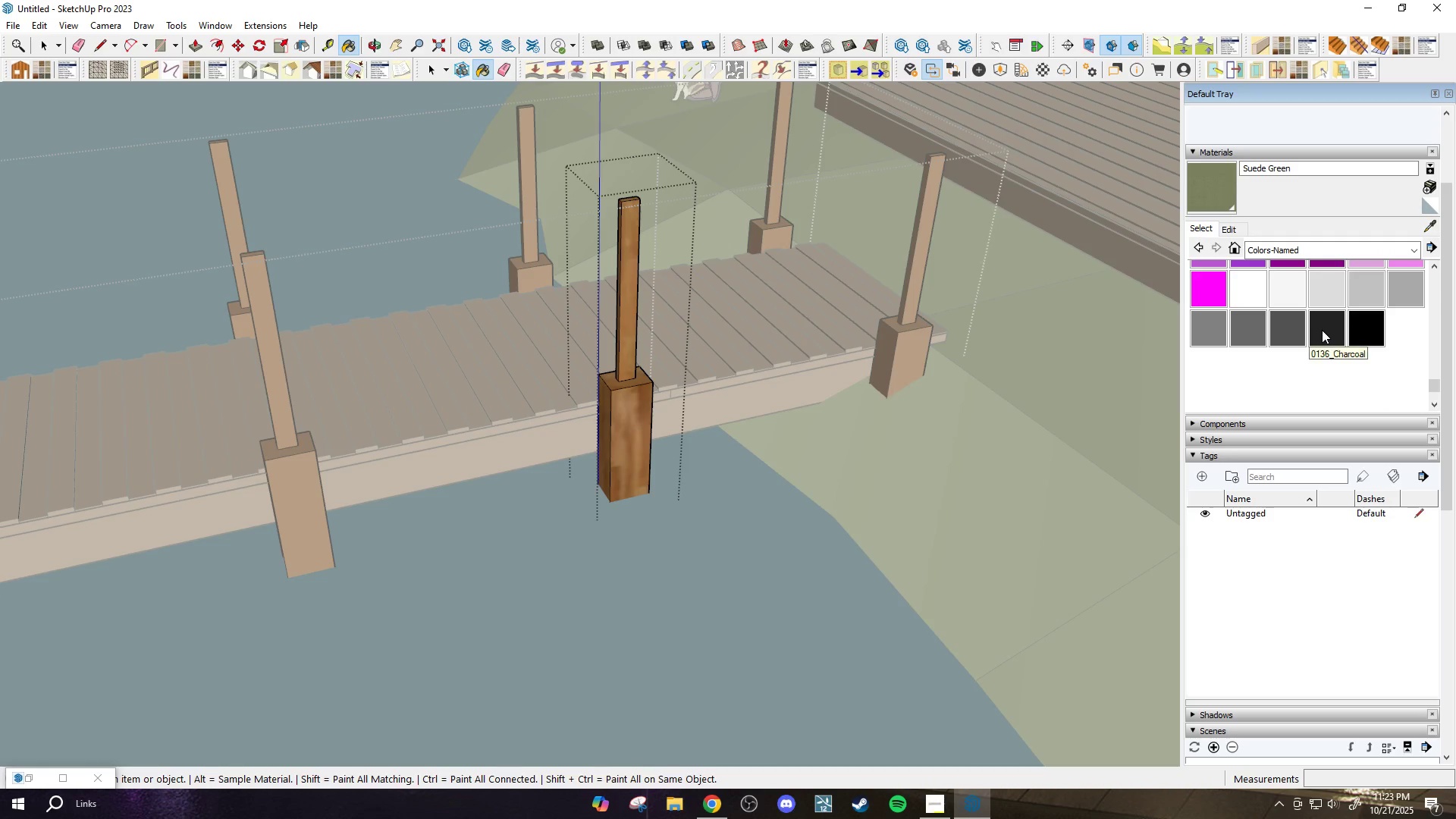 
left_click([1285, 333])
 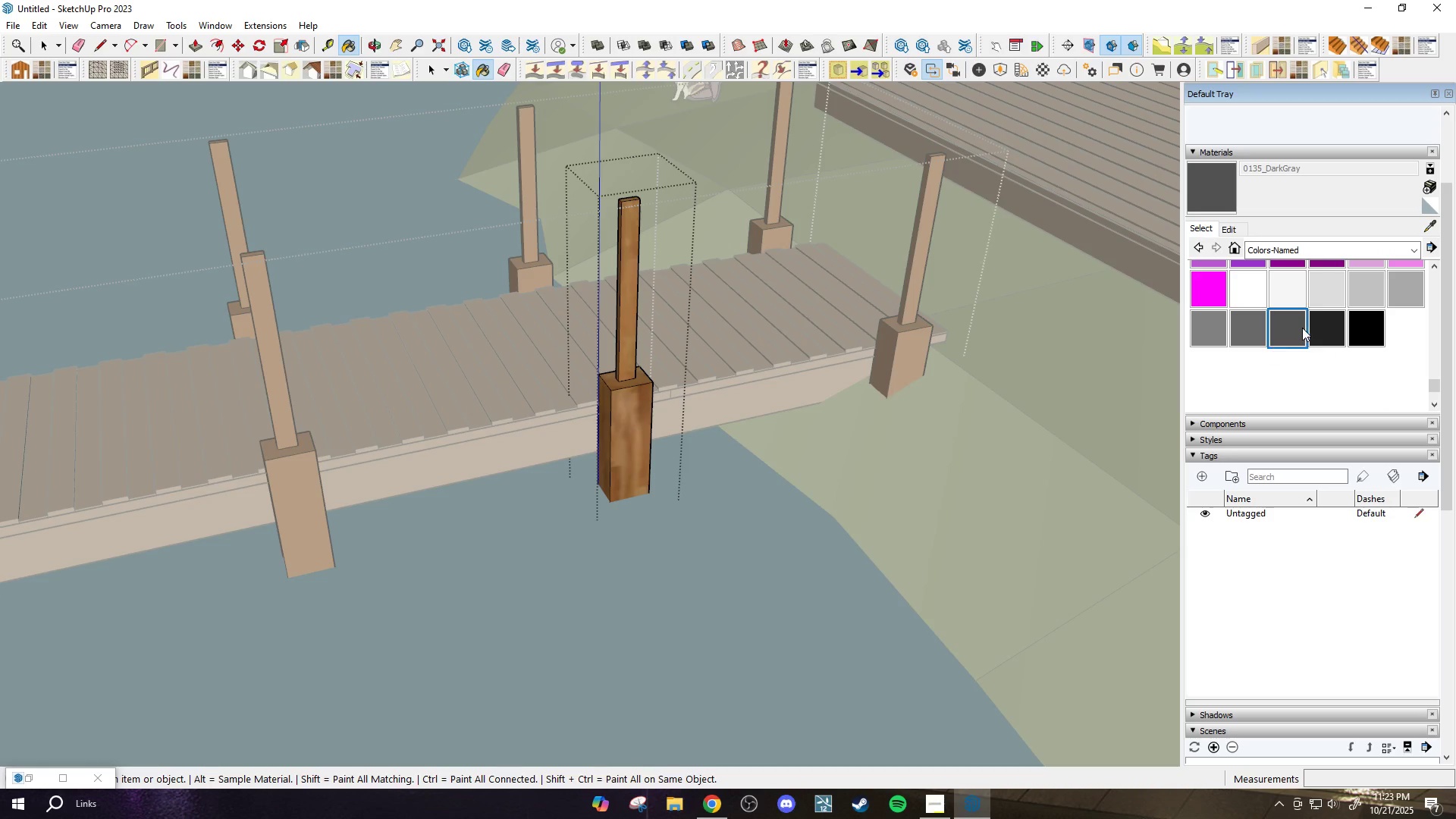 
left_click([1326, 326])
 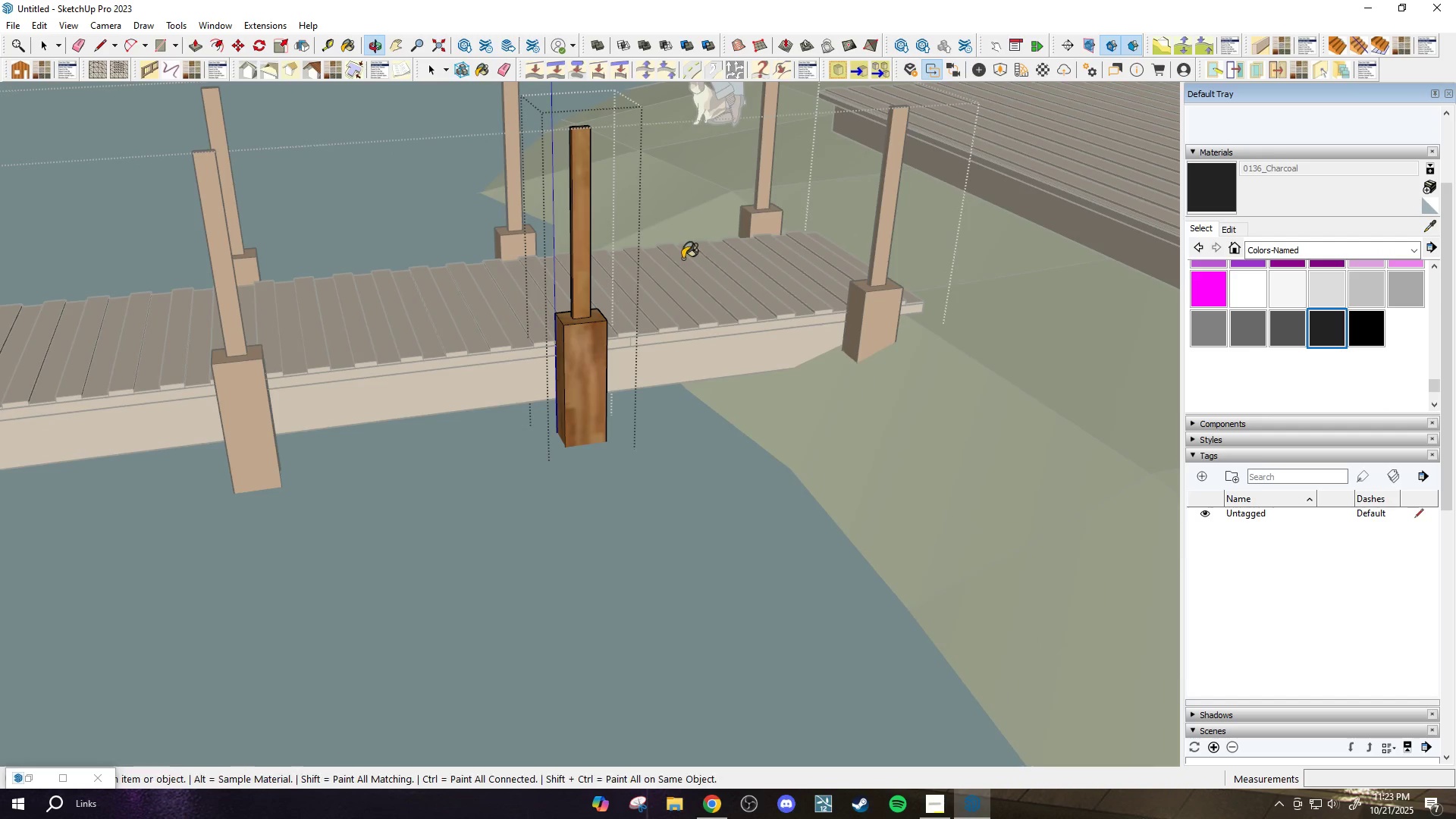 
scroll: coordinate [590, 157], scroll_direction: up, amount: 1.0
 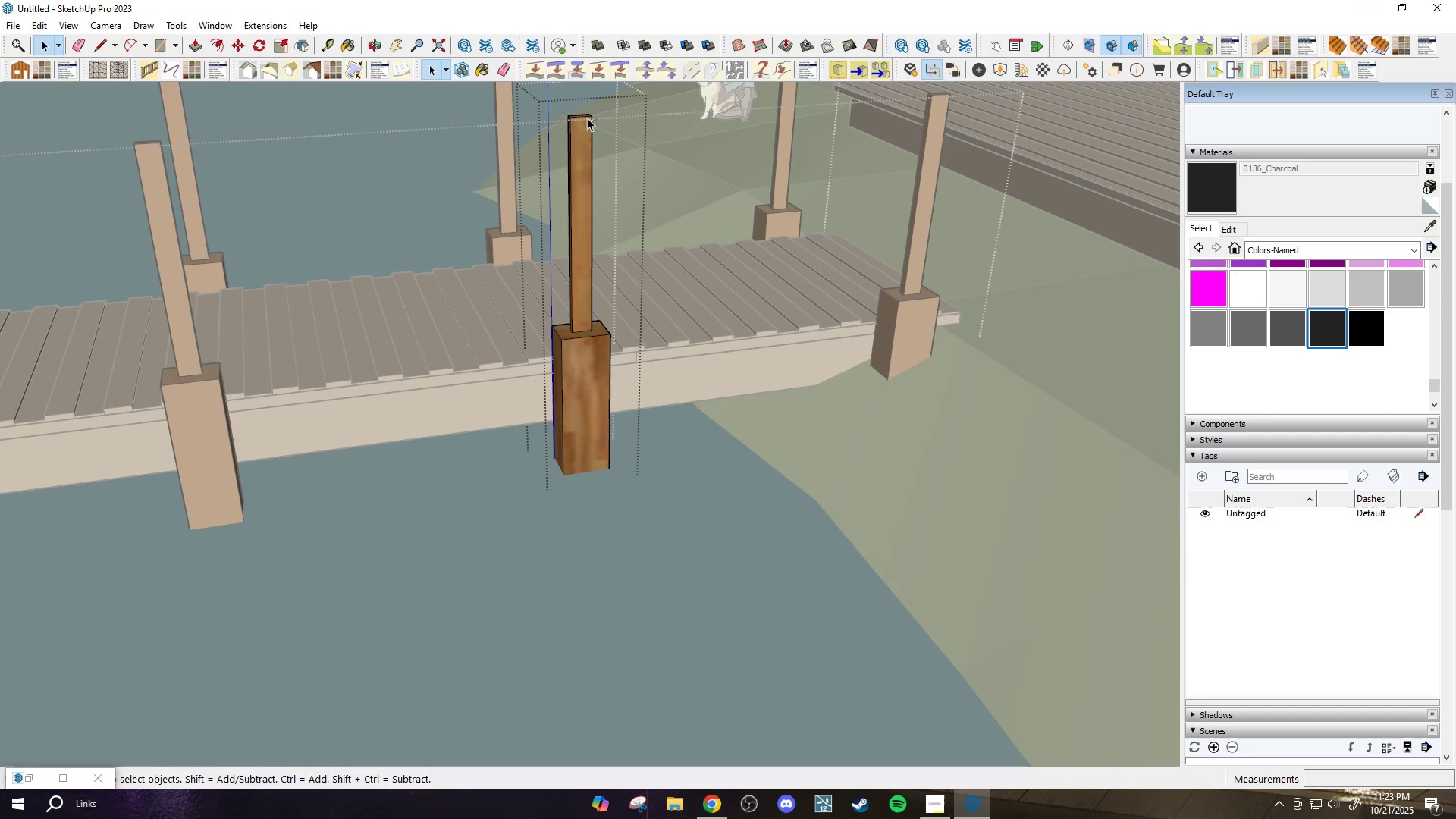 
key(Space)
 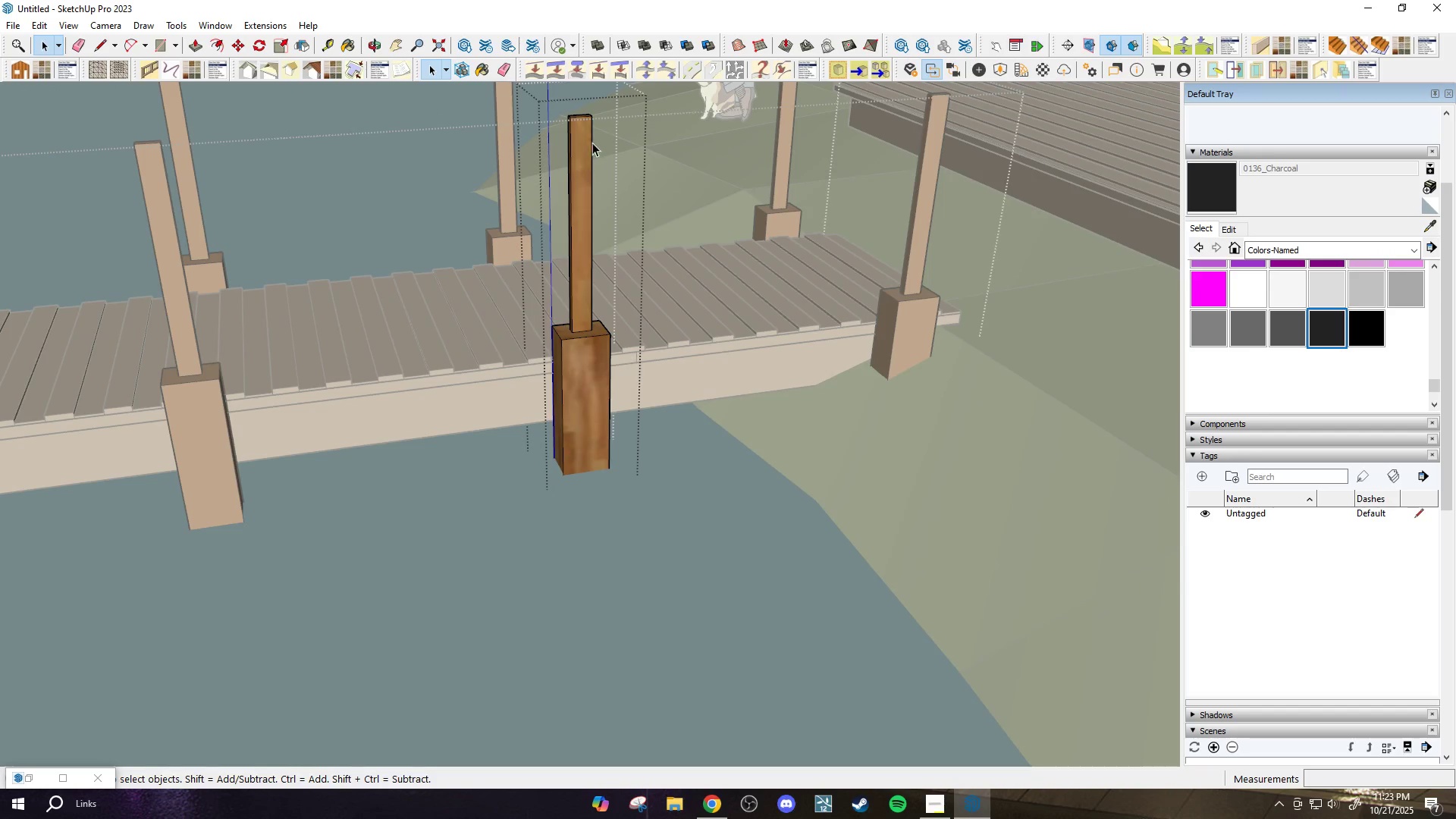 
left_click_drag(start_coordinate=[597, 120], to_coordinate=[553, 101])
 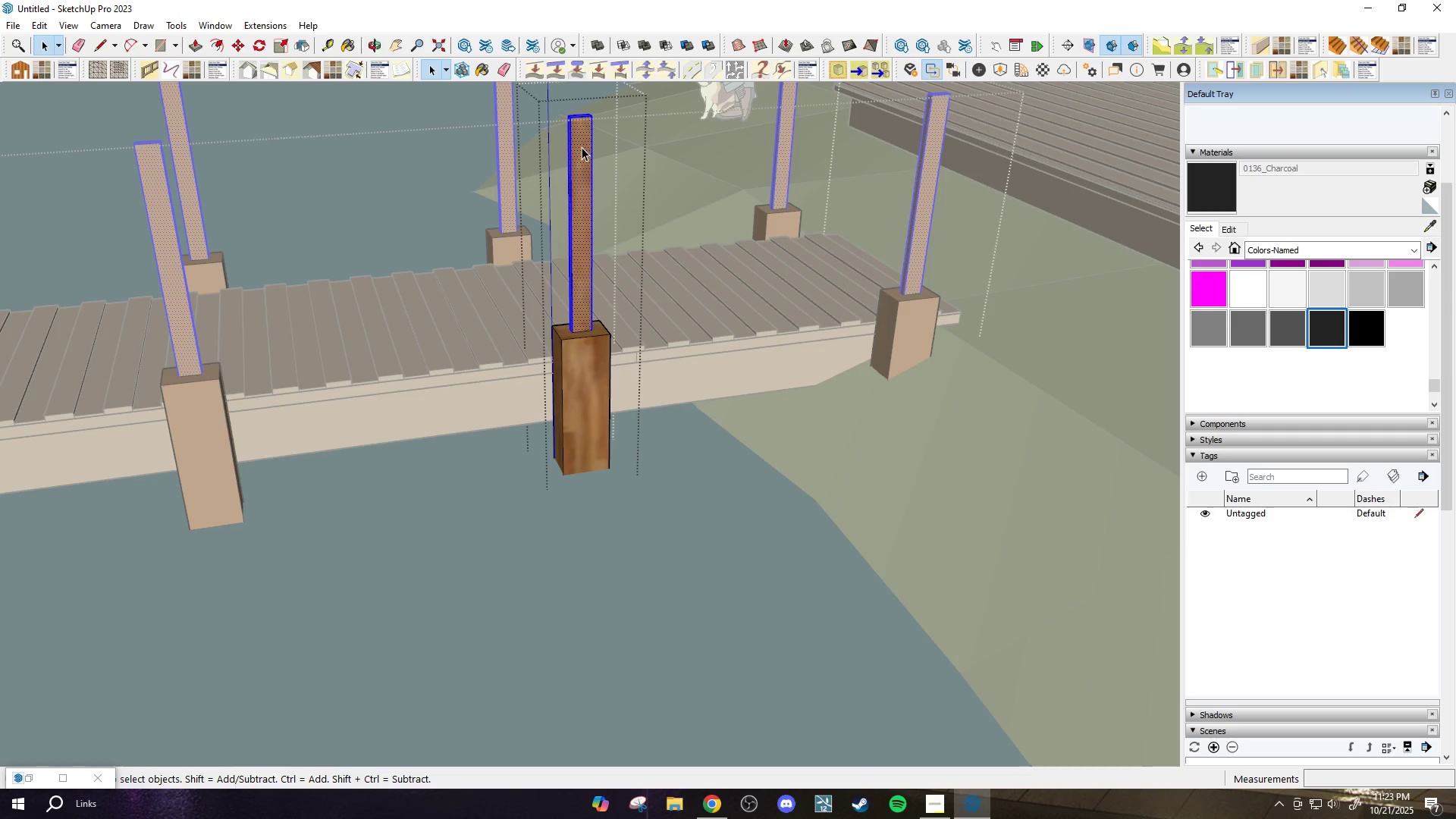 
key(B)
 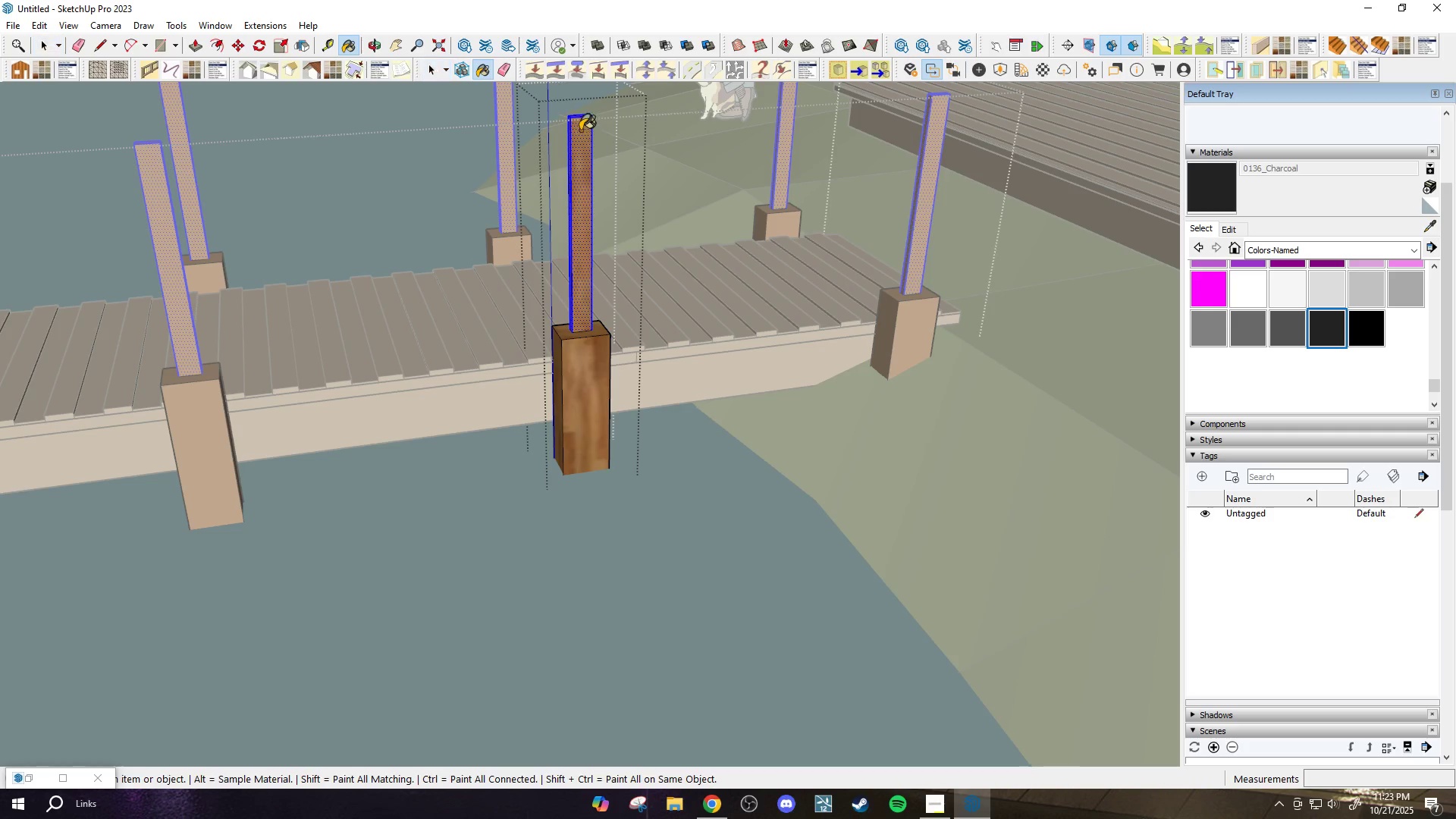 
left_click([580, 130])
 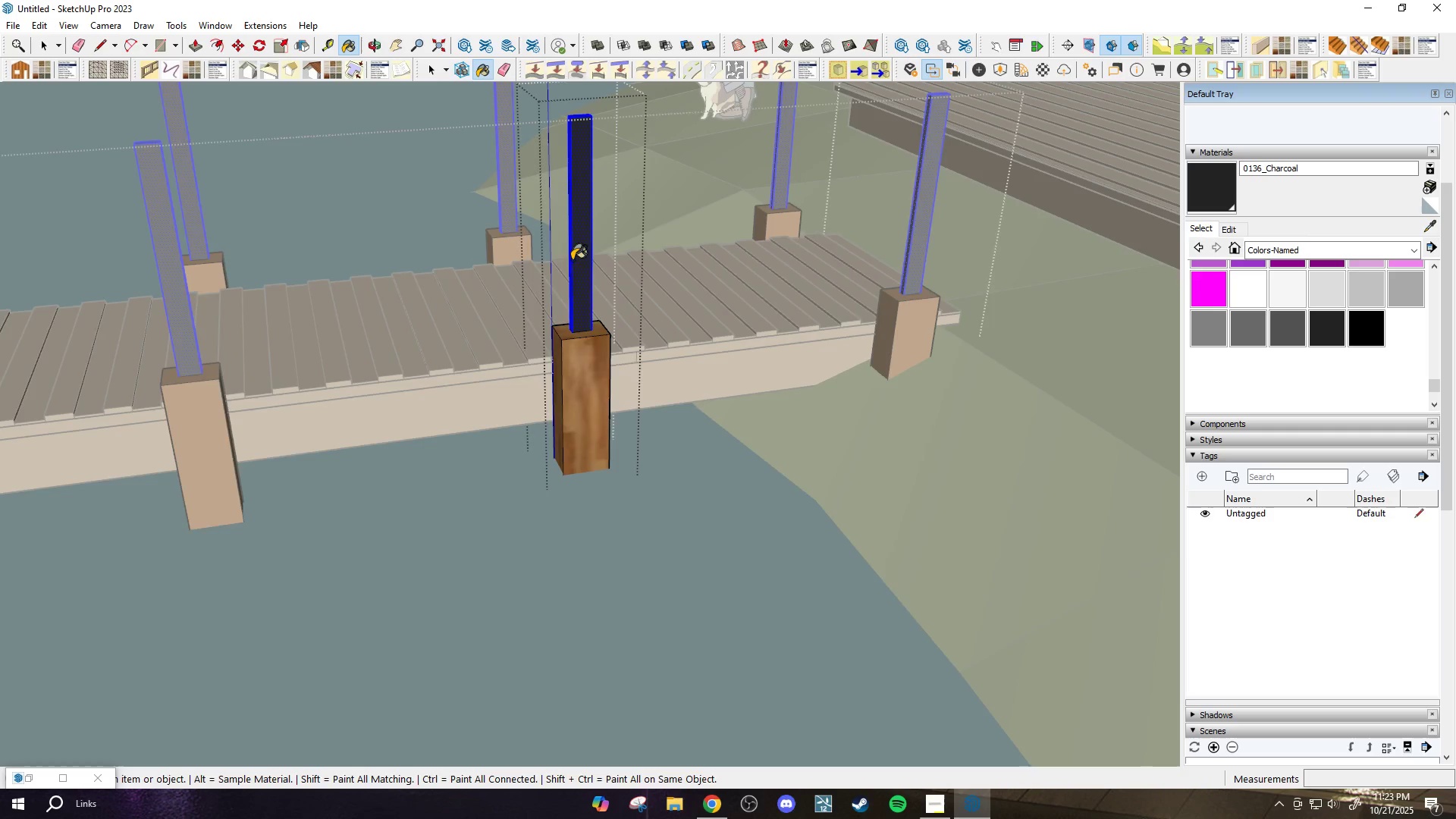 
scroll: coordinate [566, 283], scroll_direction: down, amount: 3.0
 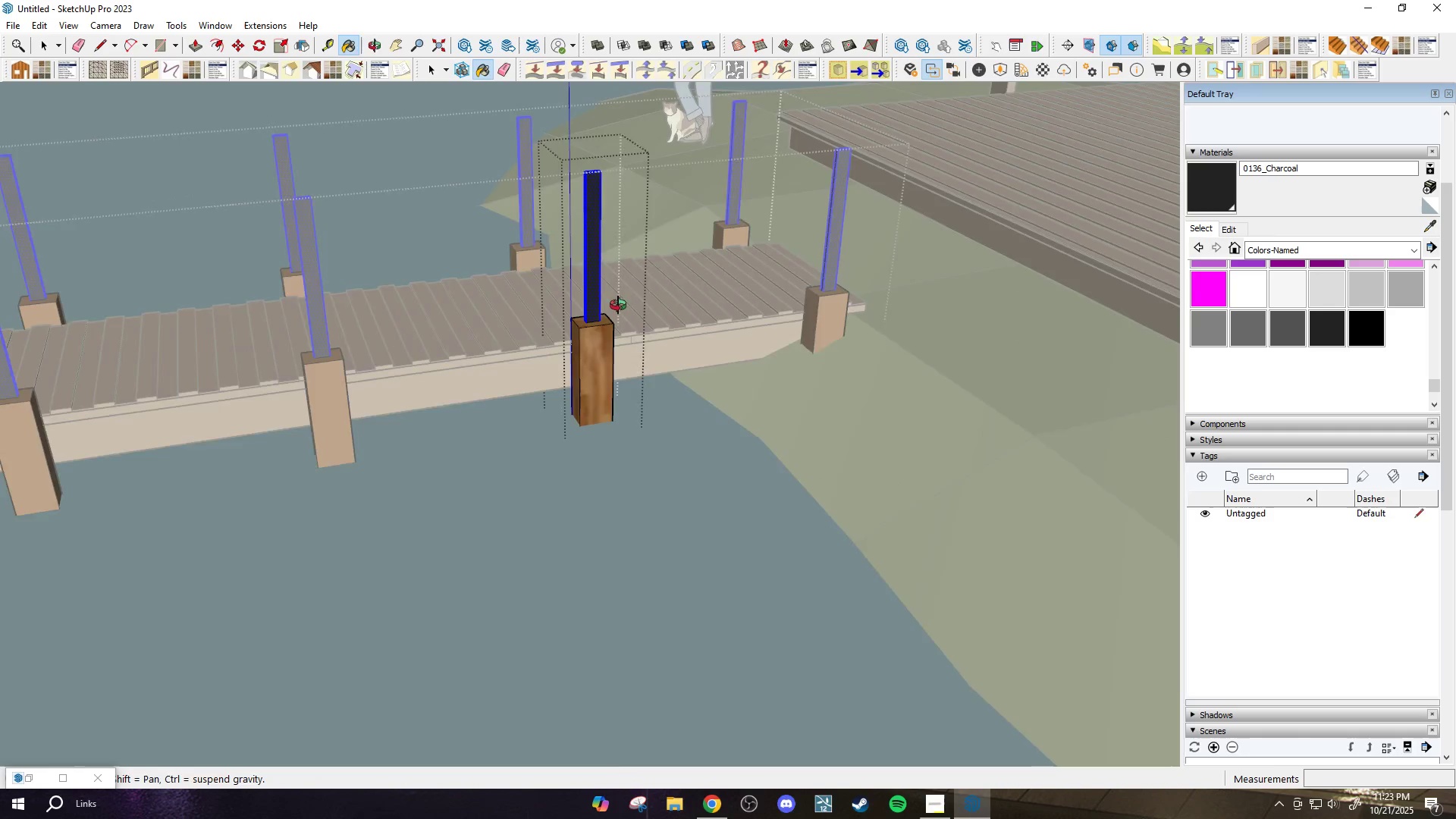 
key(Space)
 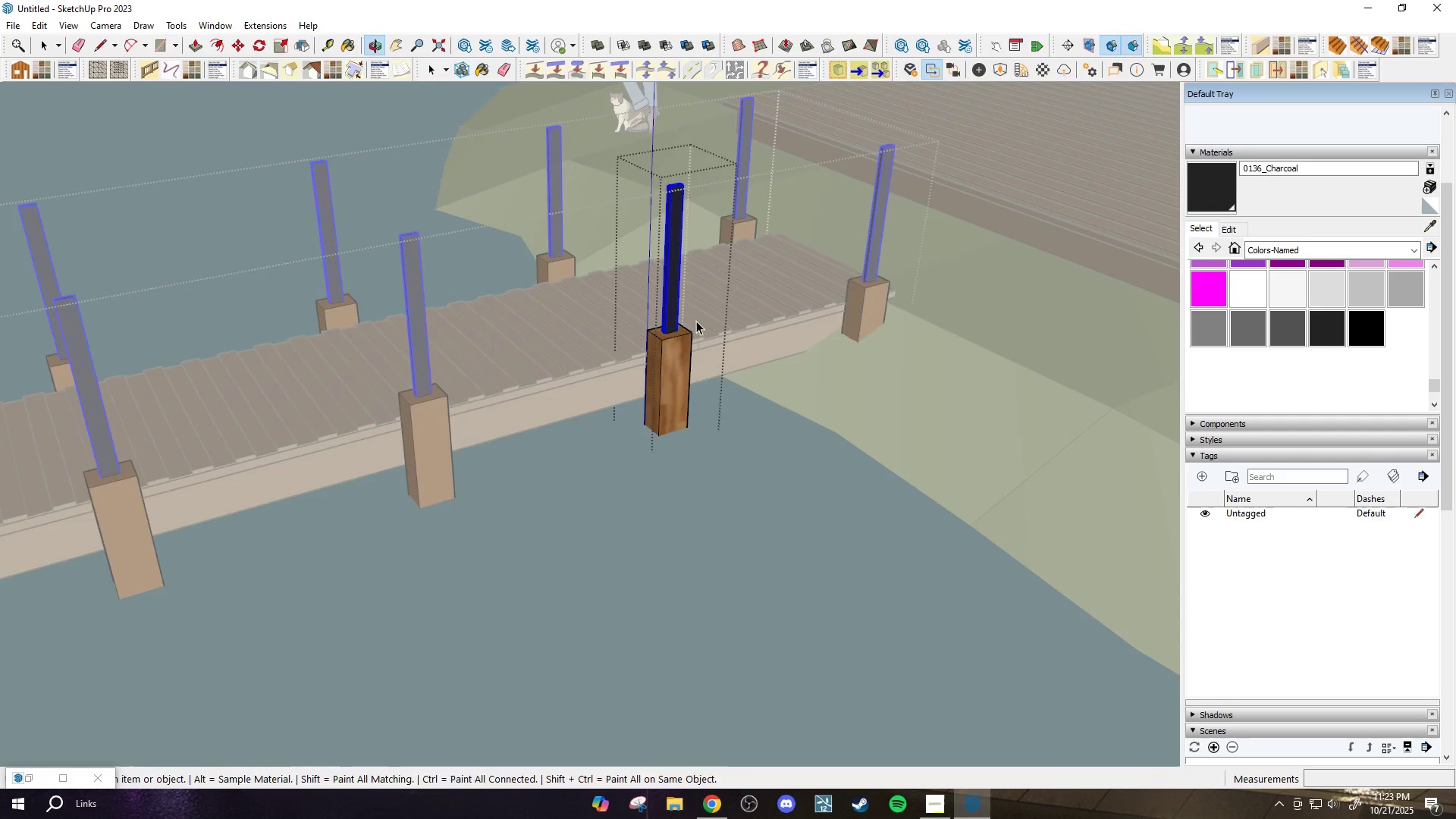 
key(Escape)
 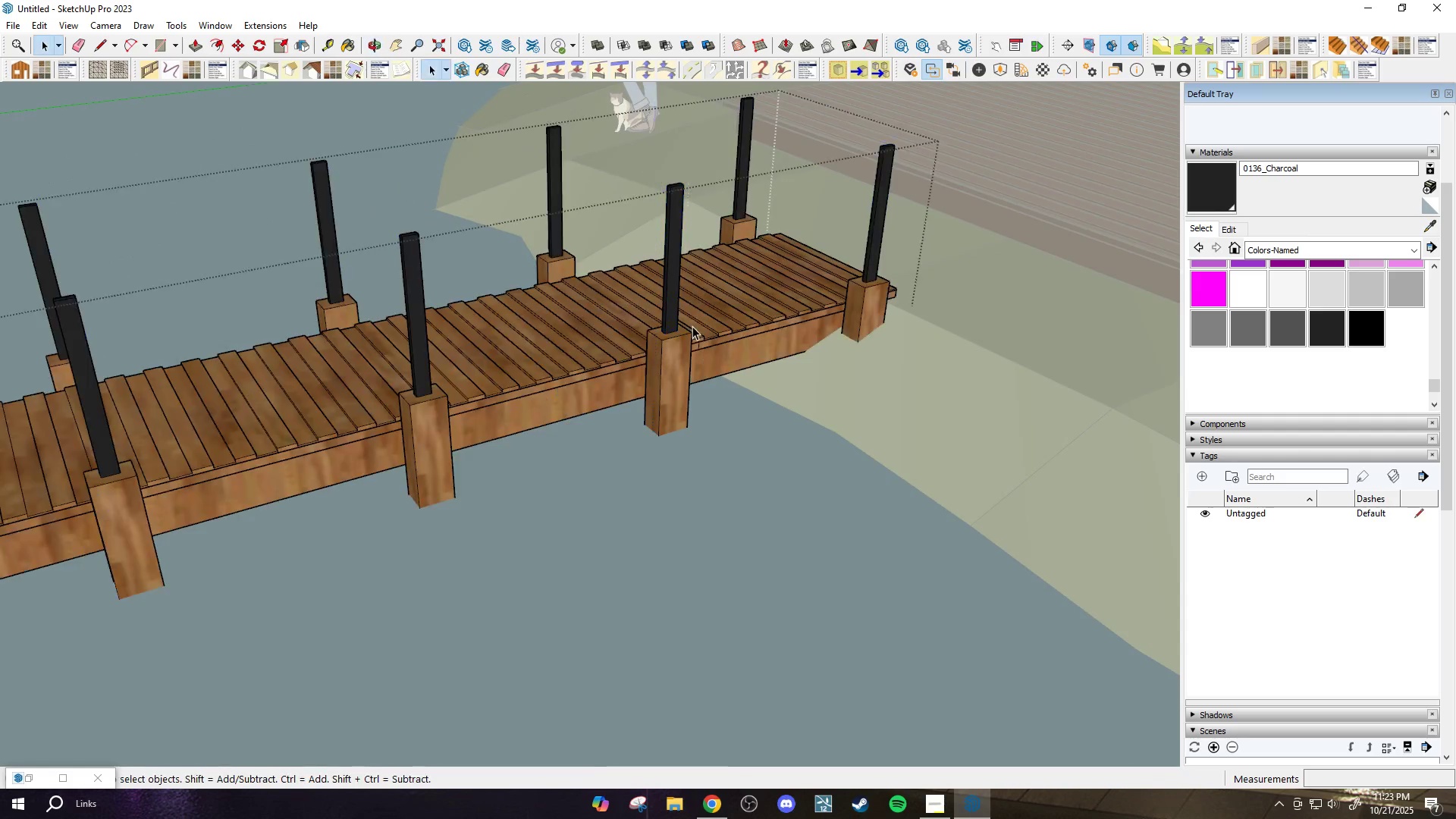 
scroll: coordinate [860, 395], scroll_direction: down, amount: 24.0
 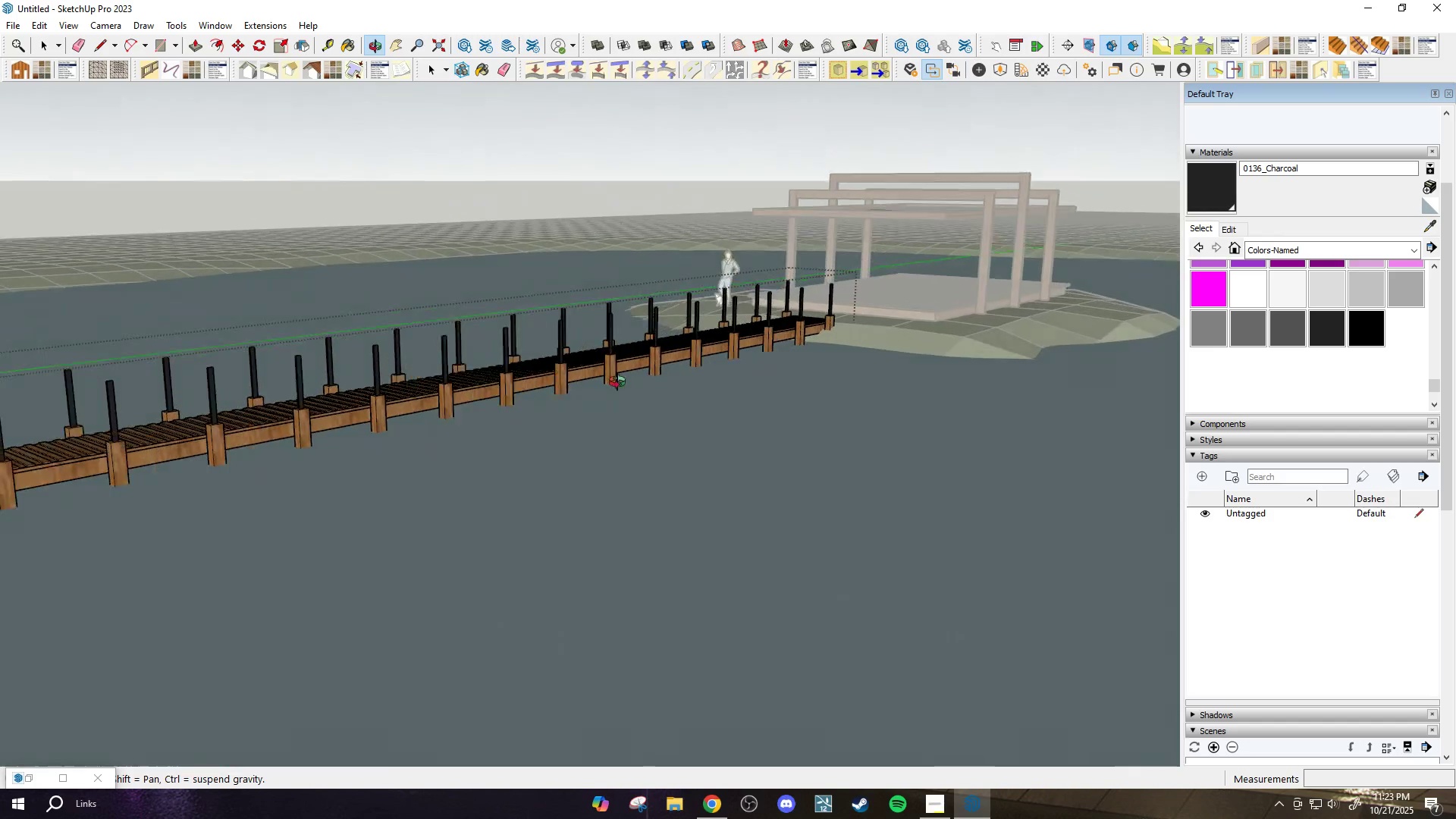 
scroll: coordinate [823, 472], scroll_direction: up, amount: 15.0
 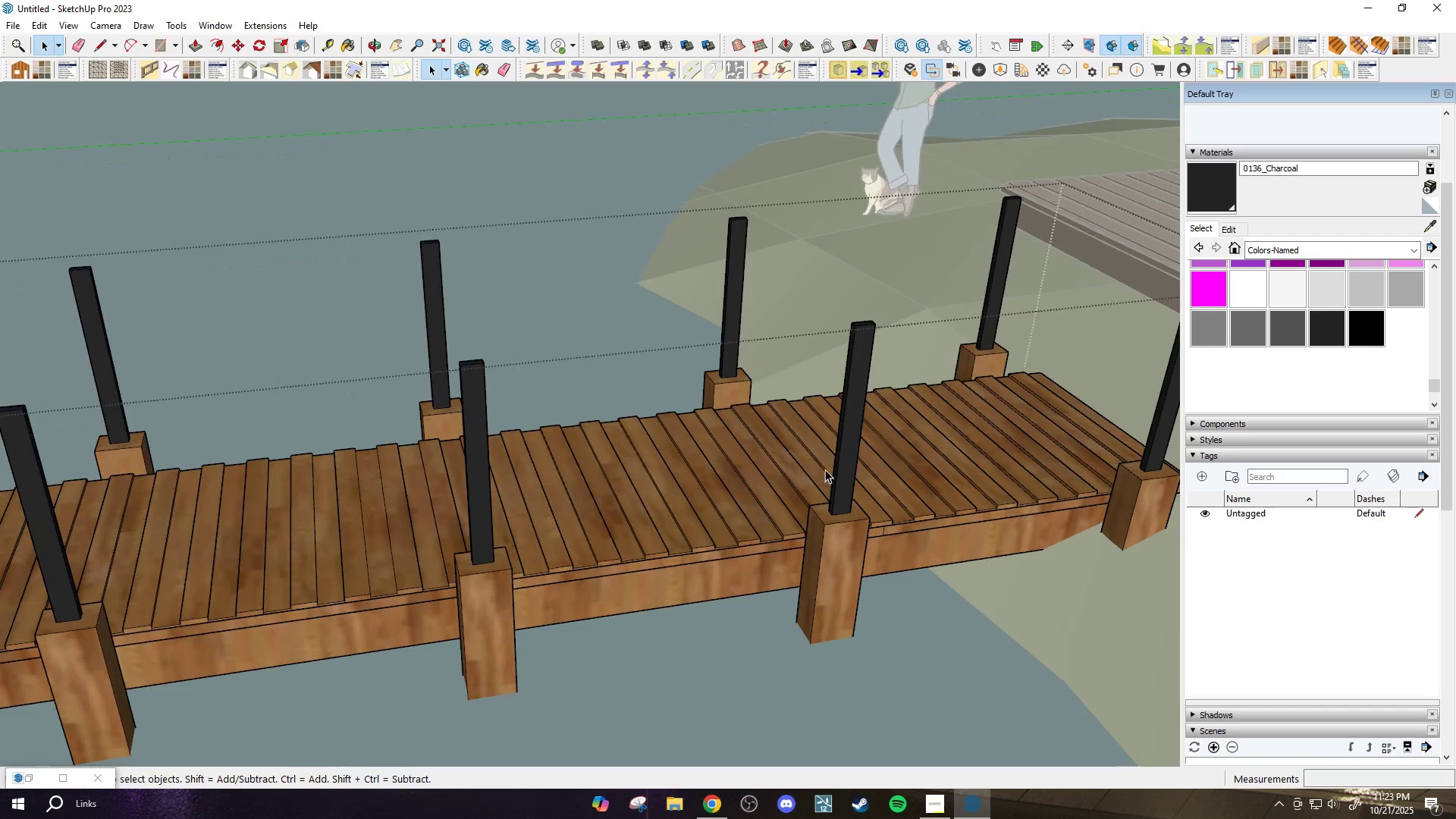 
double_click([826, 469])
 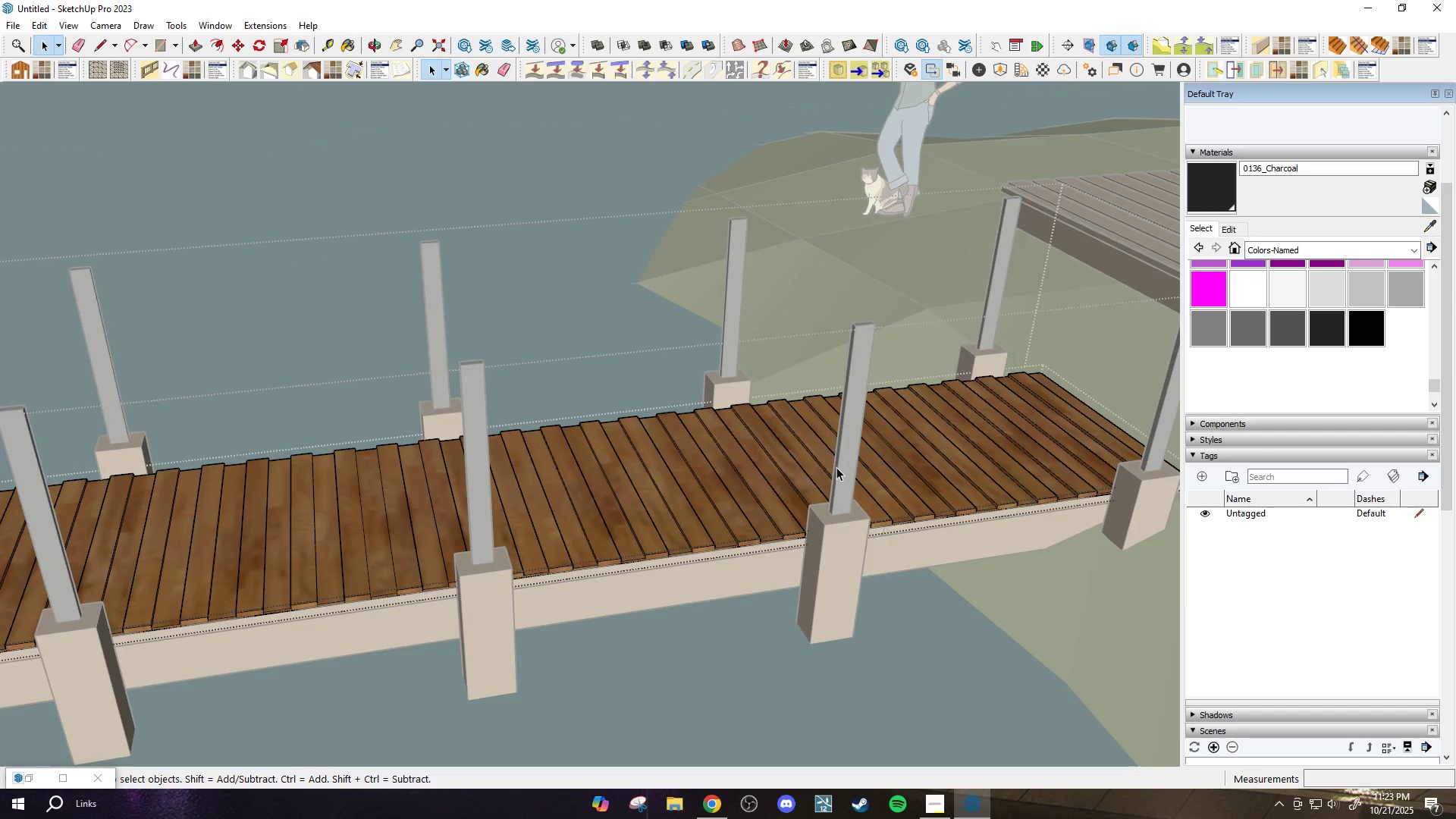 
left_click([839, 471])
 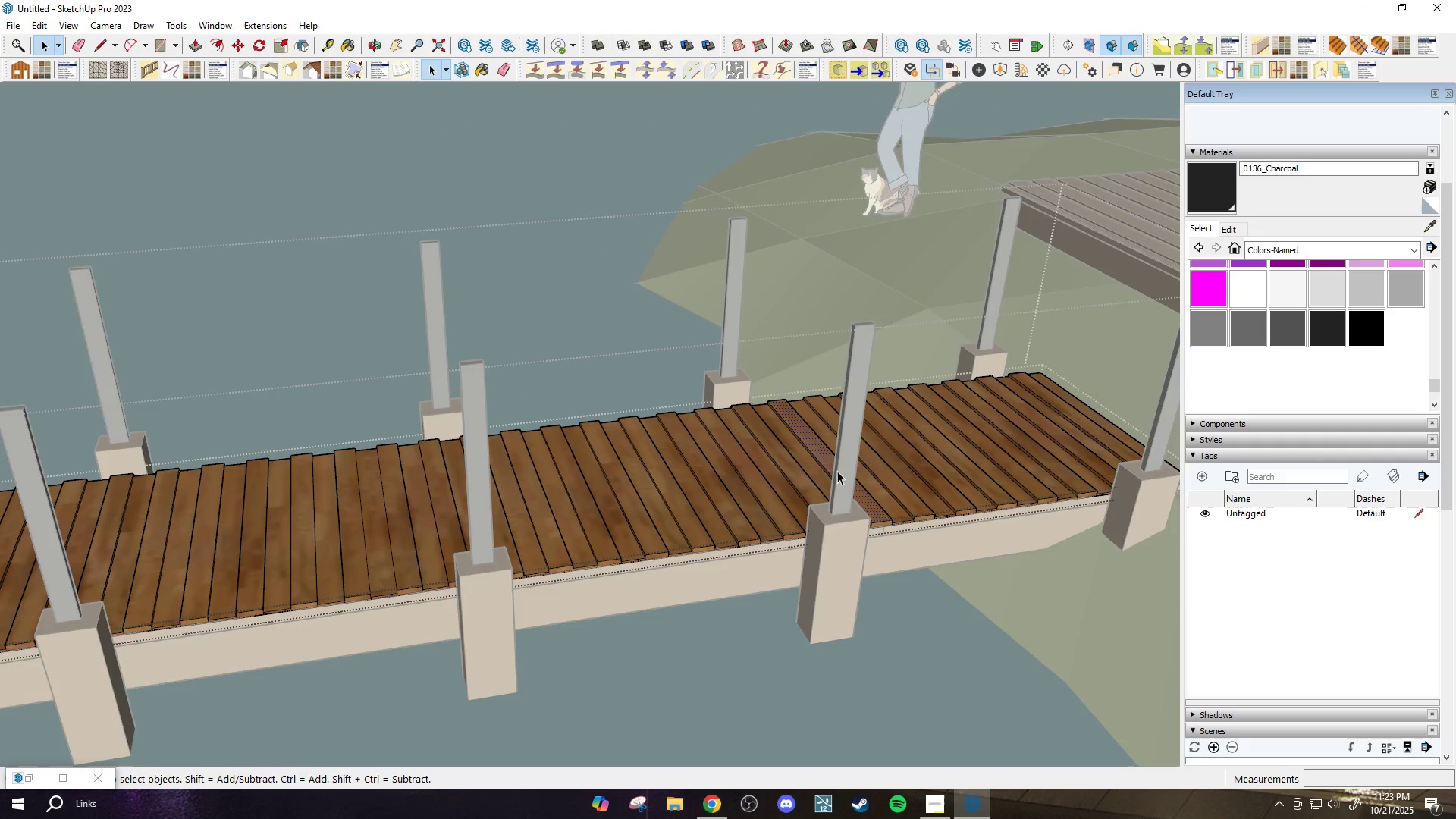 
scroll: coordinate [837, 472], scroll_direction: up, amount: 2.0
 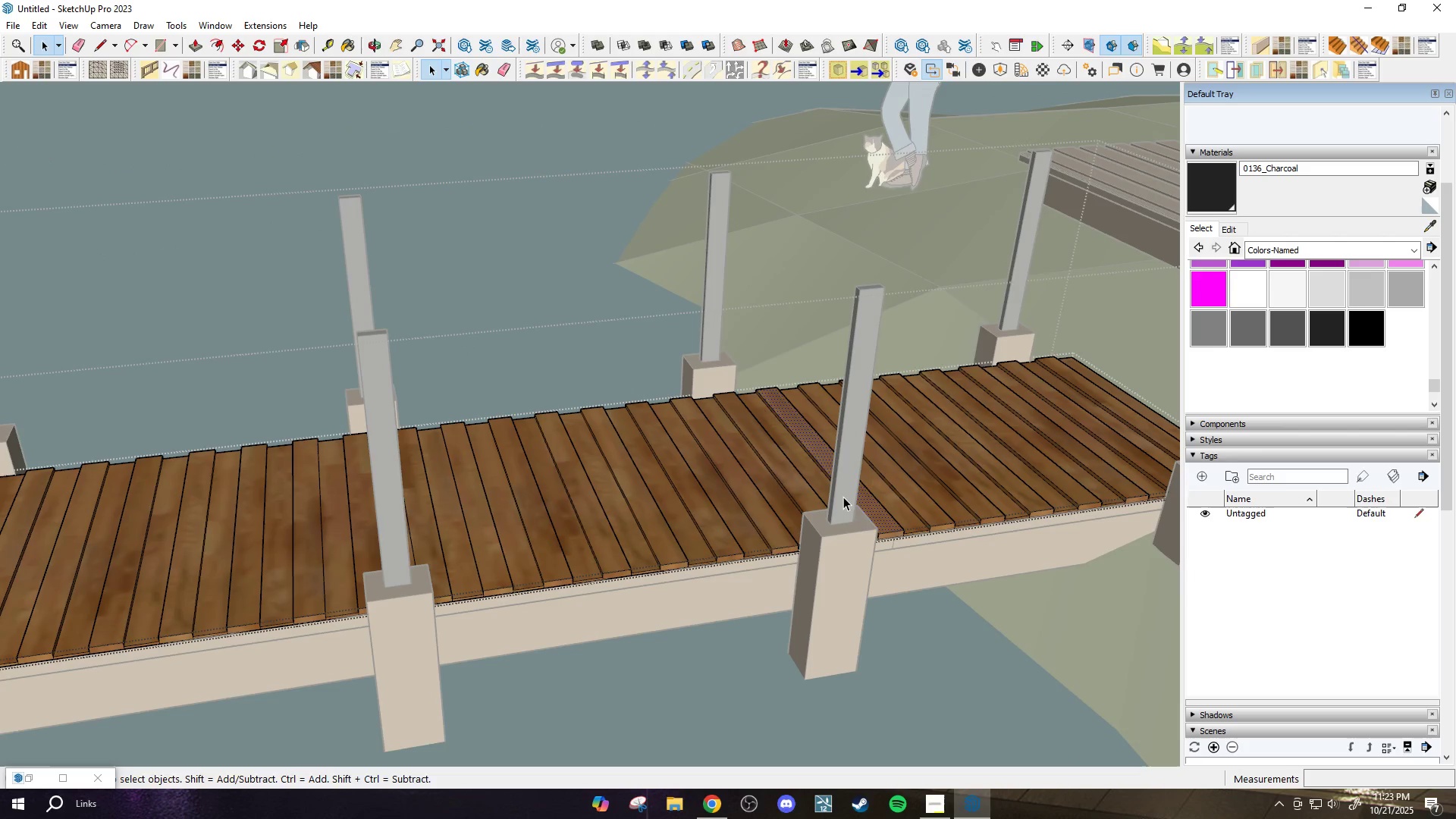 
key(Escape)
 